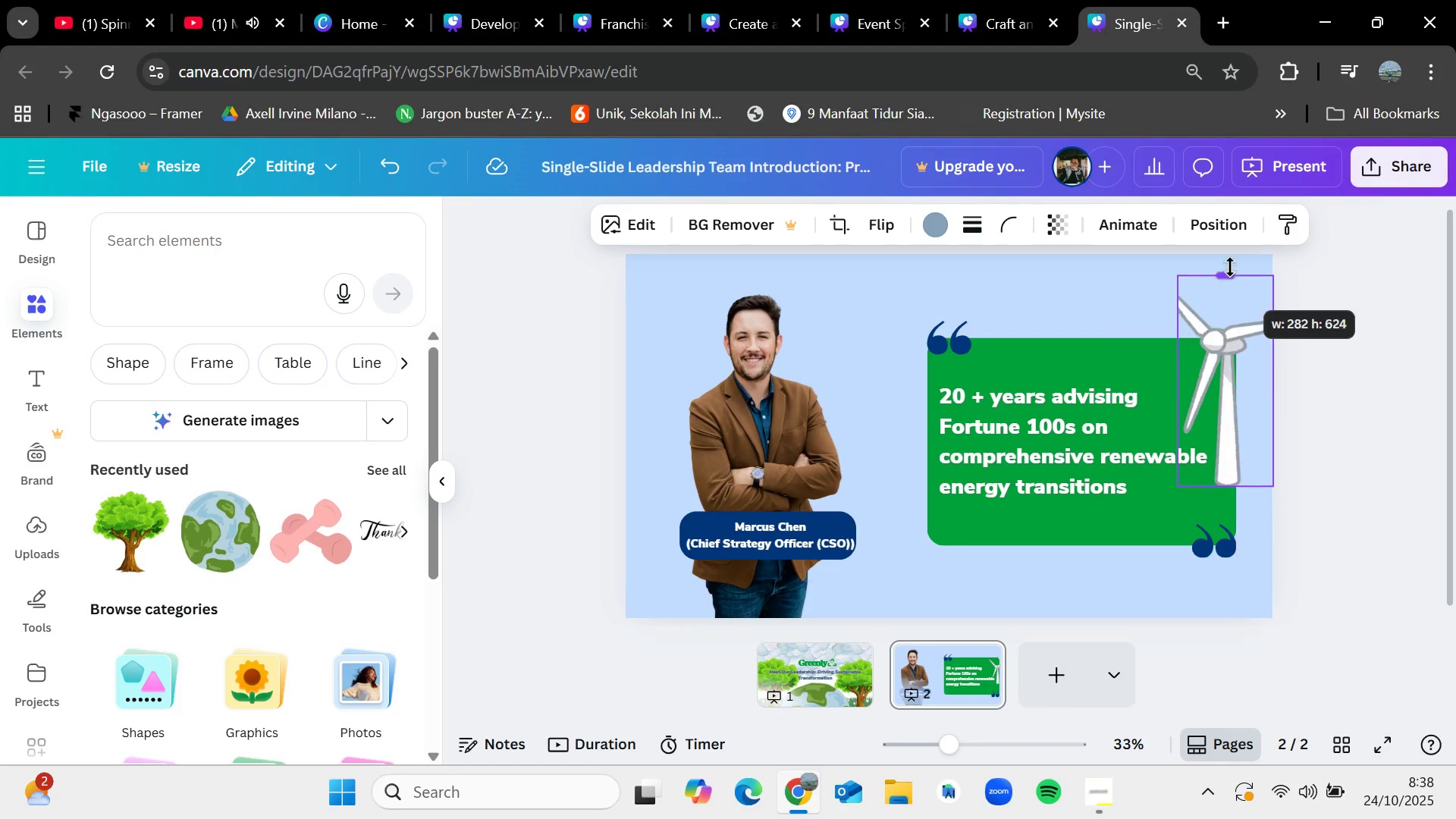 
wait(8.14)
 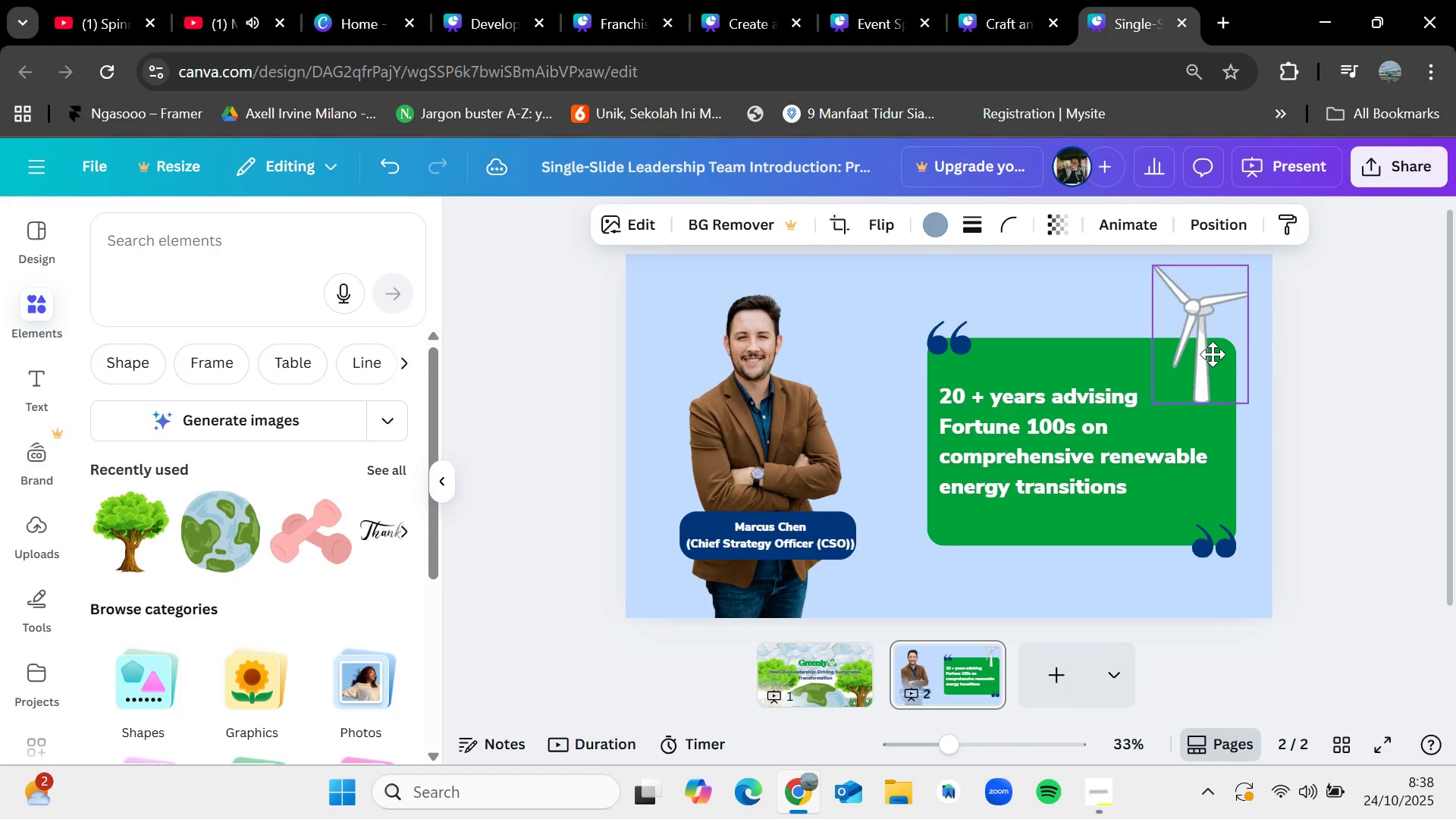 
key(Control+Z)
 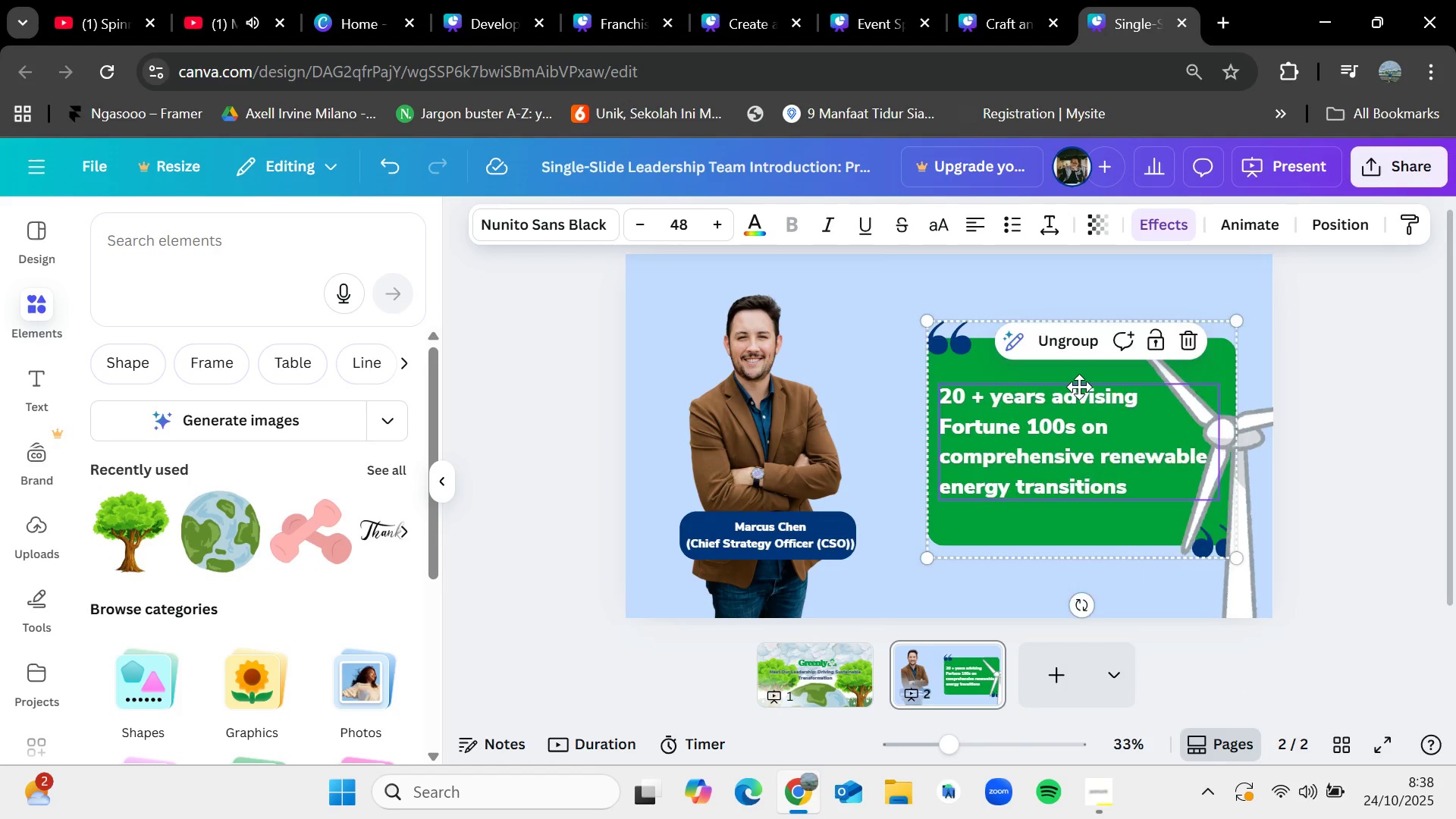 
wait(7.56)
 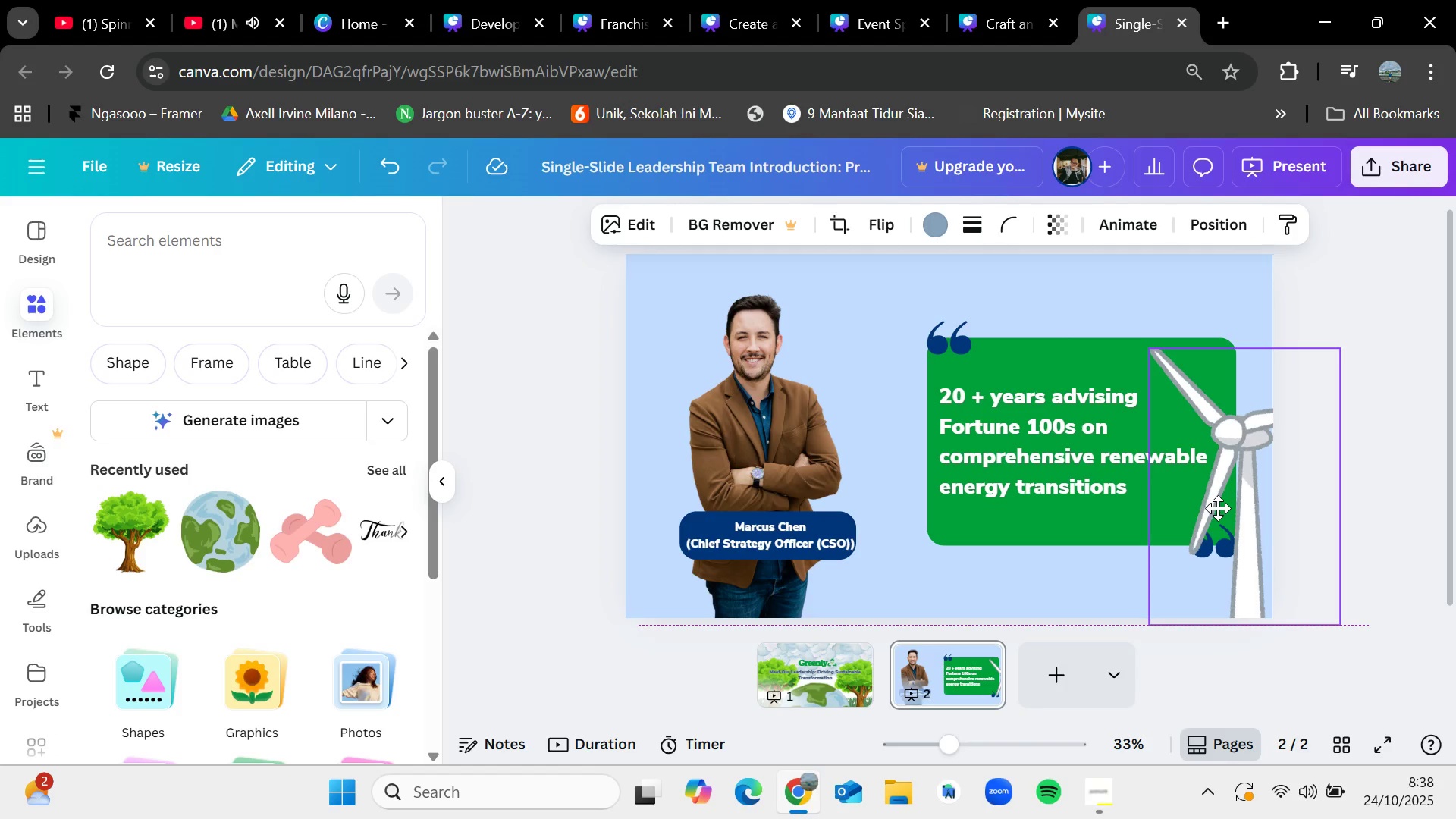 
left_click([1392, 473])
 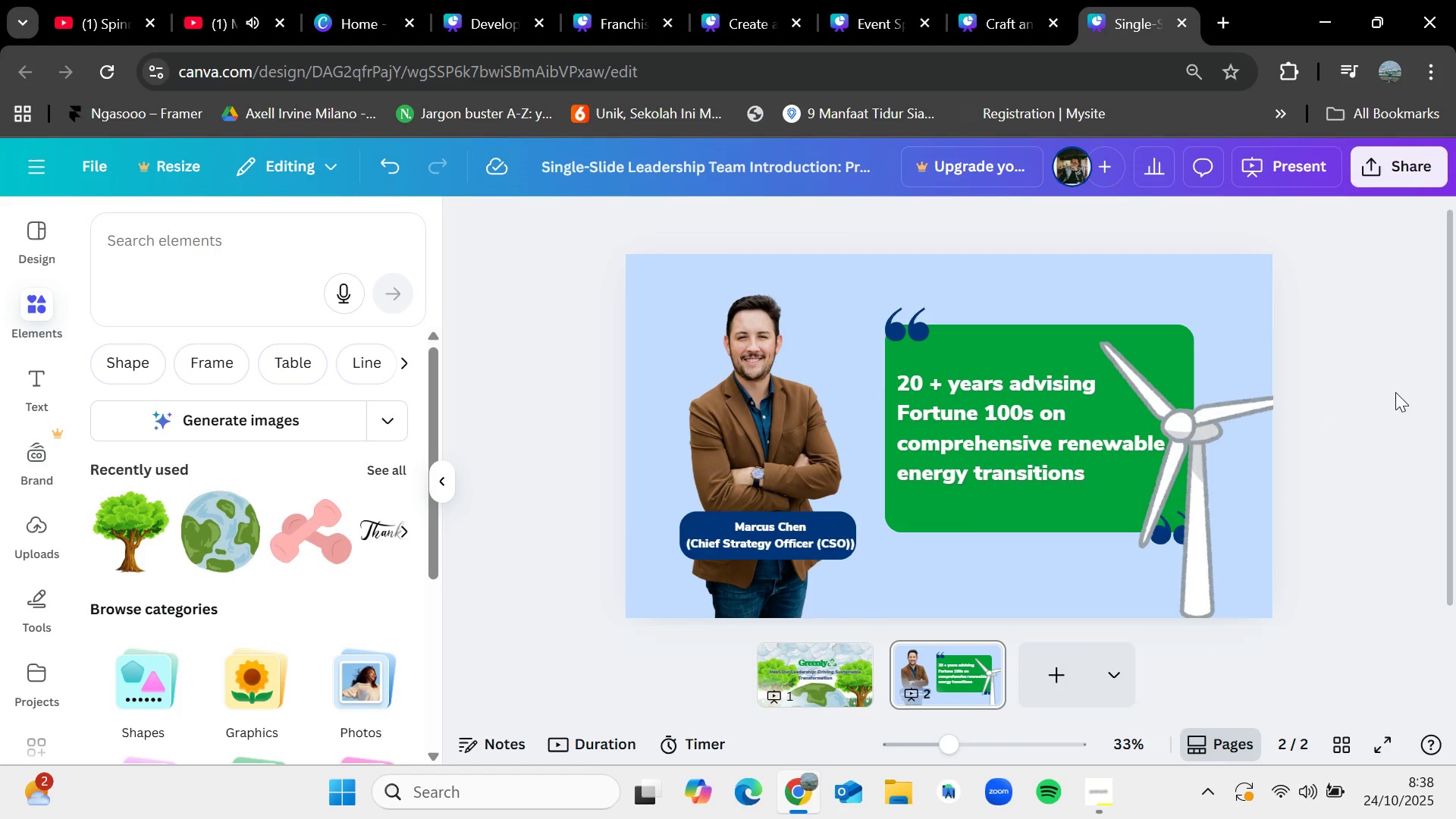 
wait(18.91)
 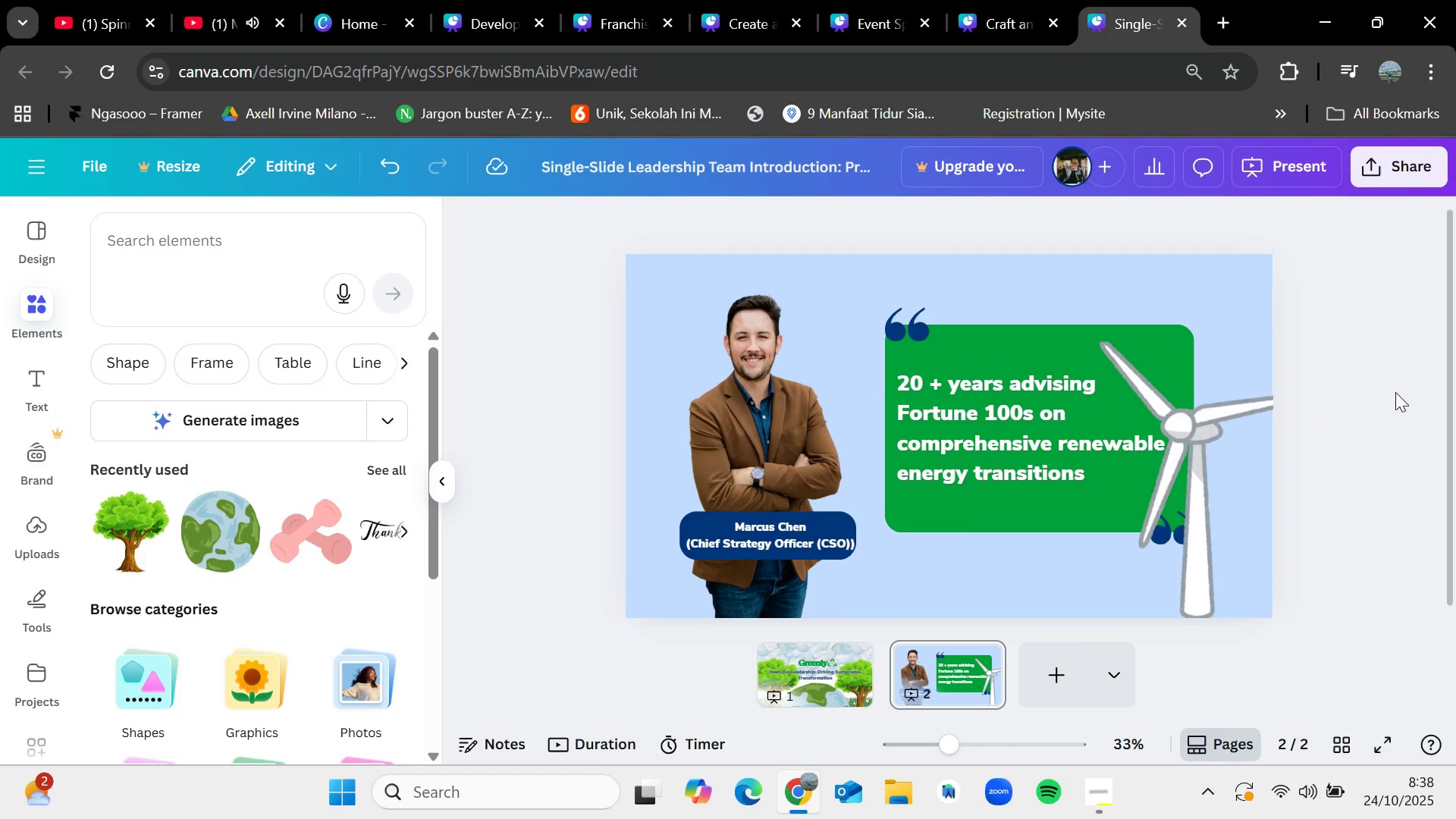 
left_click([268, 270])
 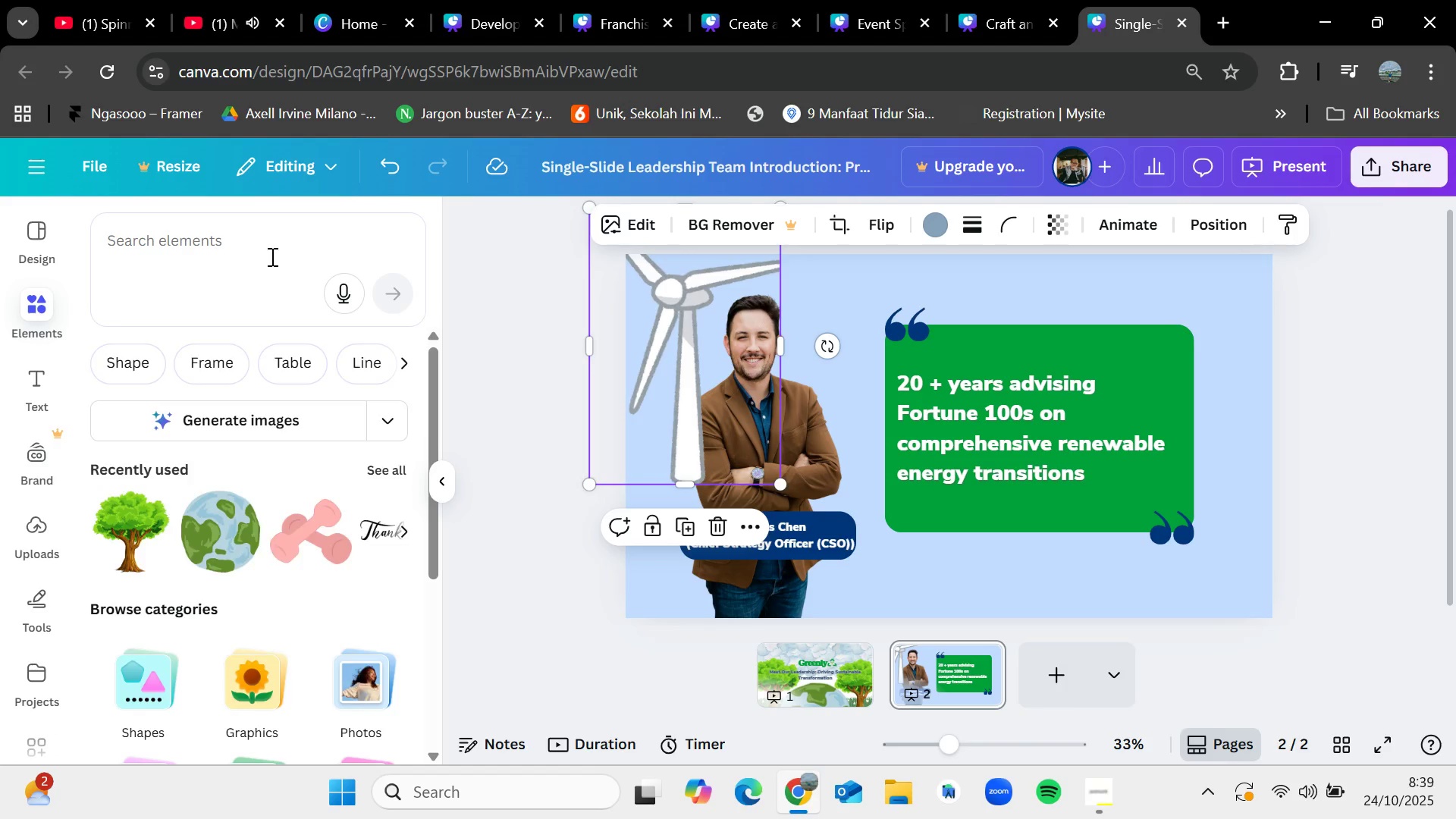 
left_click([271, 256])
 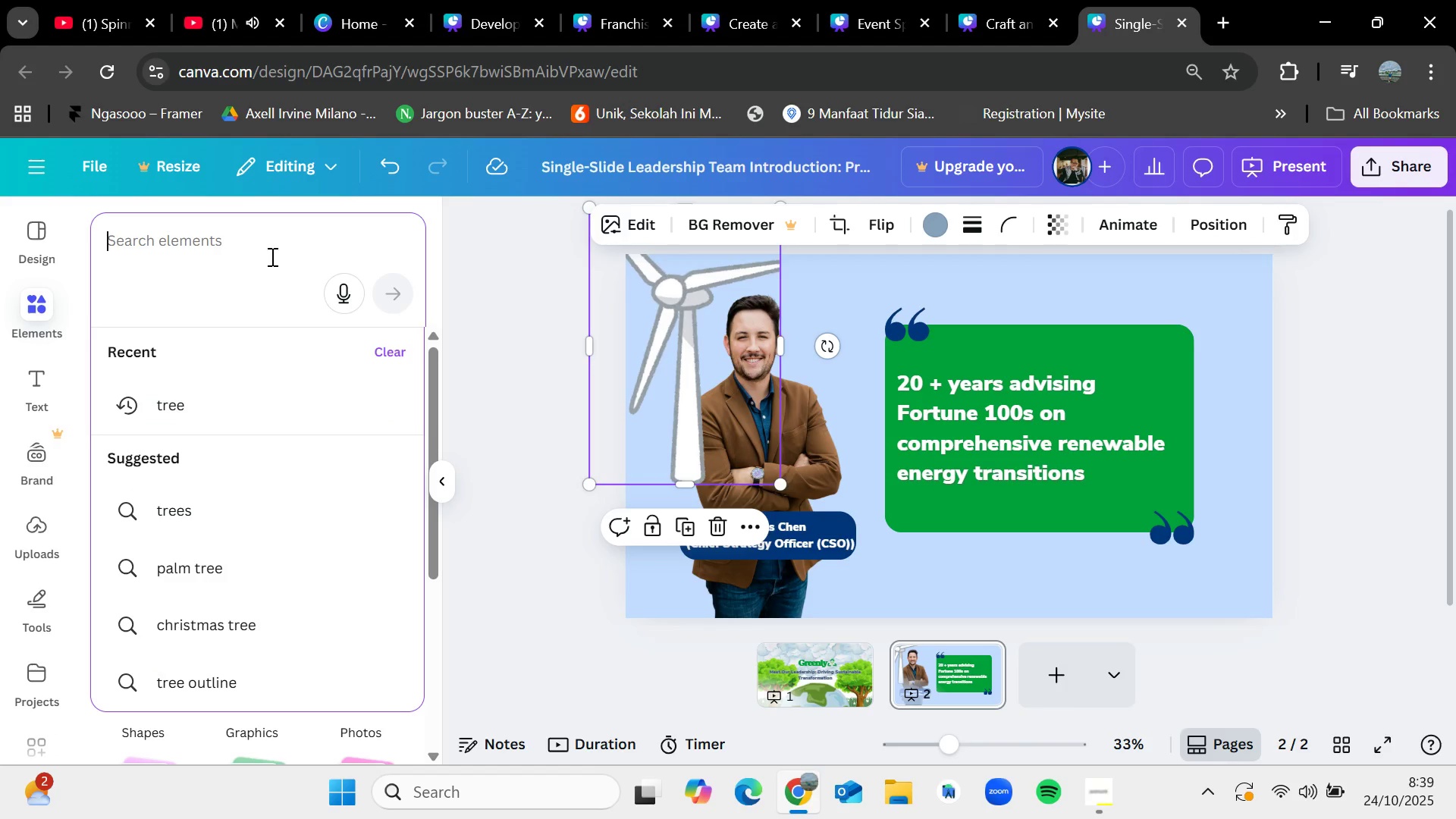 
type(solar oan)
key(Backspace)
key(Backspace)
key(Backspace)
type(panel)
 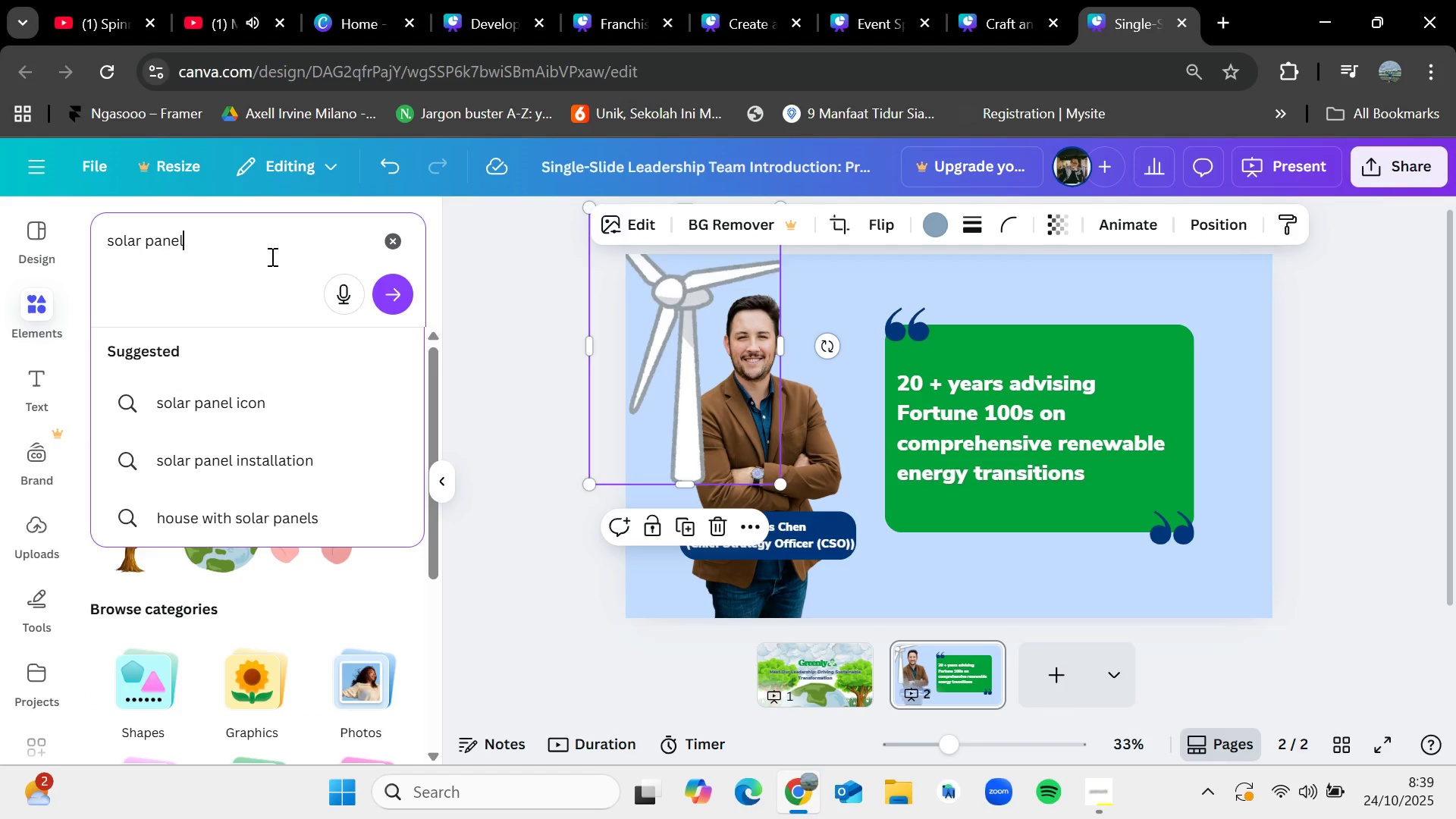 
key(Enter)
 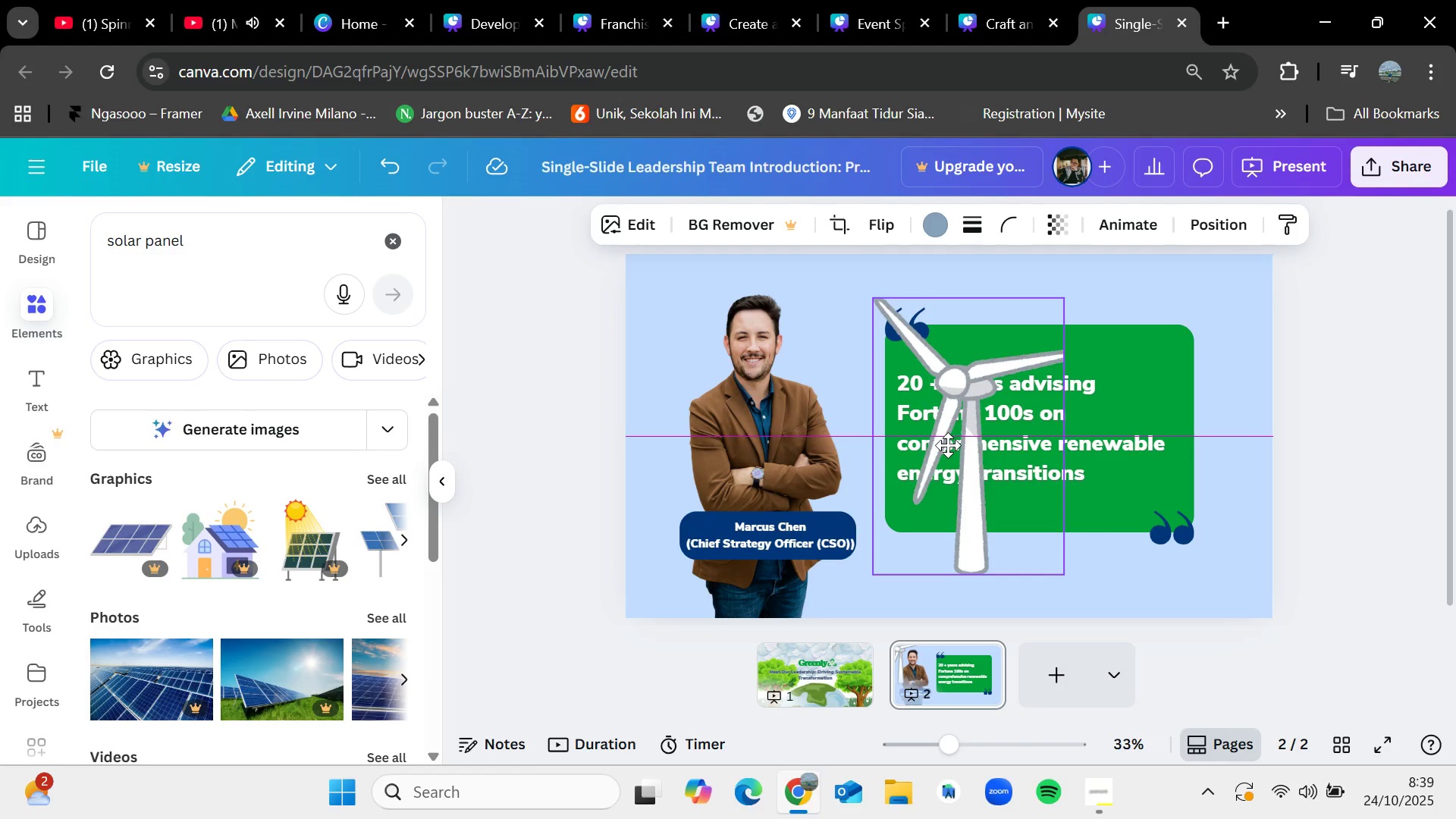 
wait(7.51)
 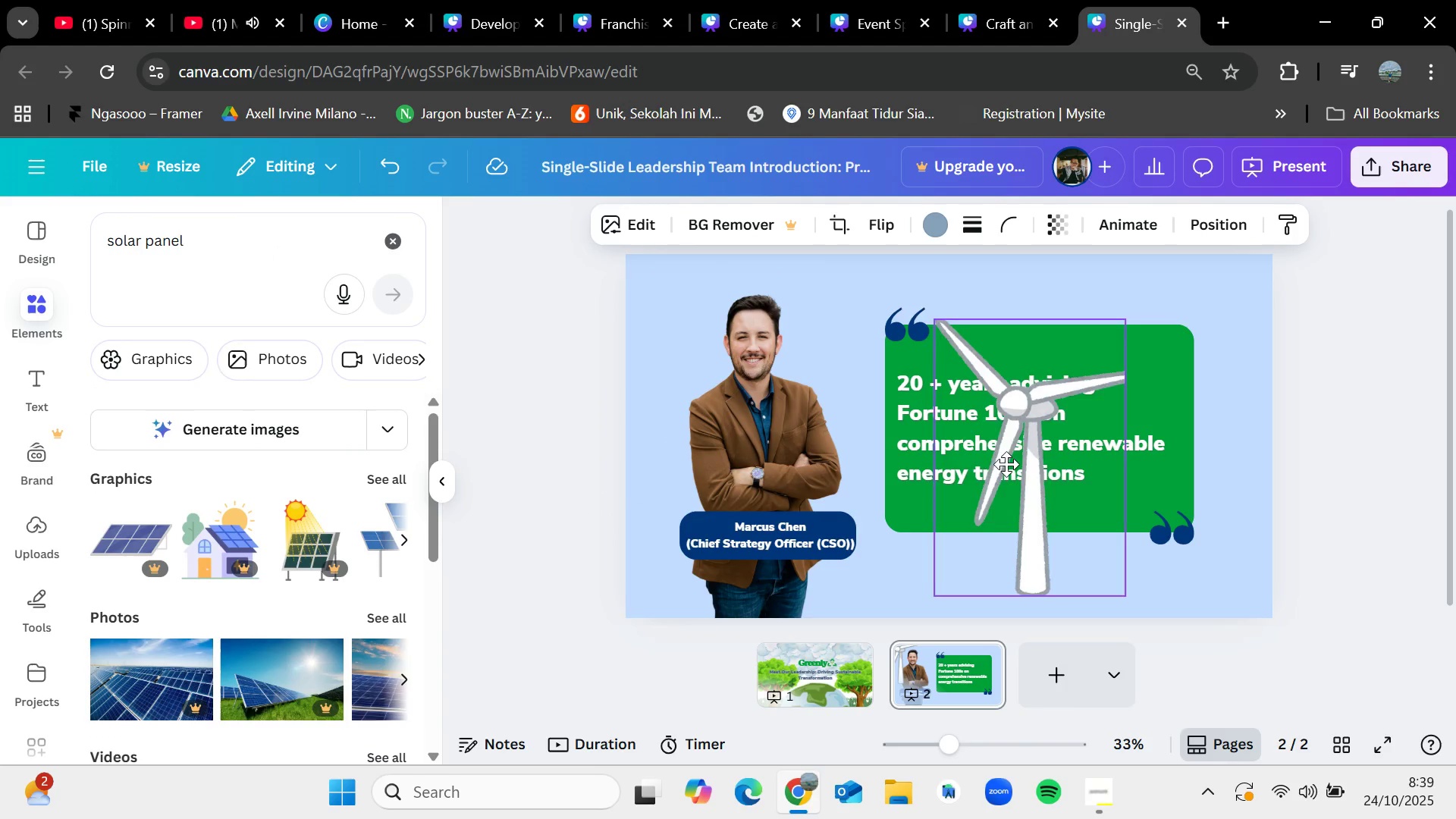 
key(Delete)
 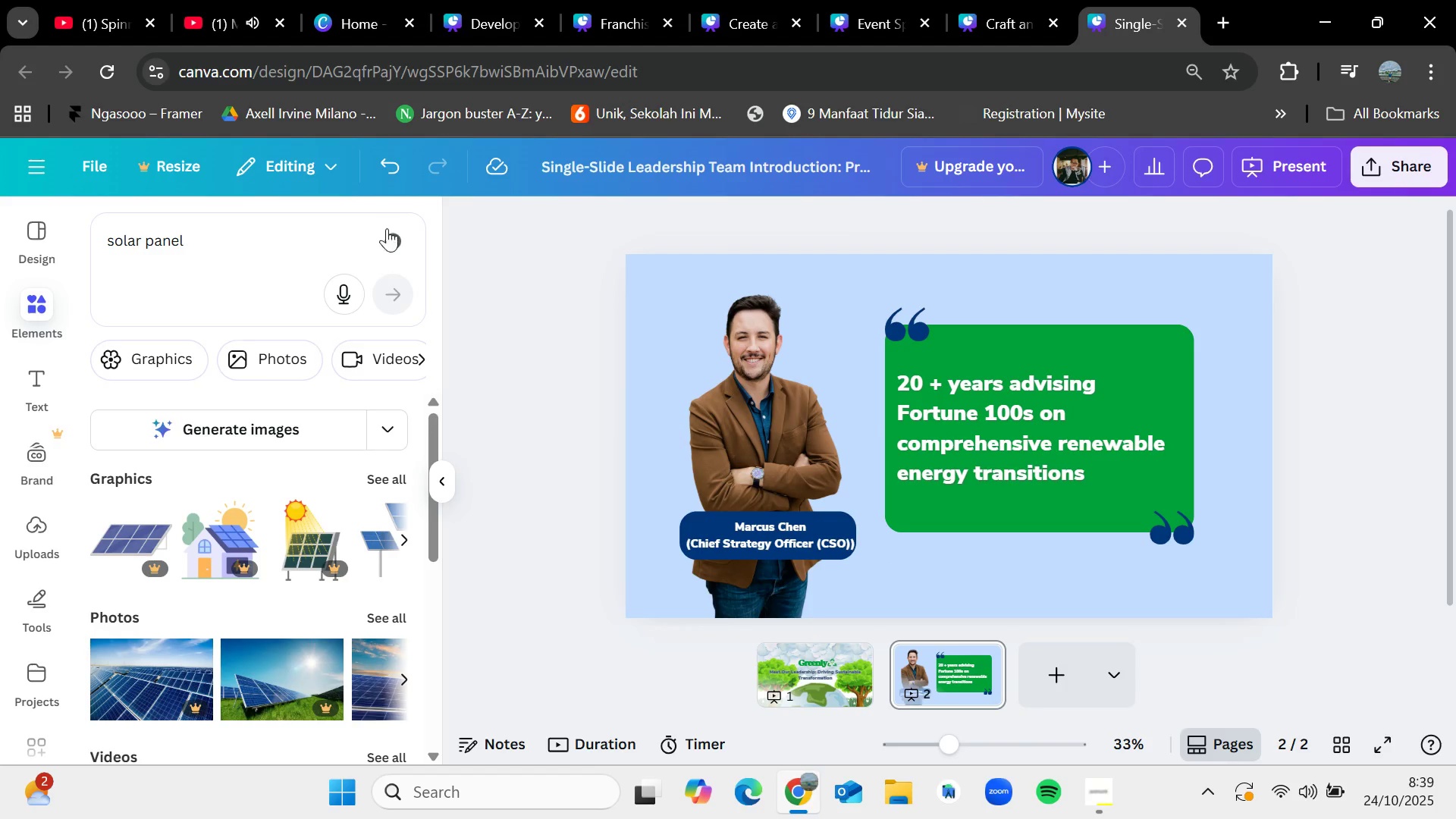 
left_click([400, 230])
 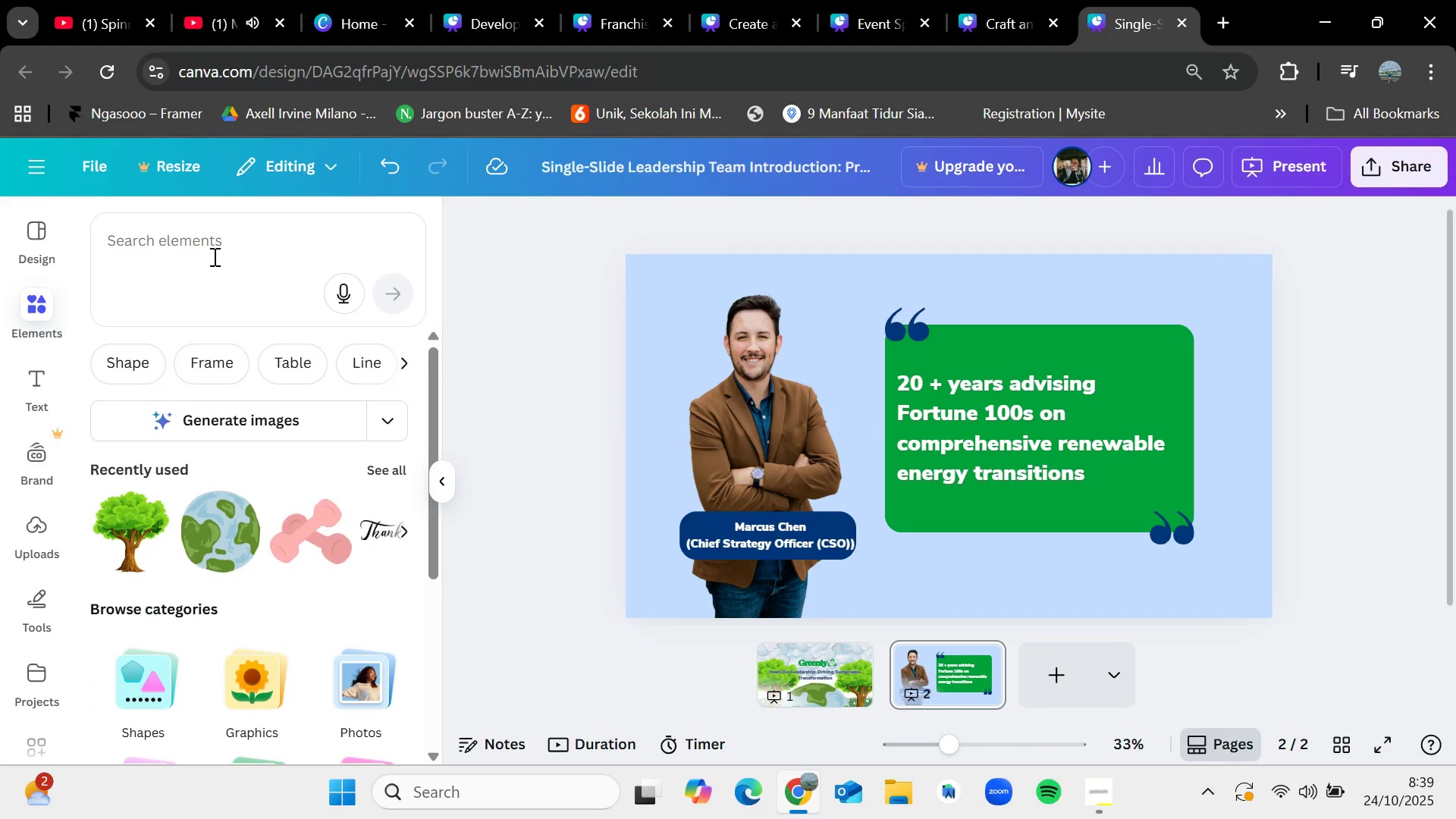 
left_click([213, 256])
 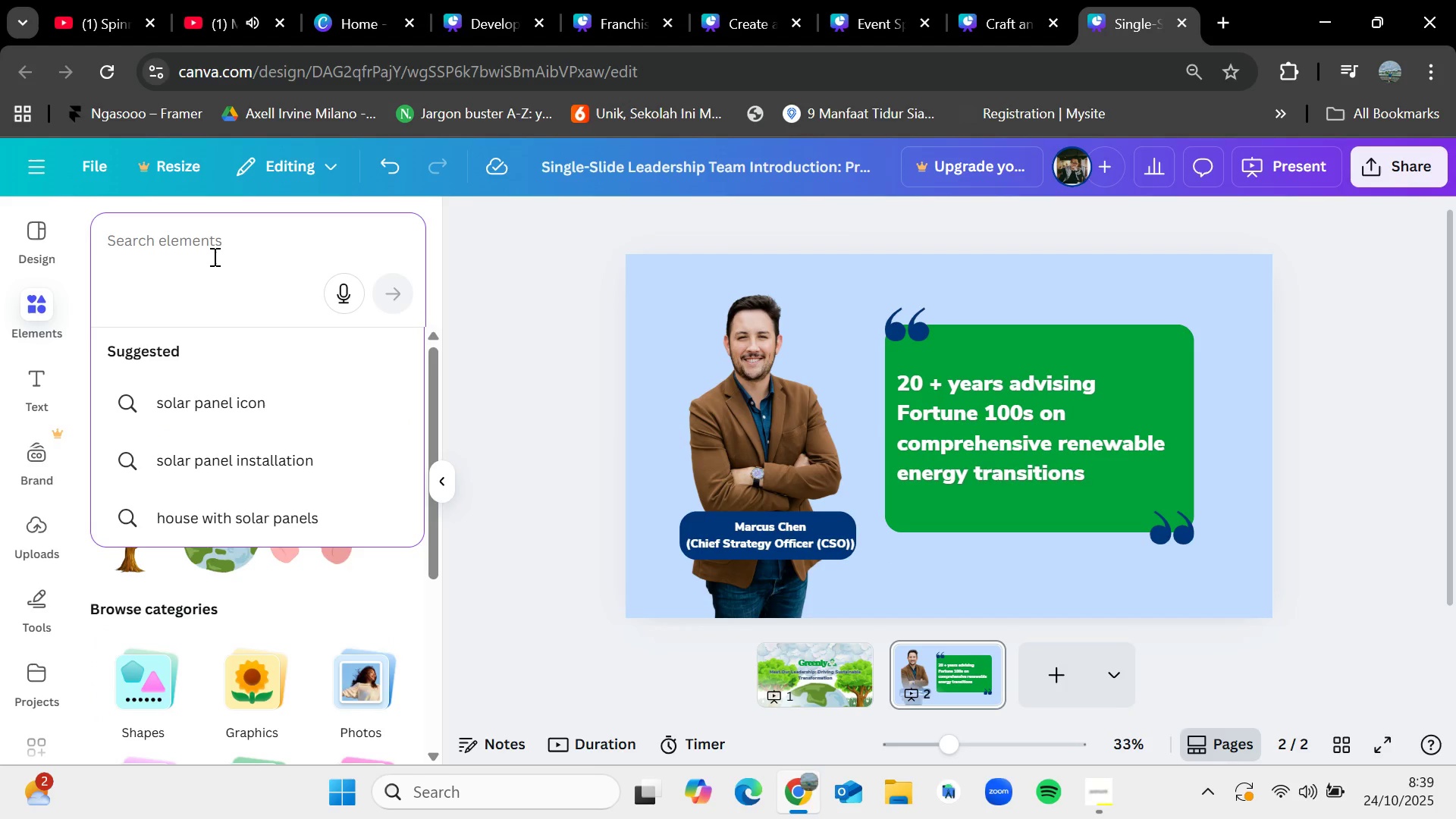 
type(strategy)
 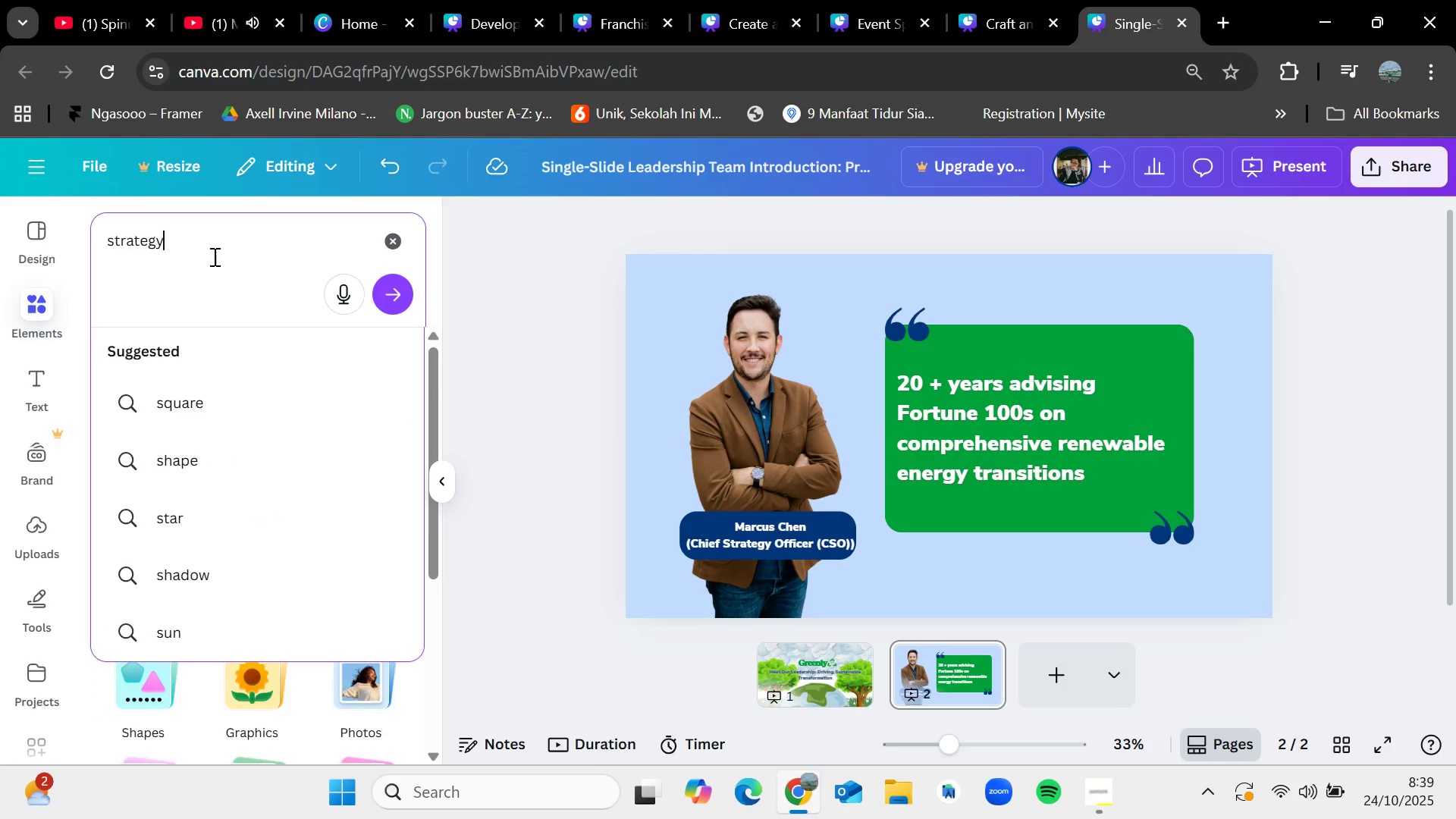 
key(Enter)
 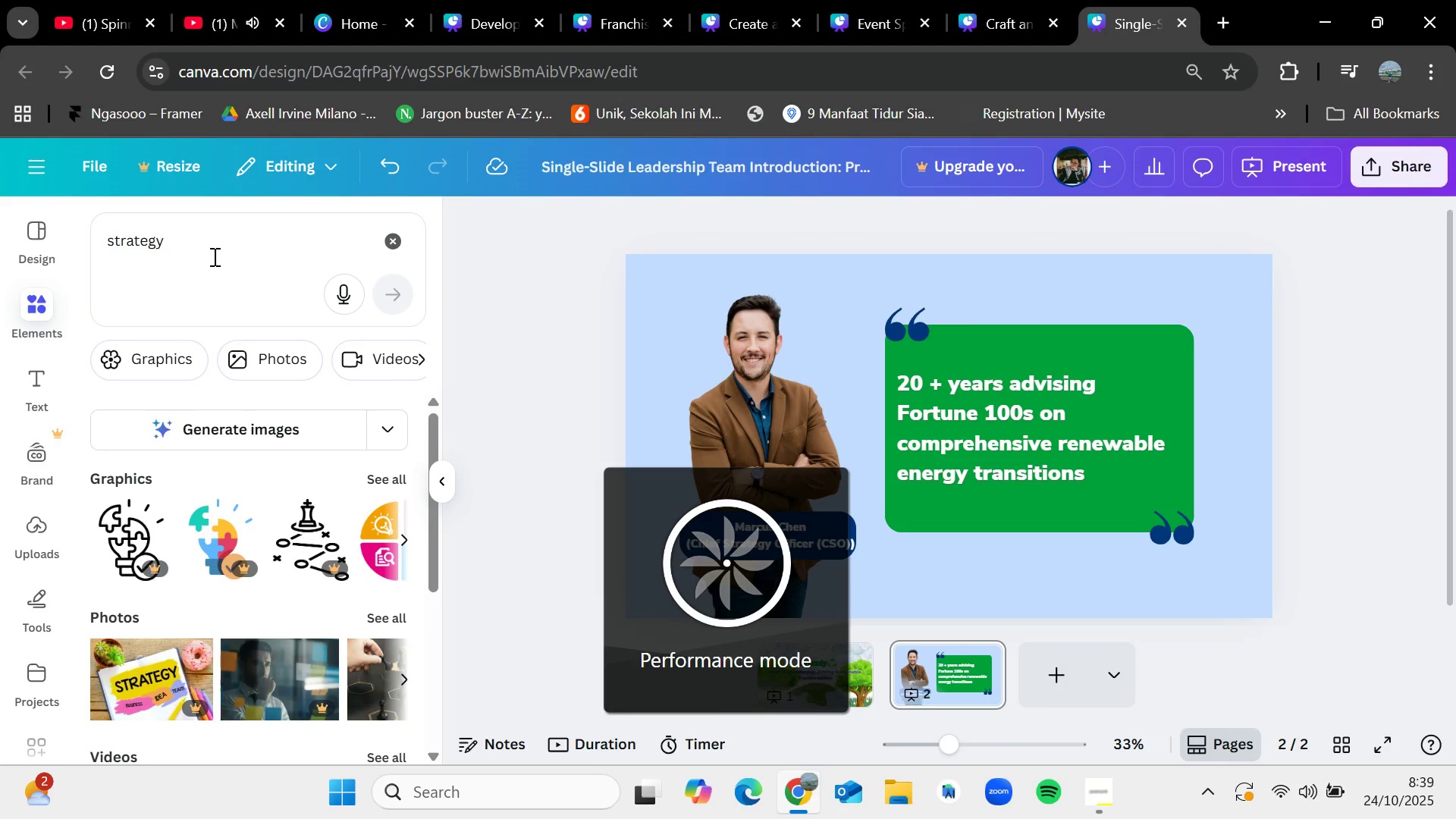 
left_click([387, 477])
 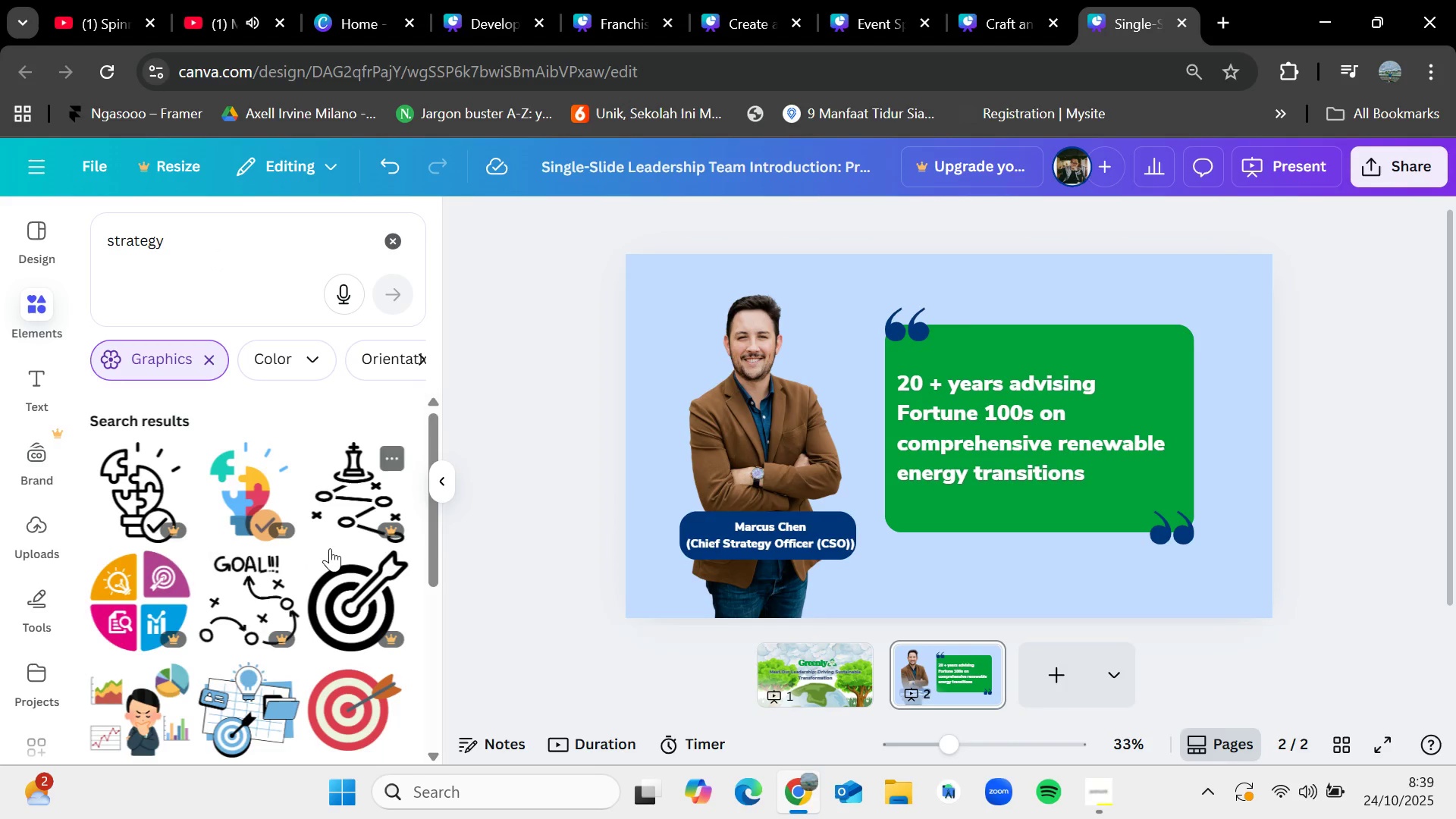 
scroll: coordinate [300, 597], scroll_direction: down, amount: 2.0
 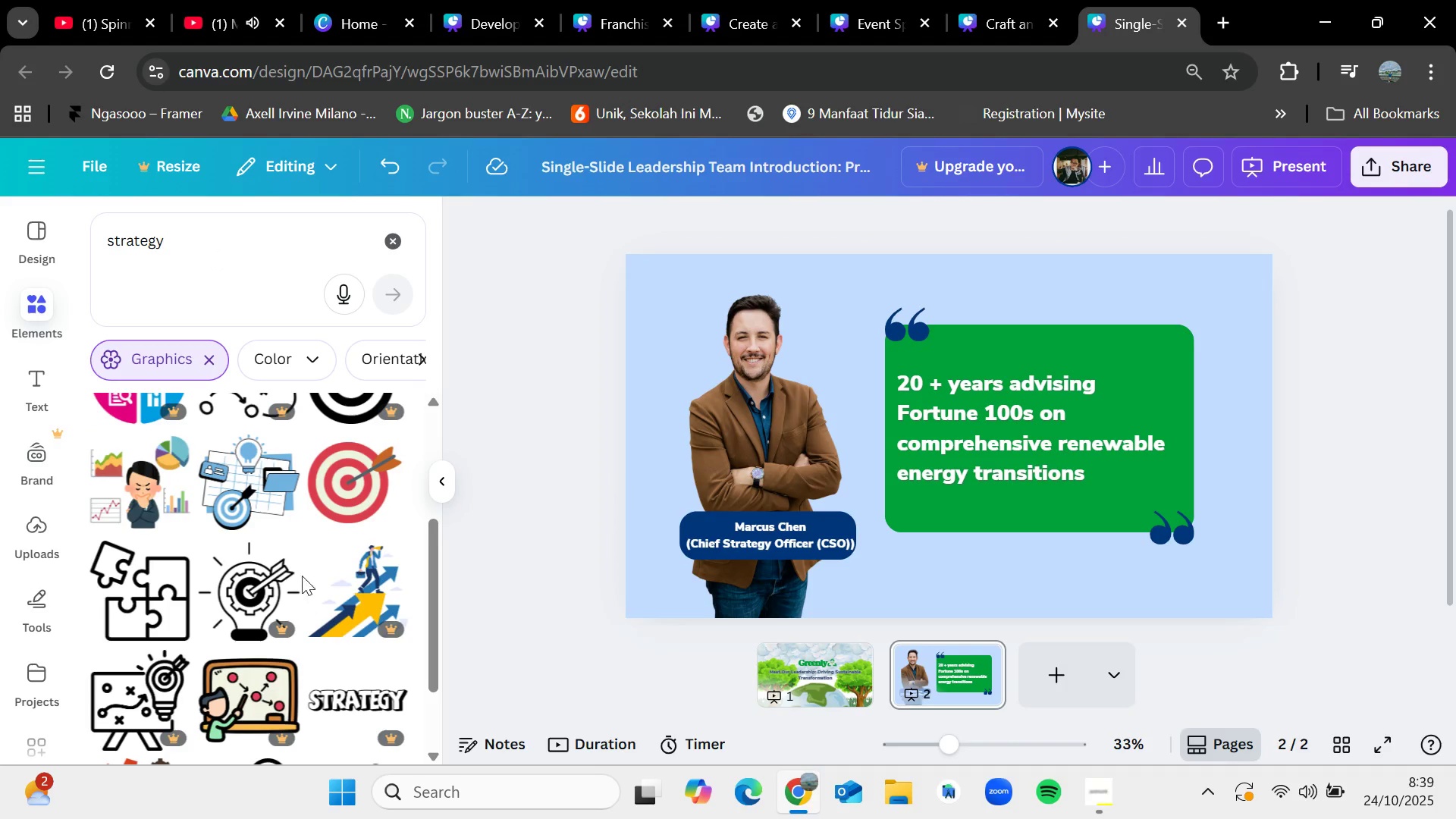 
left_click([395, 243])
 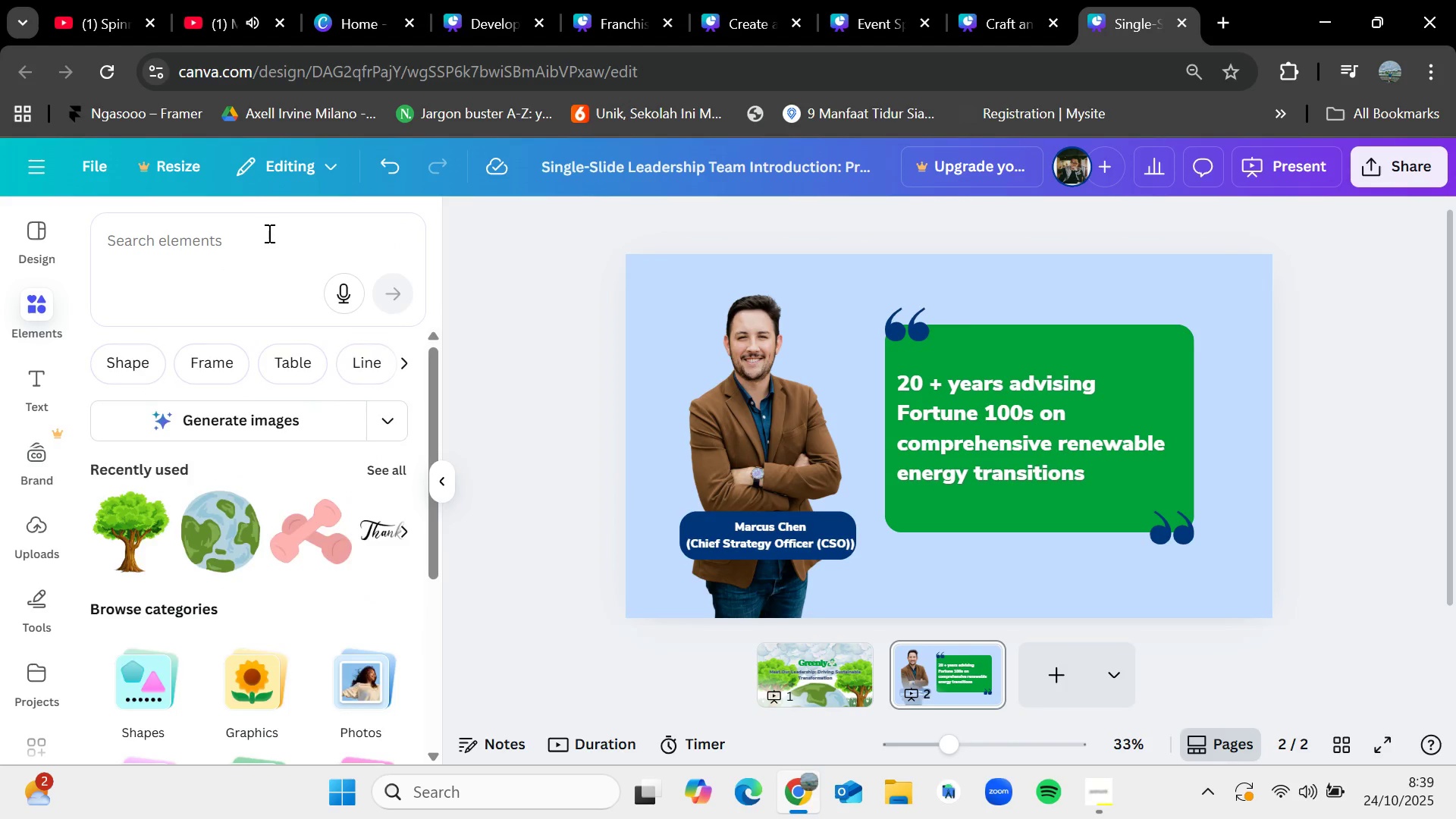 
left_click([268, 233])
 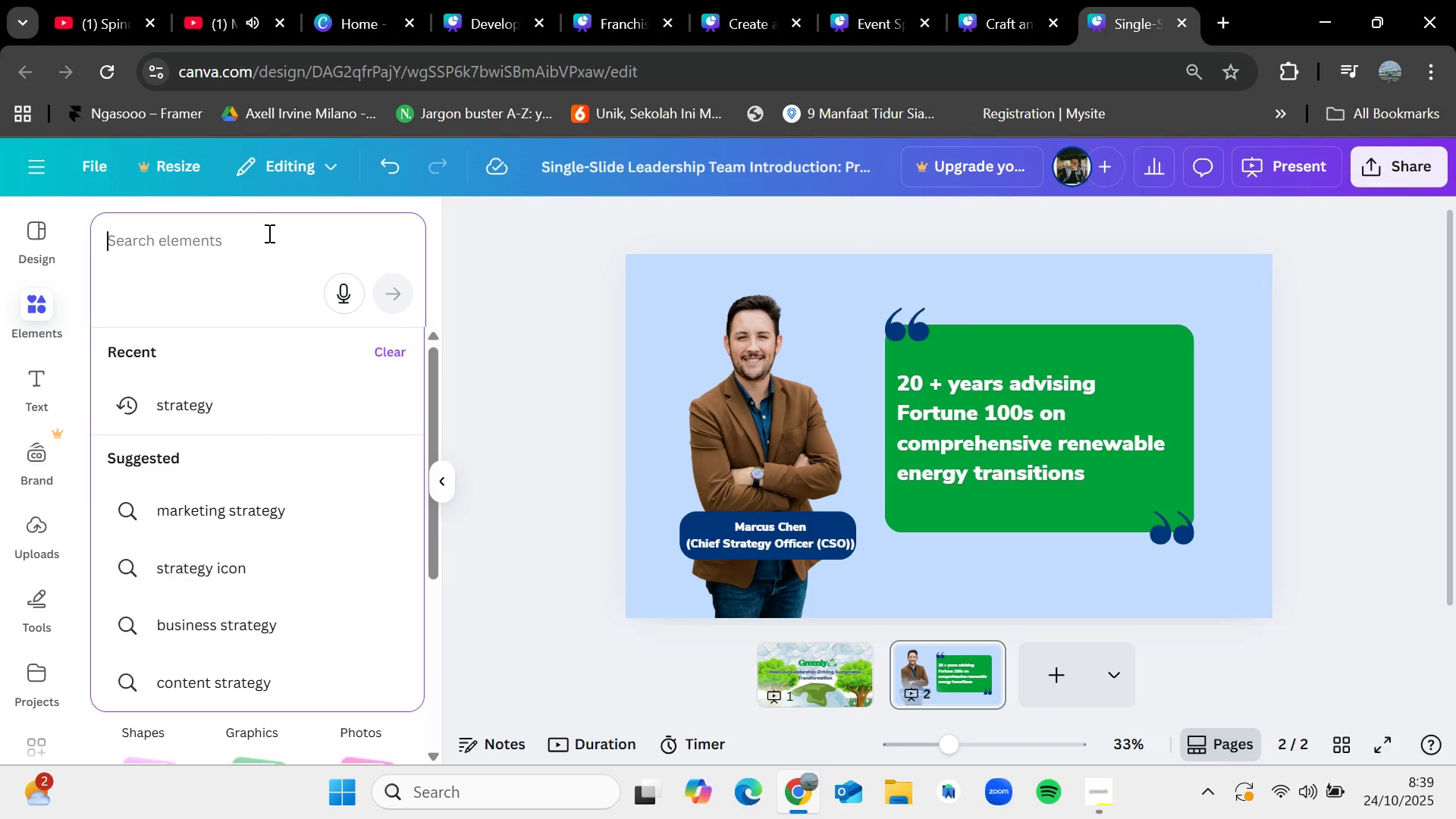 
type(puzzle)
 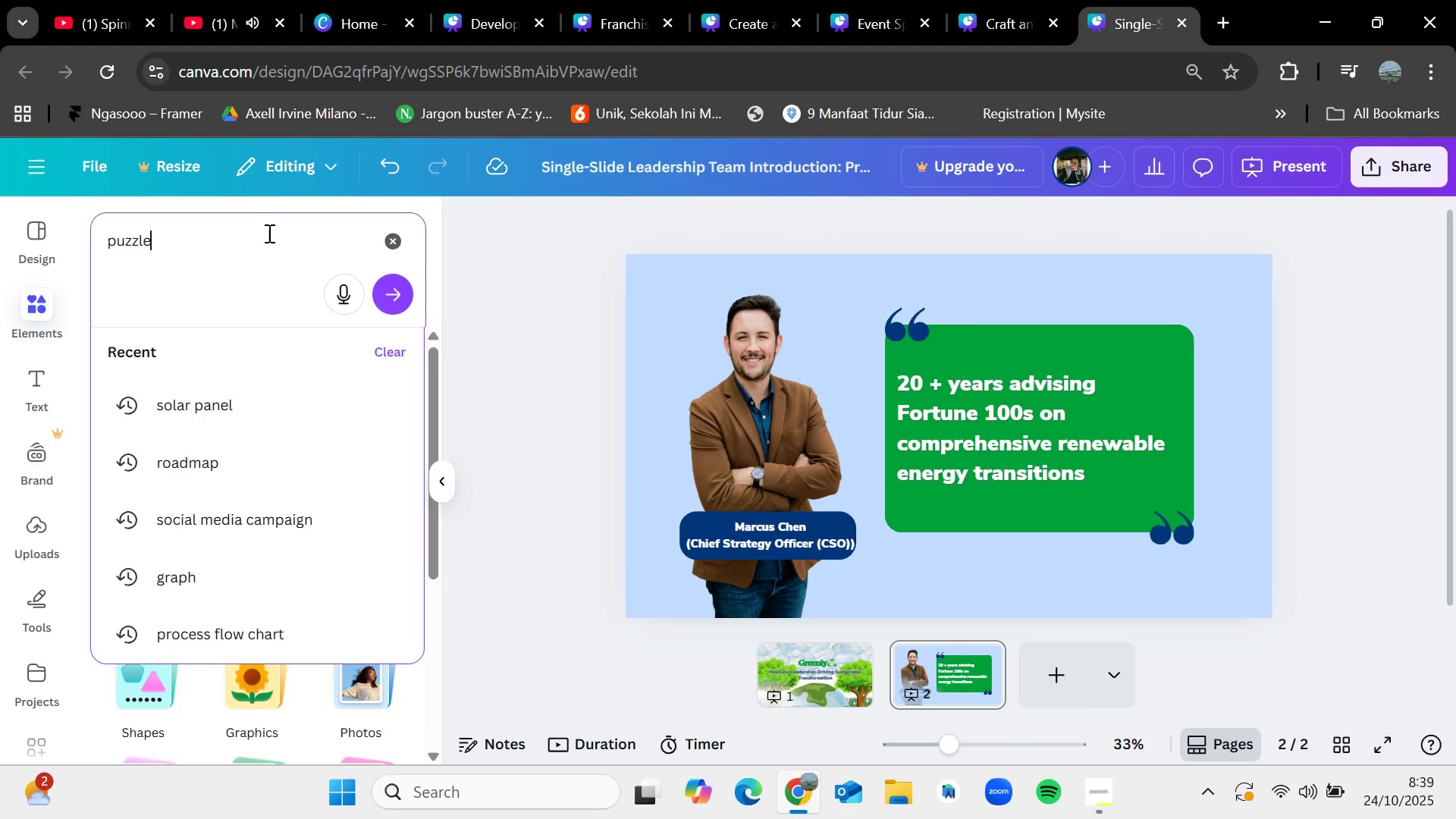 
key(Enter)
 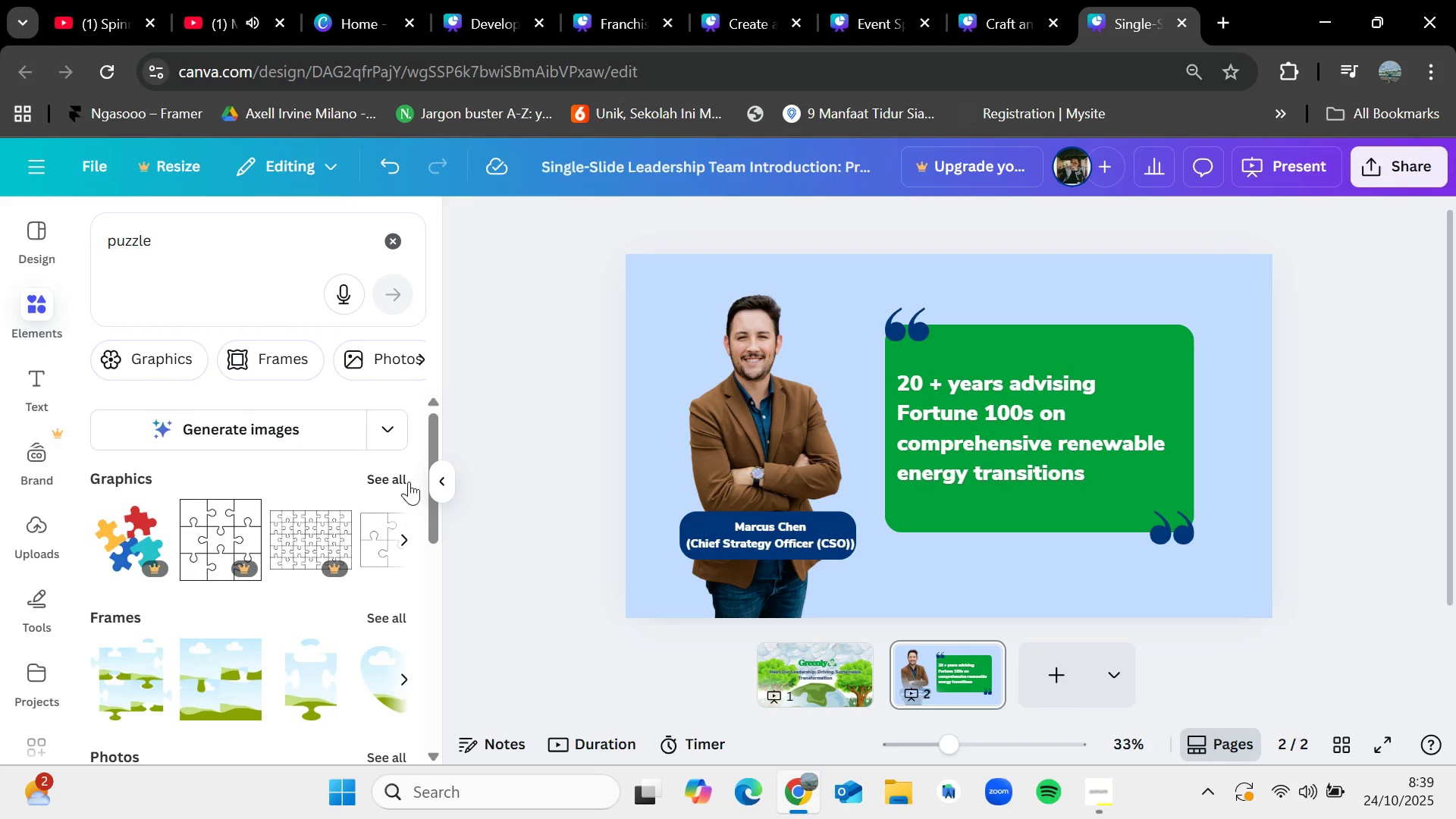 
left_click([397, 475])
 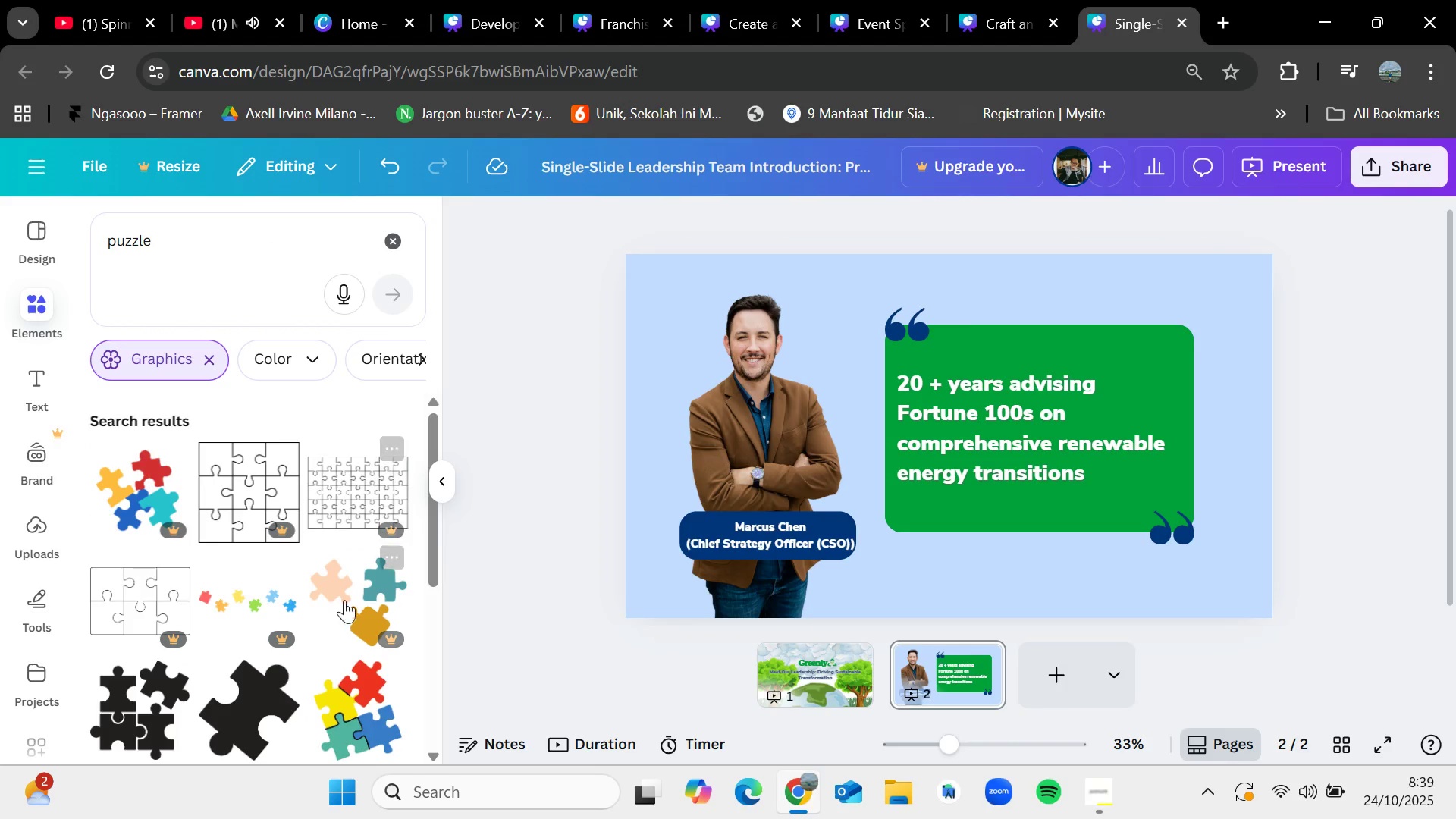 
scroll: coordinate [338, 606], scroll_direction: down, amount: 2.0
 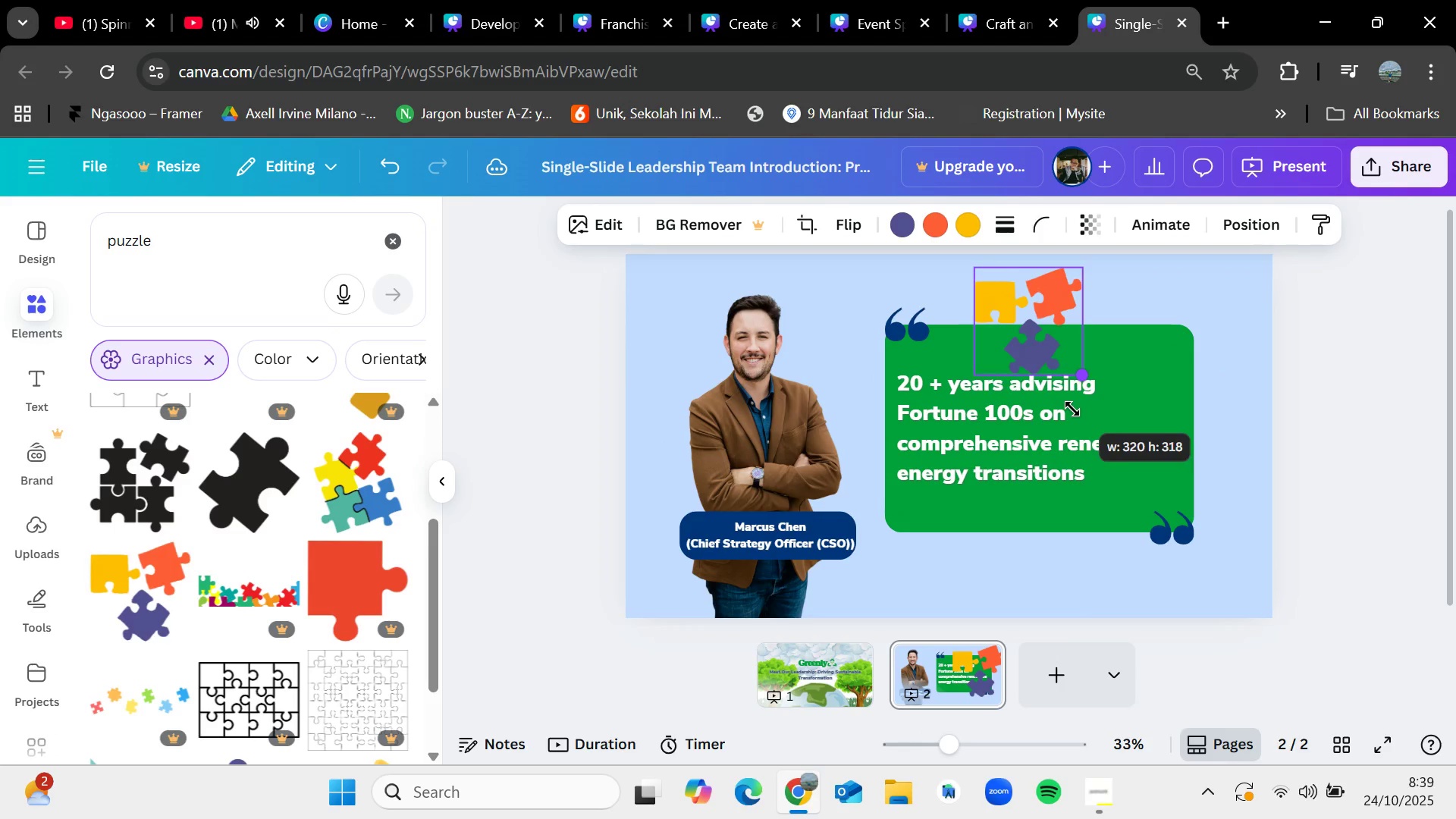 
wait(13.58)
 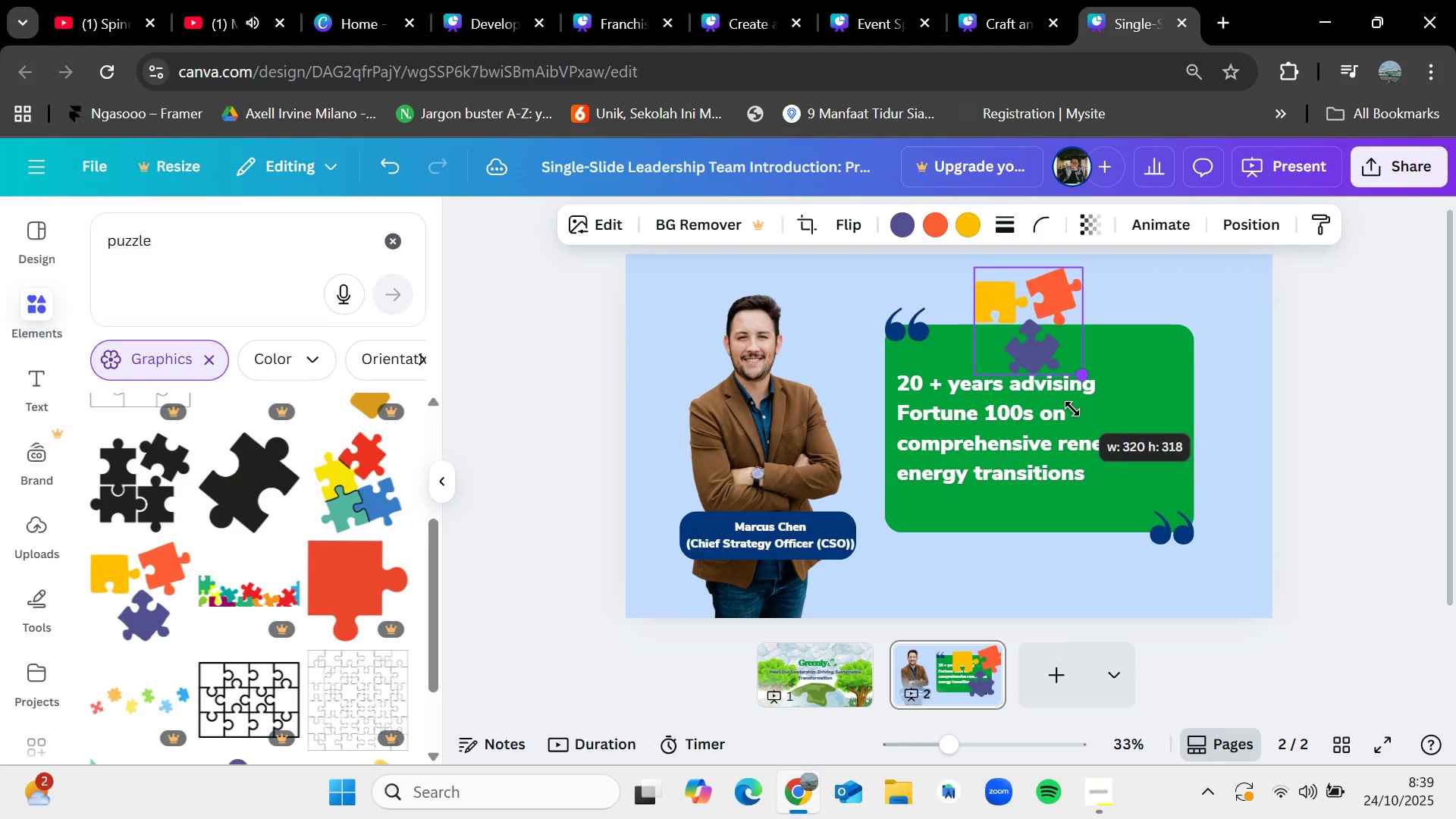 
left_click([904, 226])
 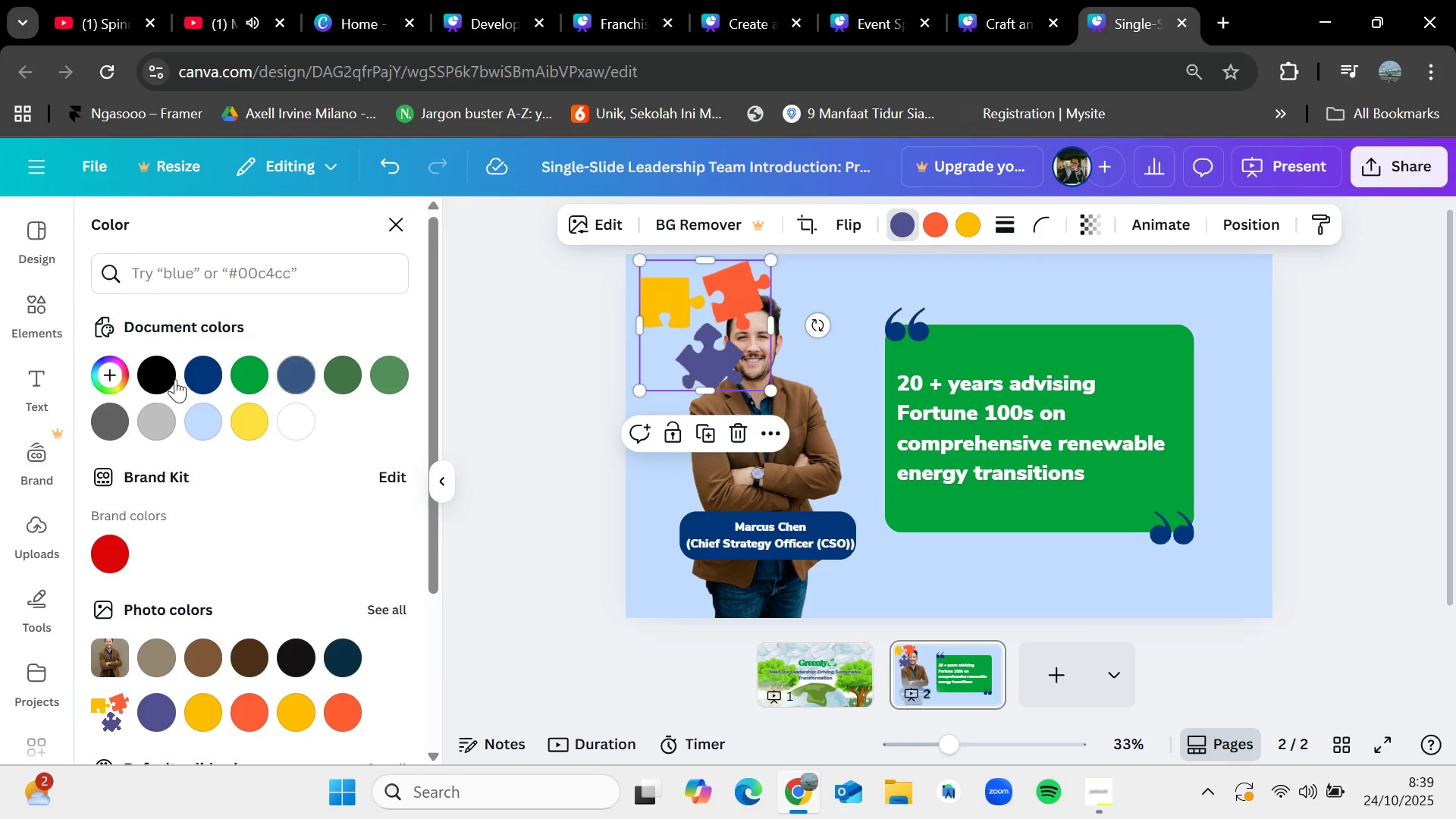 
left_click([203, 362])
 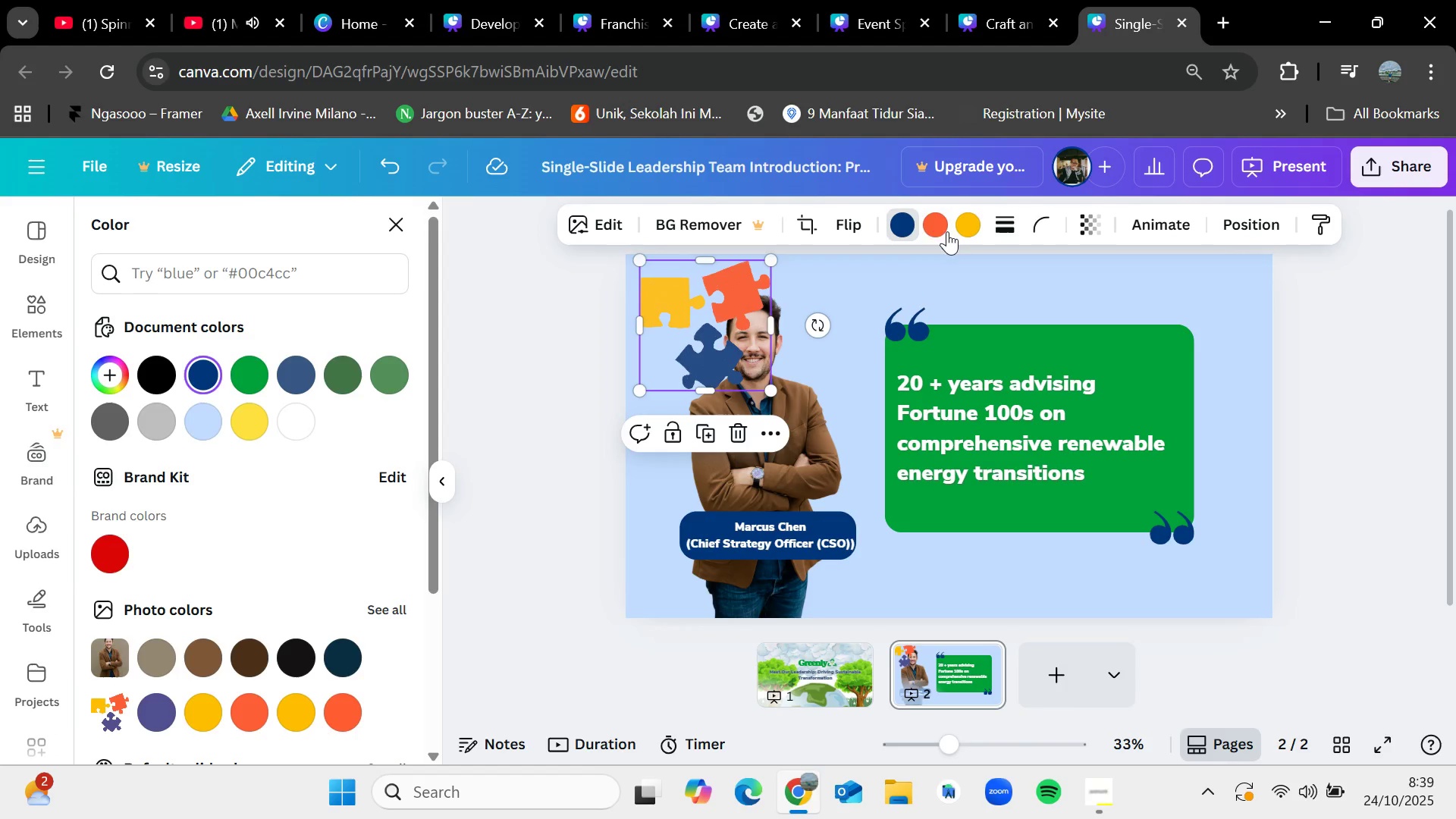 
left_click([940, 224])
 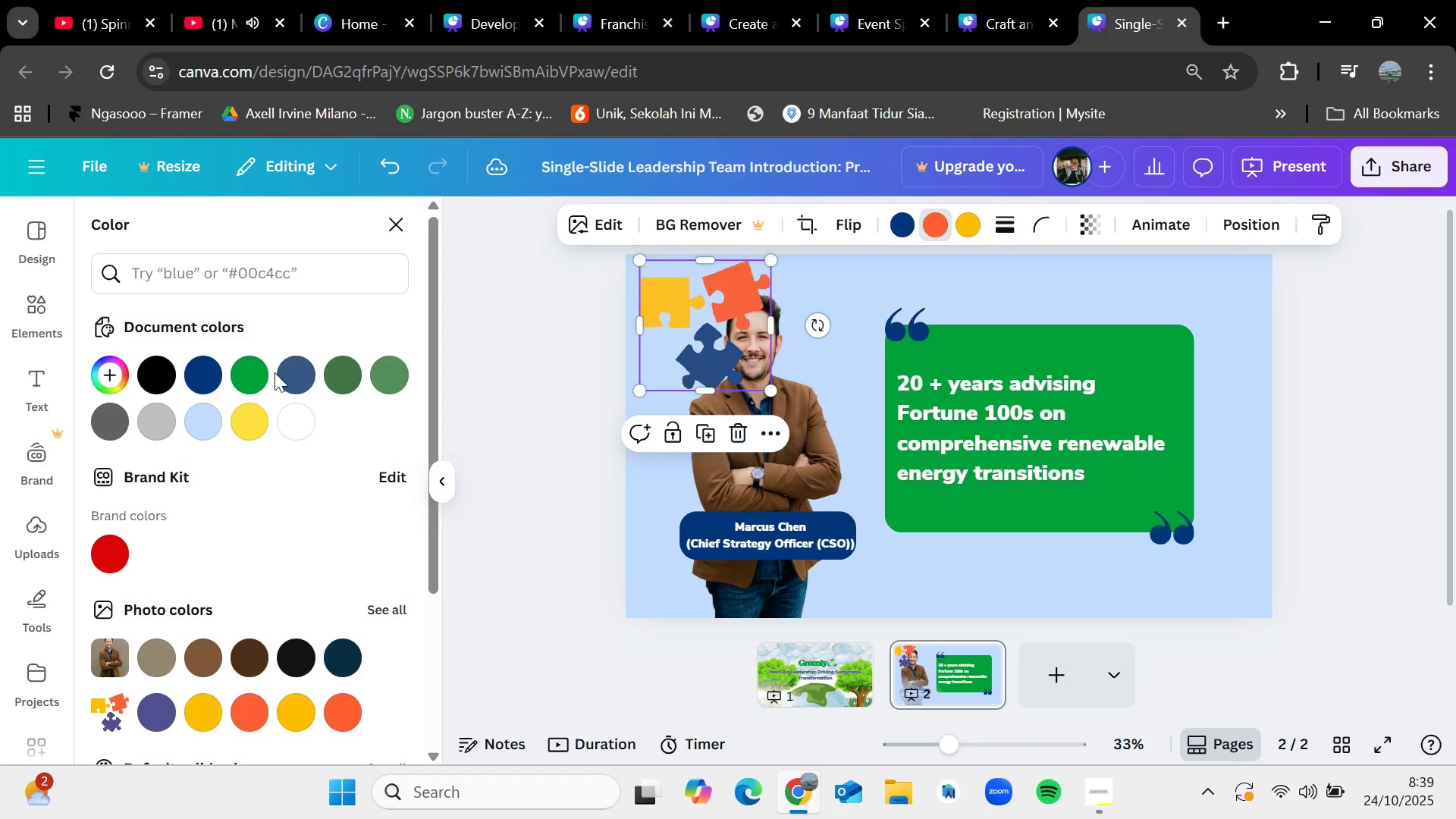 
left_click([261, 372])
 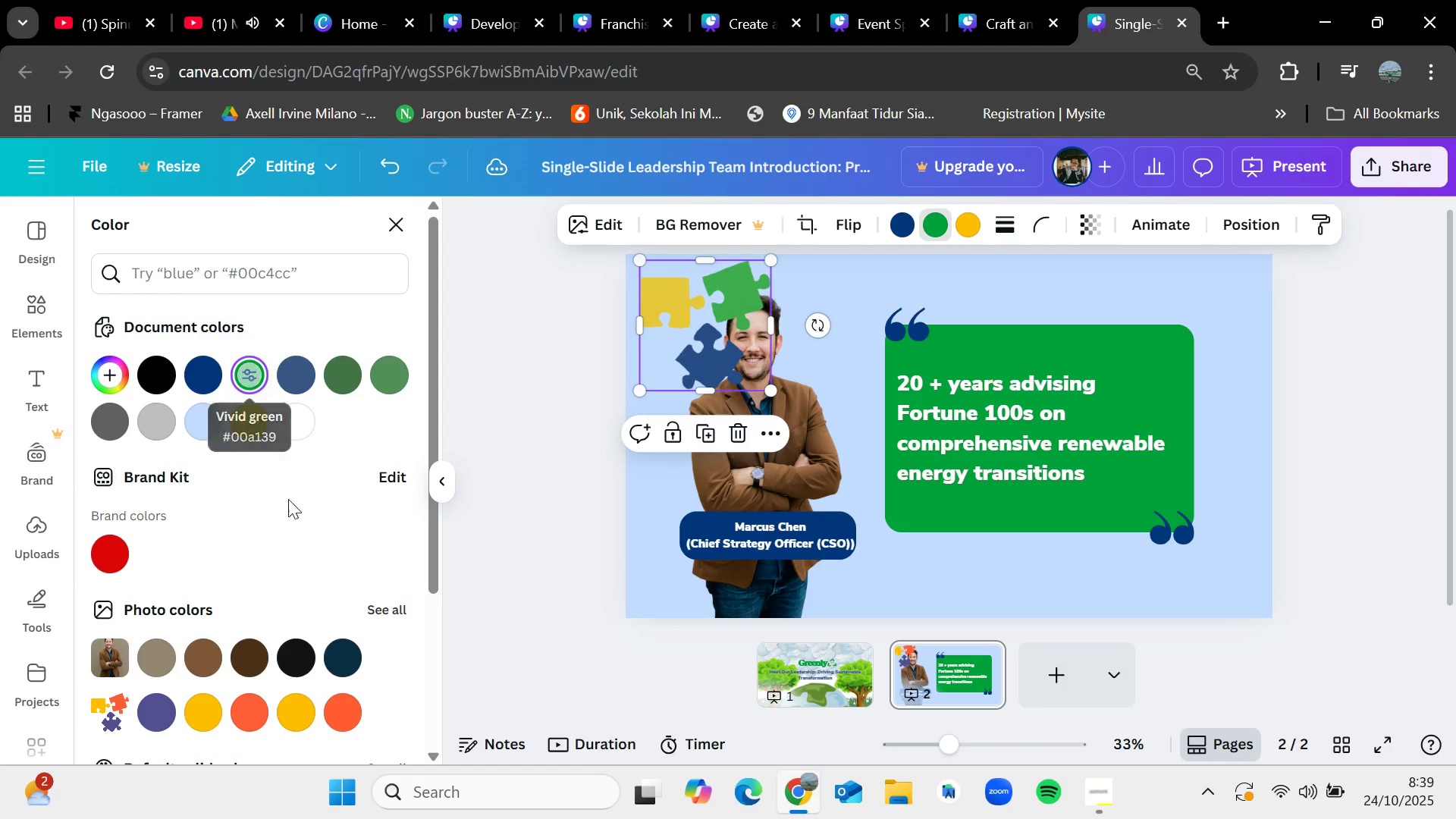 
scroll: coordinate [296, 532], scroll_direction: down, amount: 1.0
 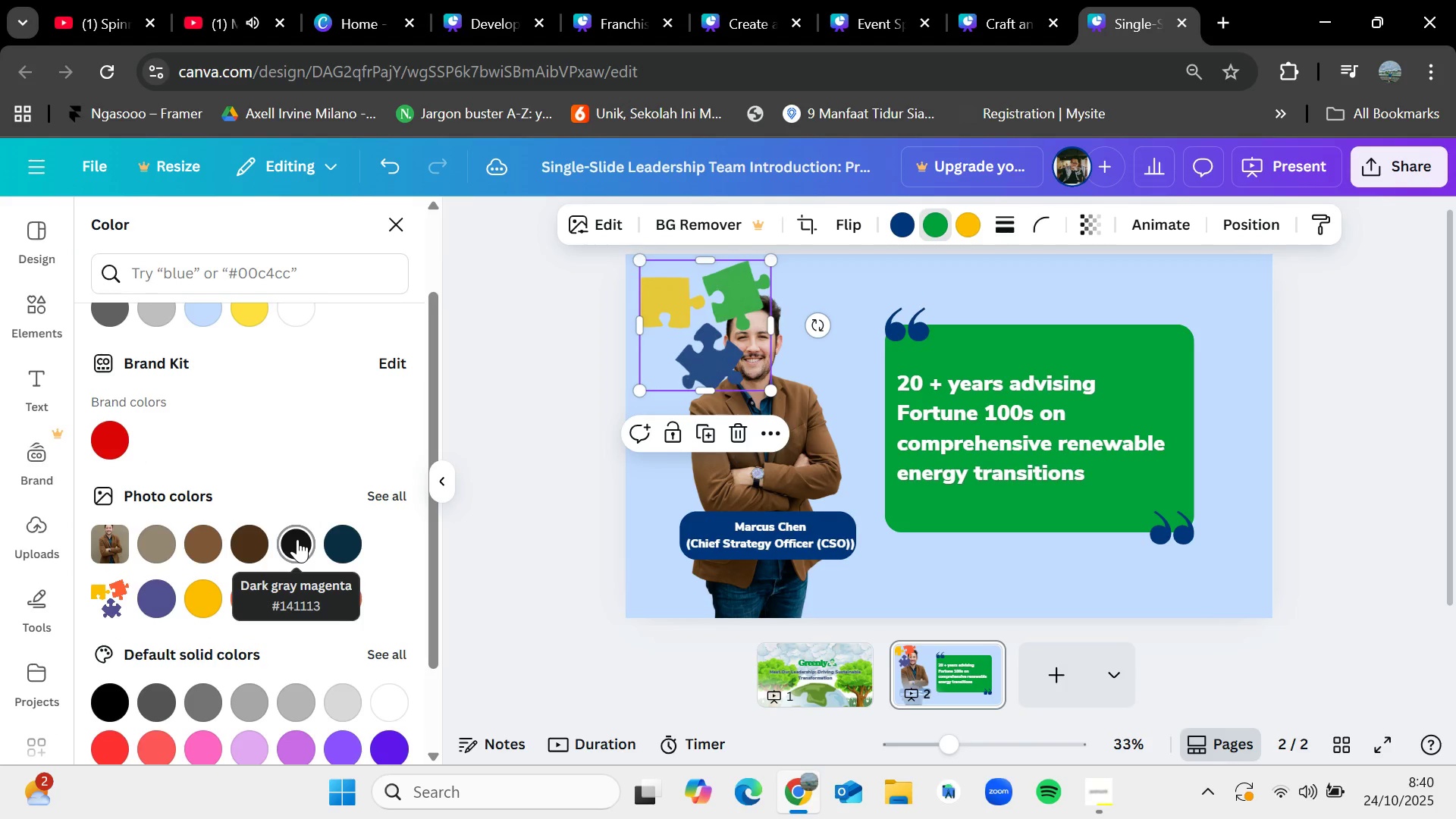 
scroll: coordinate [297, 539], scroll_direction: none, amount: 0.0
 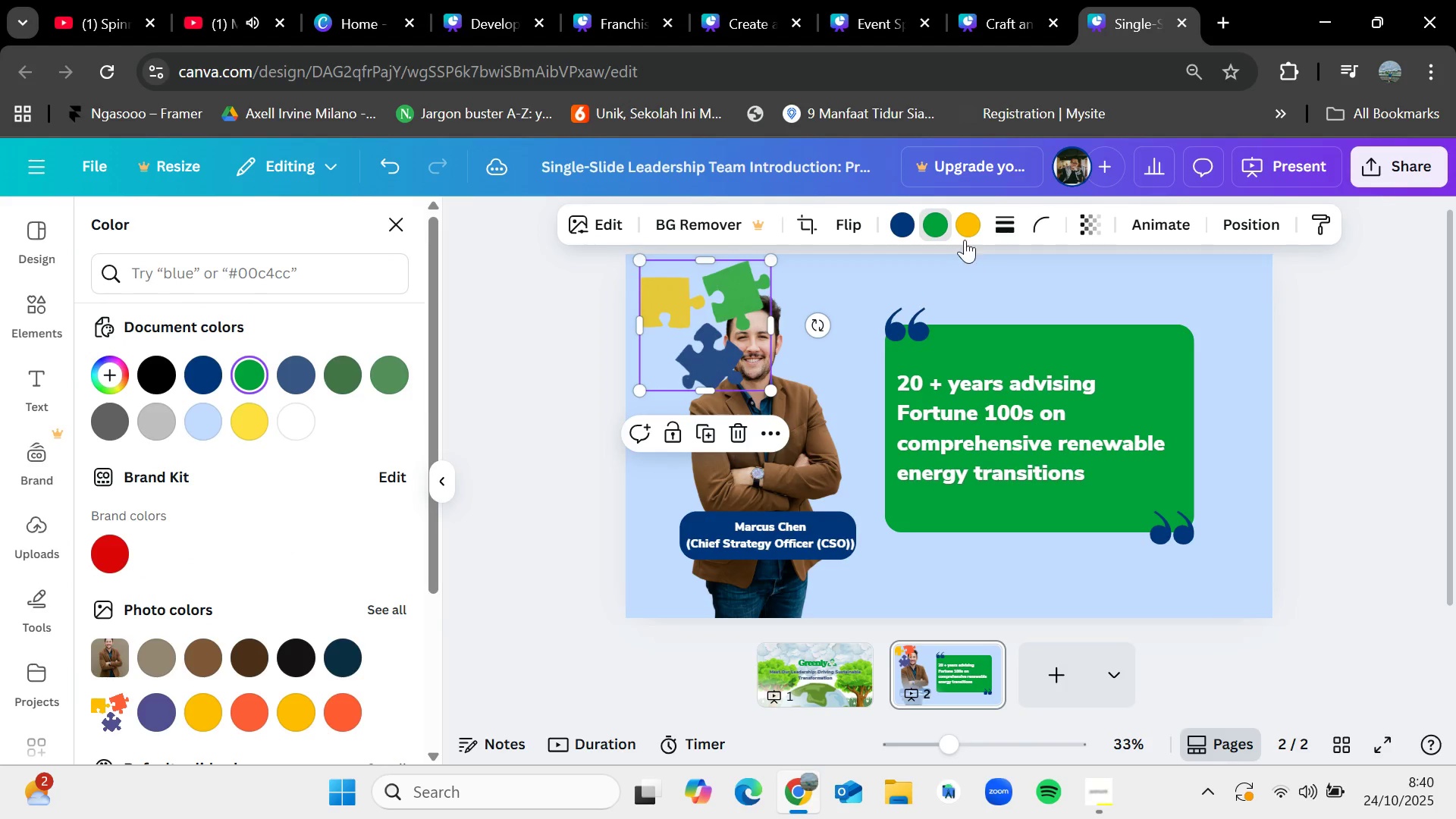 
left_click([964, 227])
 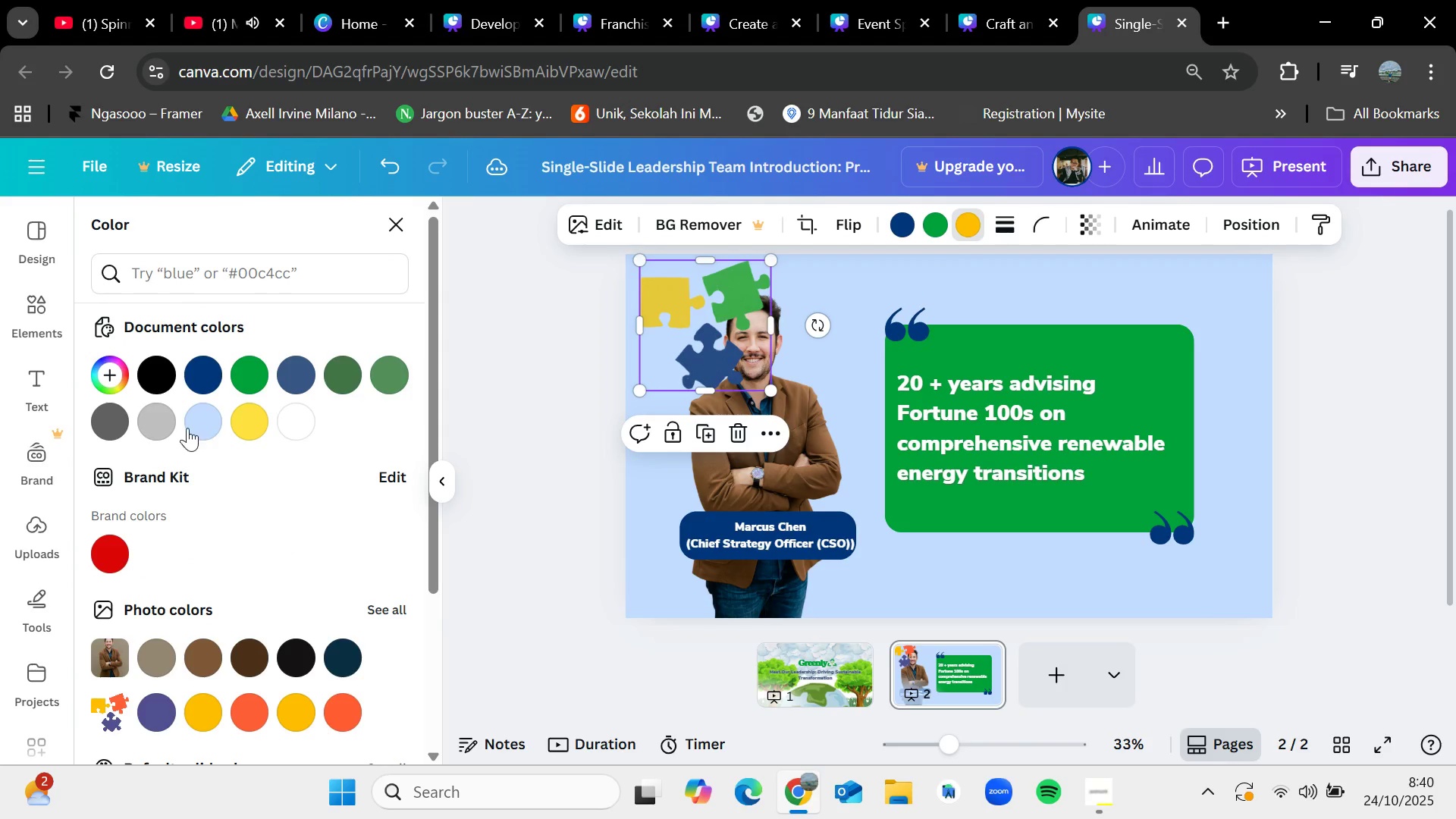 
left_click([206, 419])
 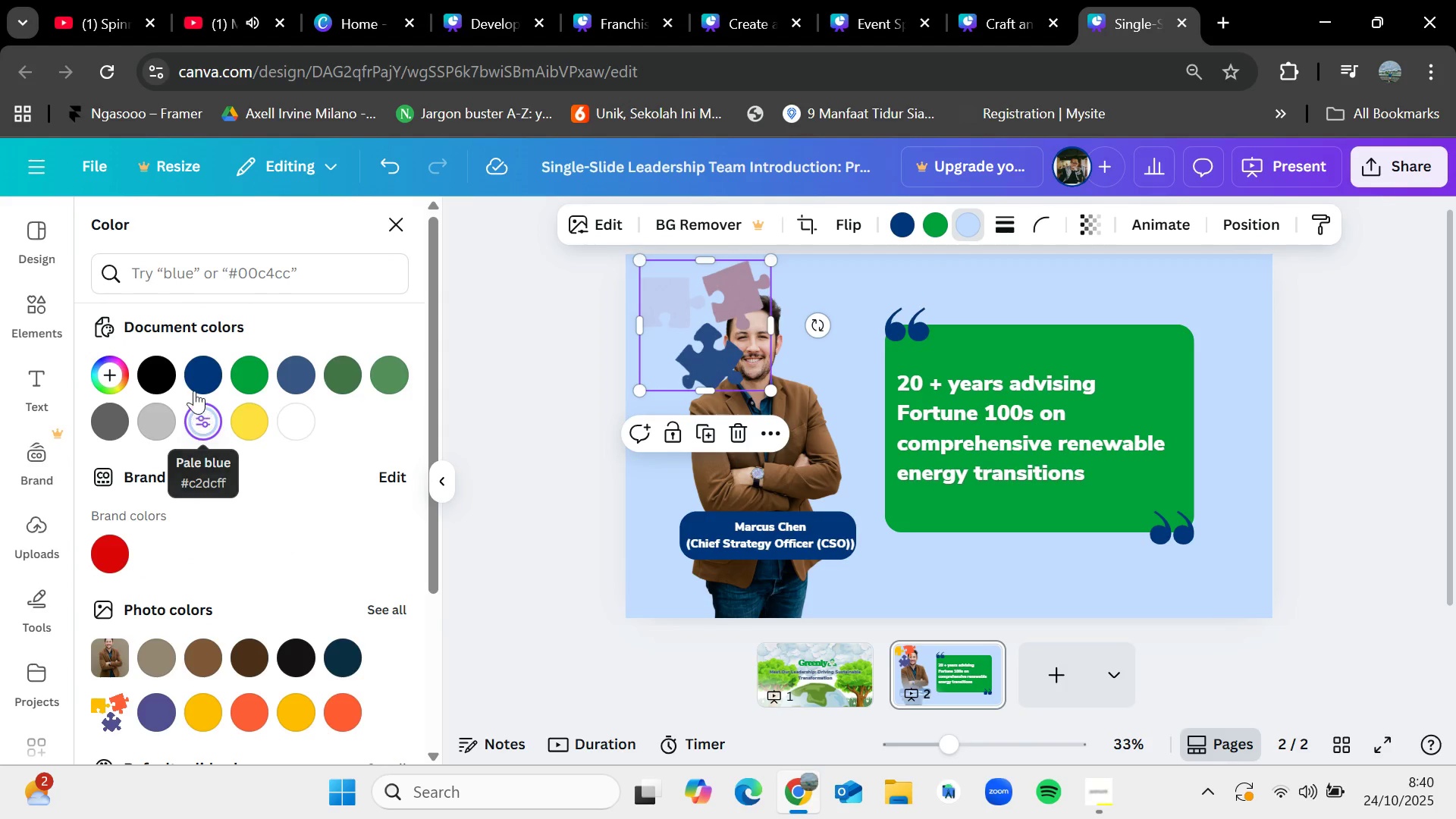 
left_click([199, 372])
 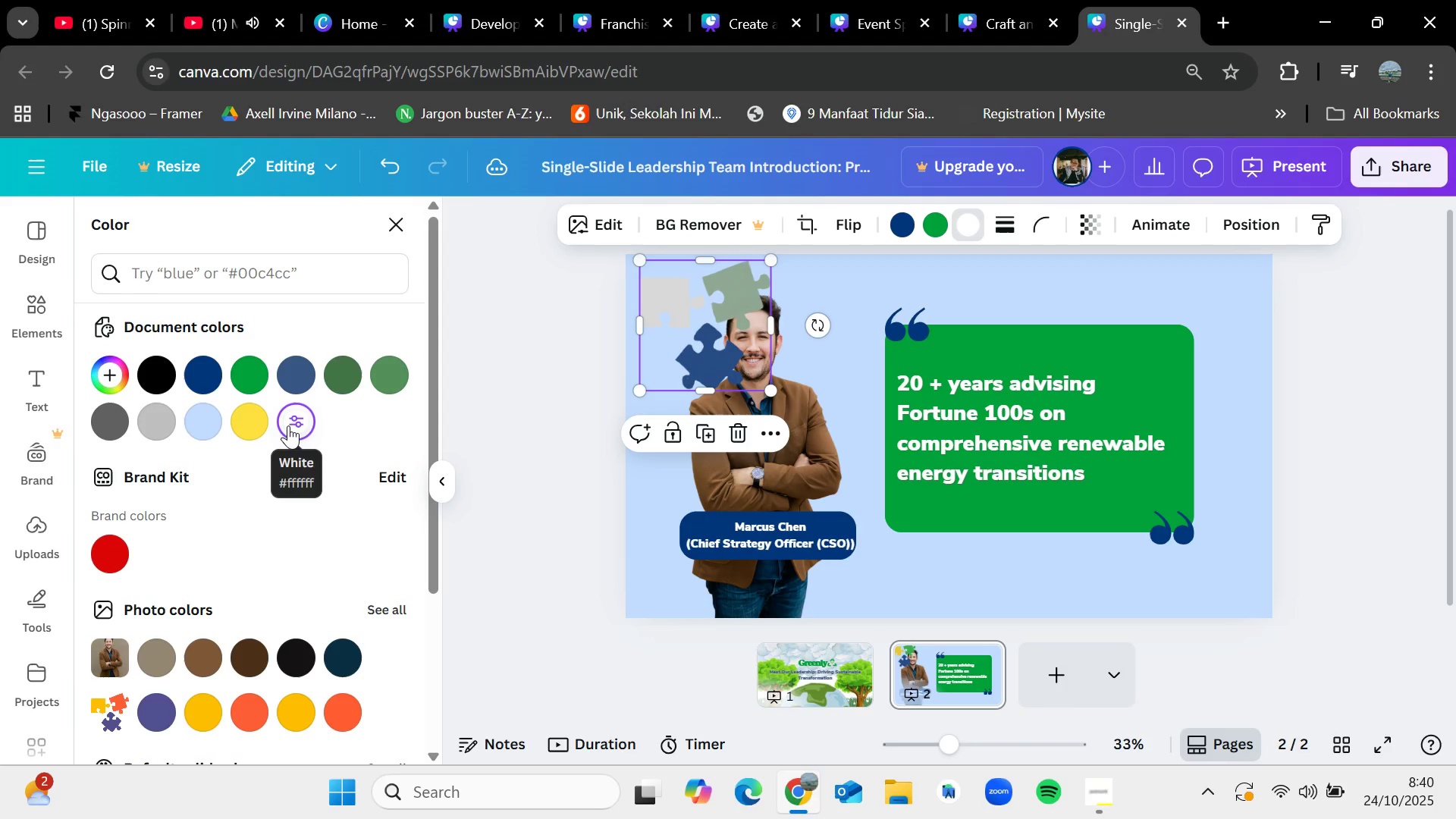 
left_click([253, 370])
 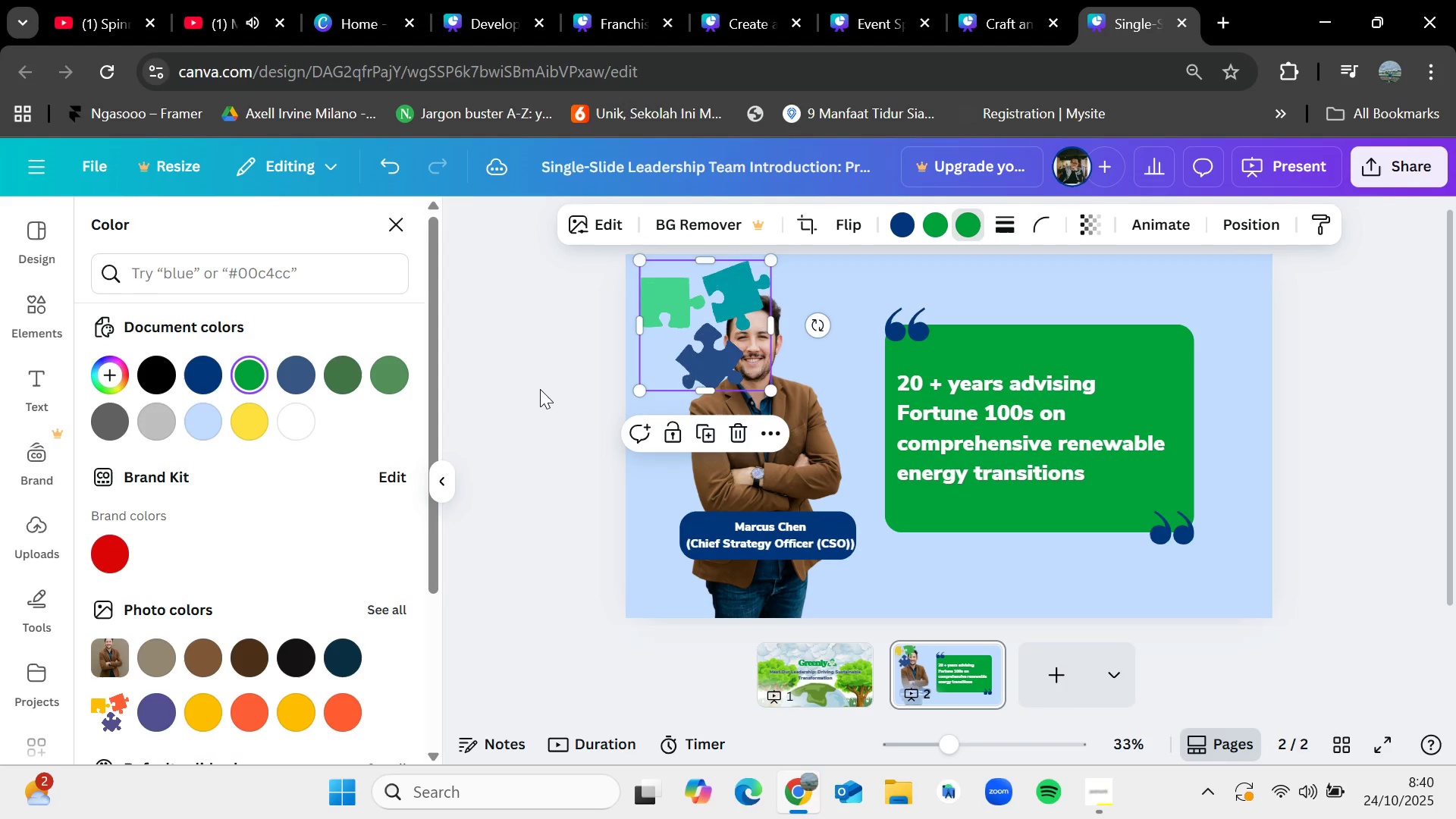 
key(Control+Z)
 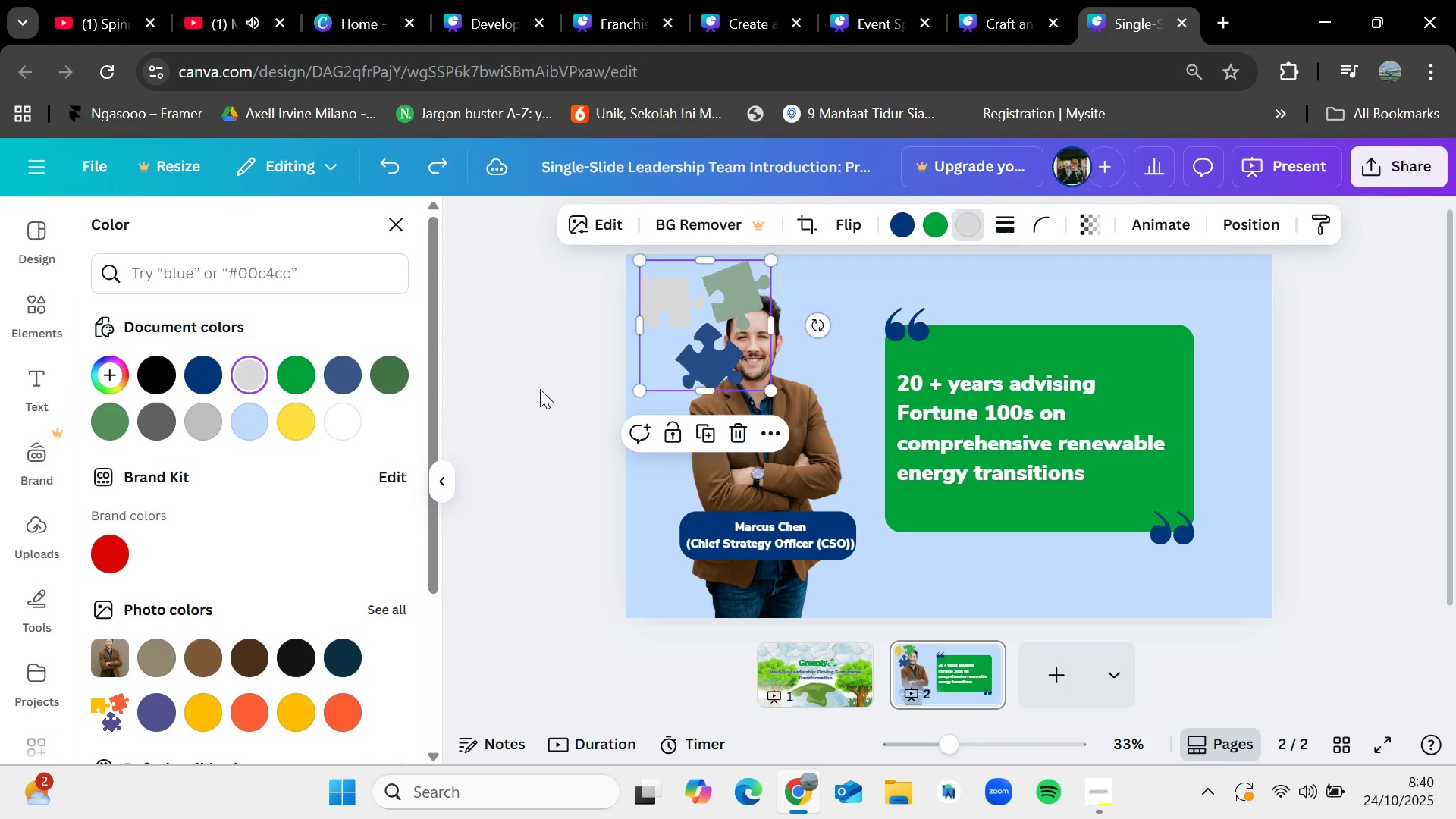 
key(Control+Z)
 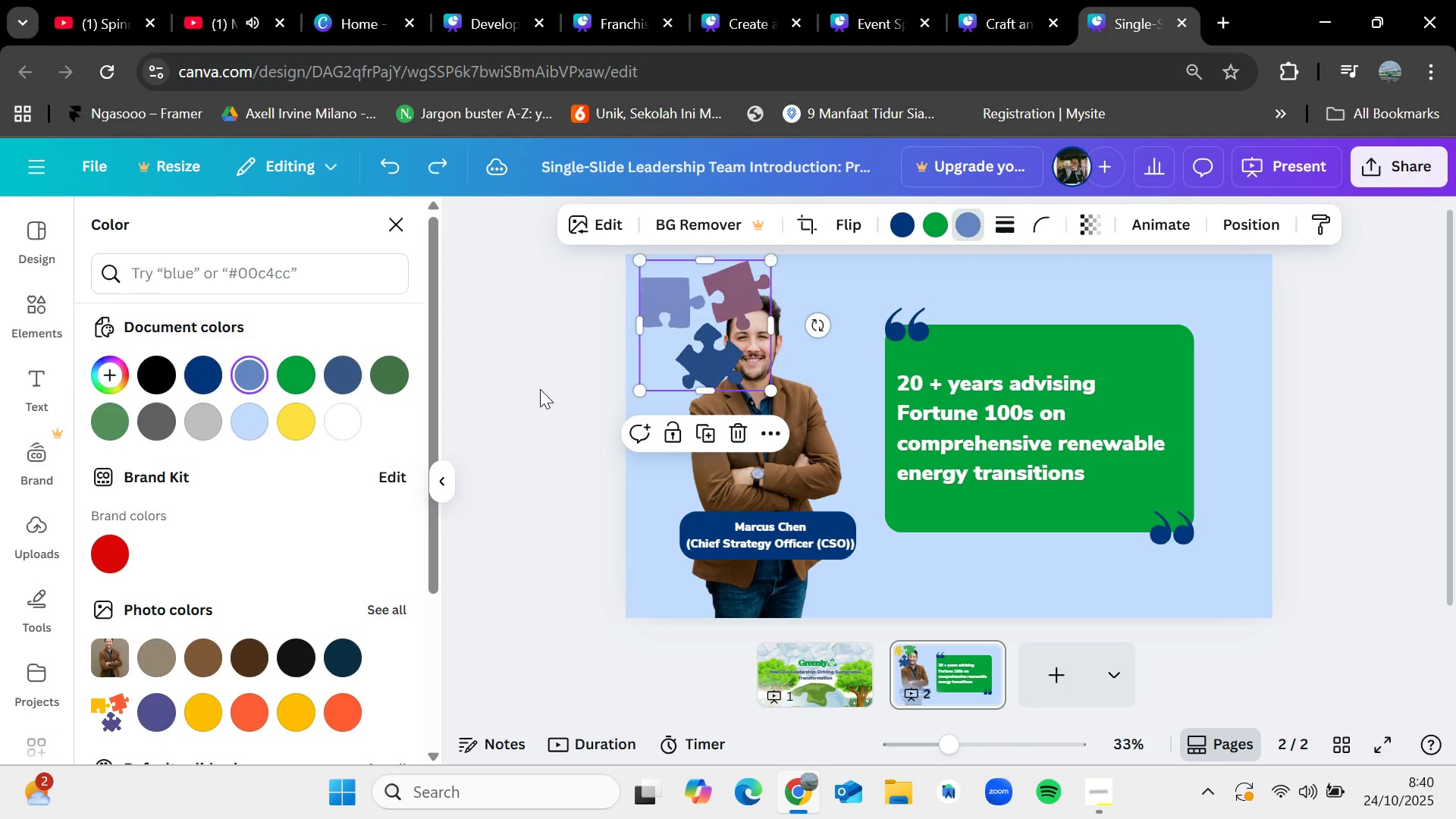 
key(Control+Z)
 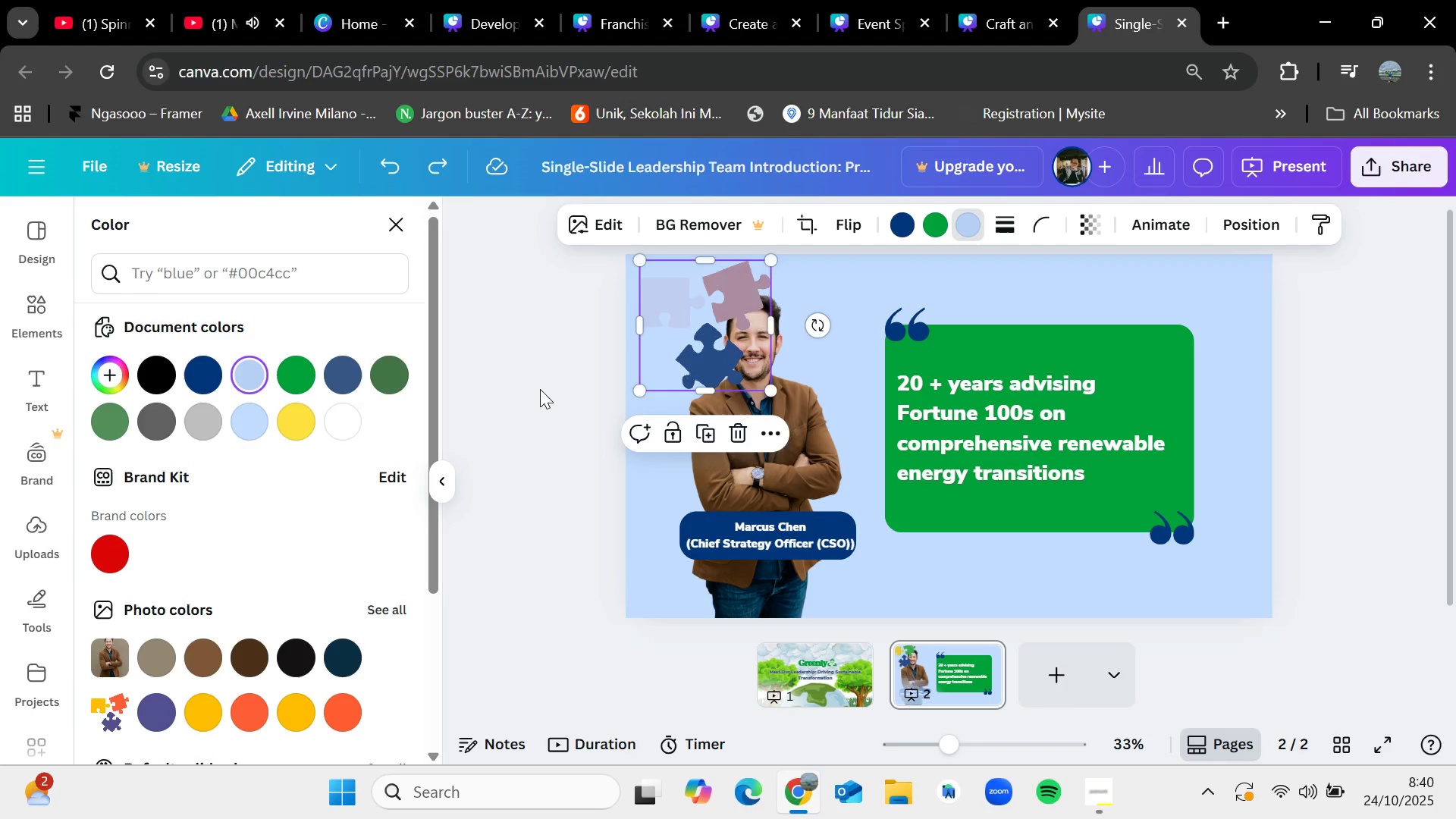 
key(Control+Z)
 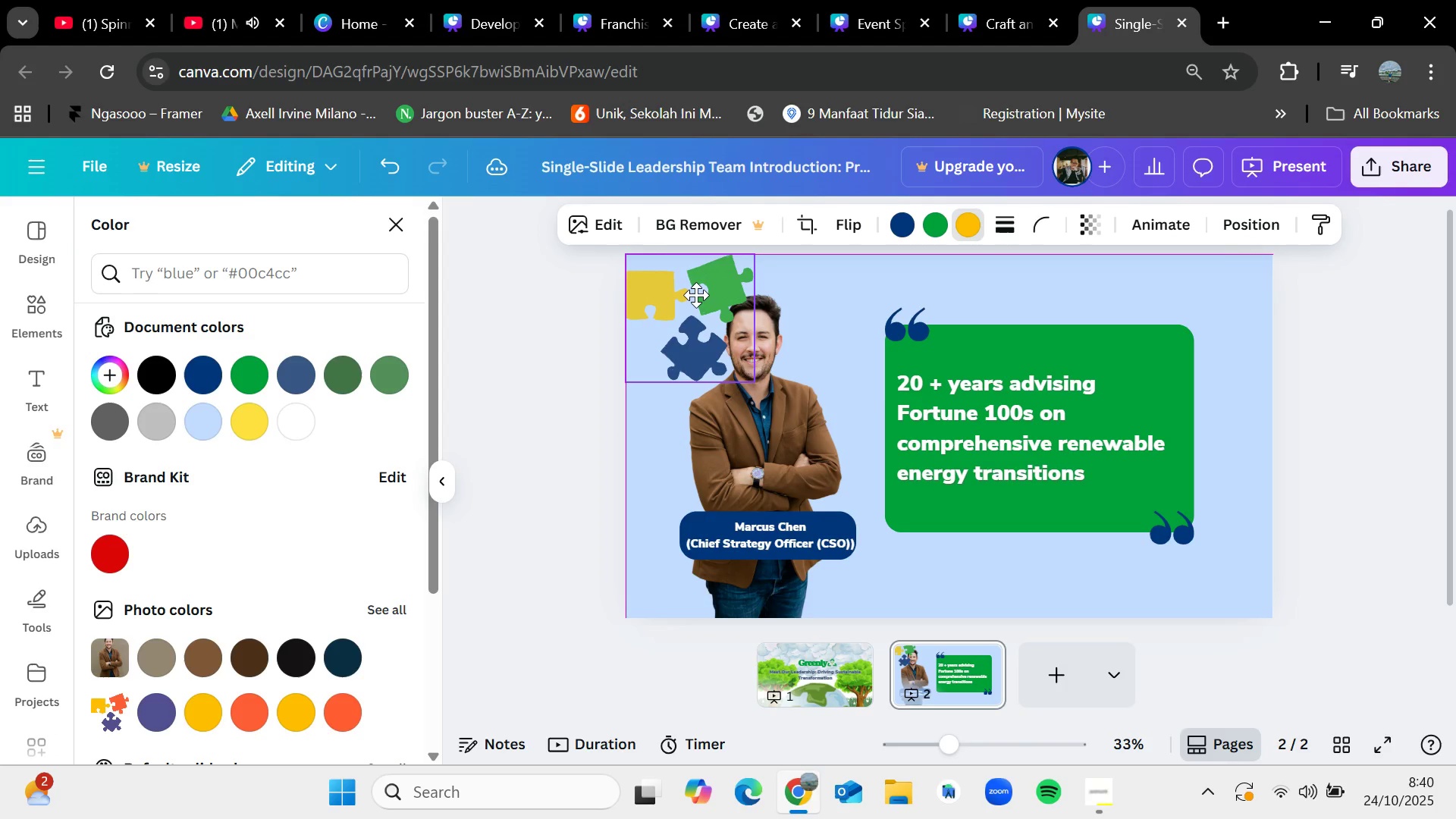 
wait(6.34)
 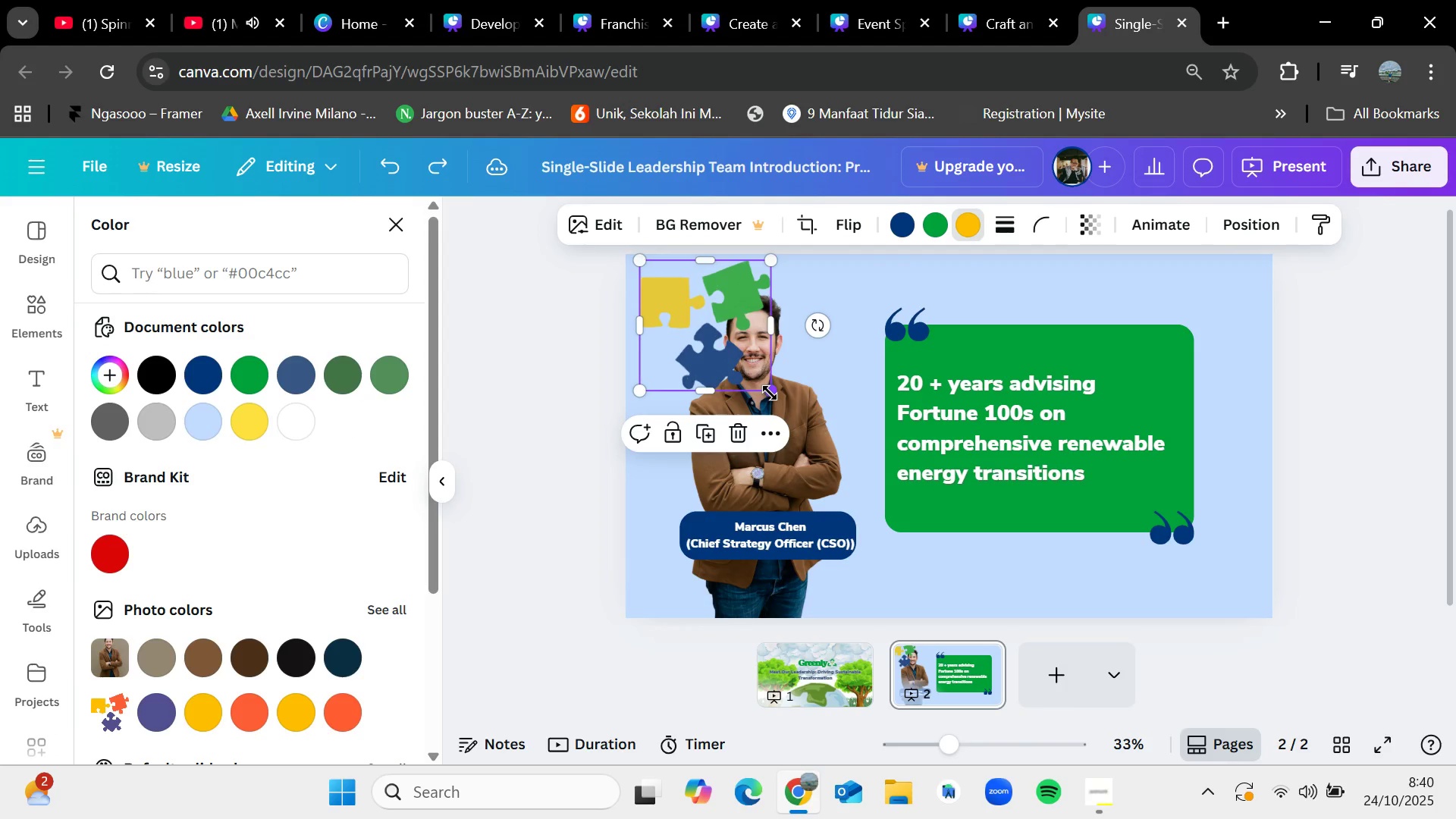 
left_click([1247, 219])
 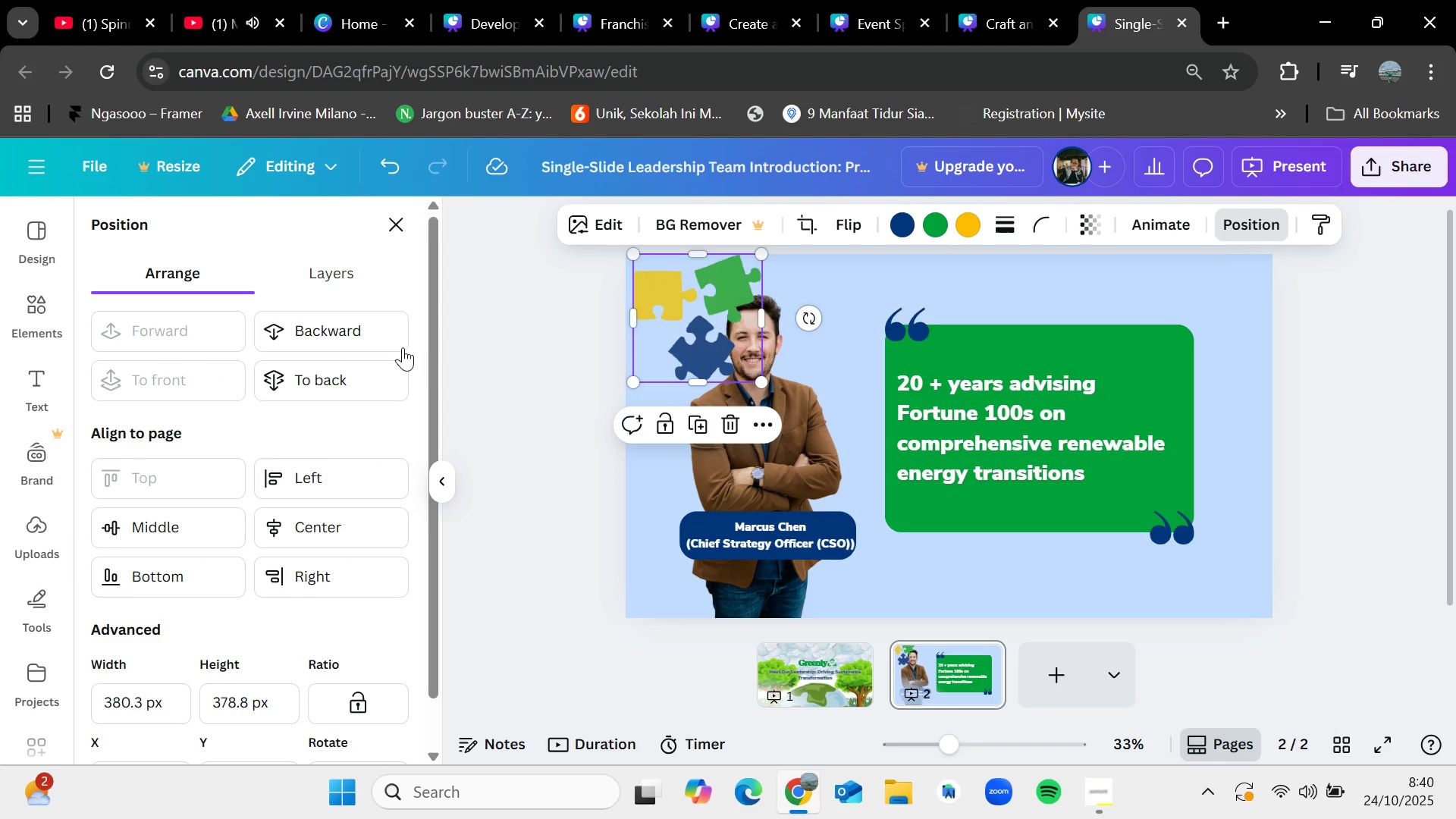 
left_click([372, 373])
 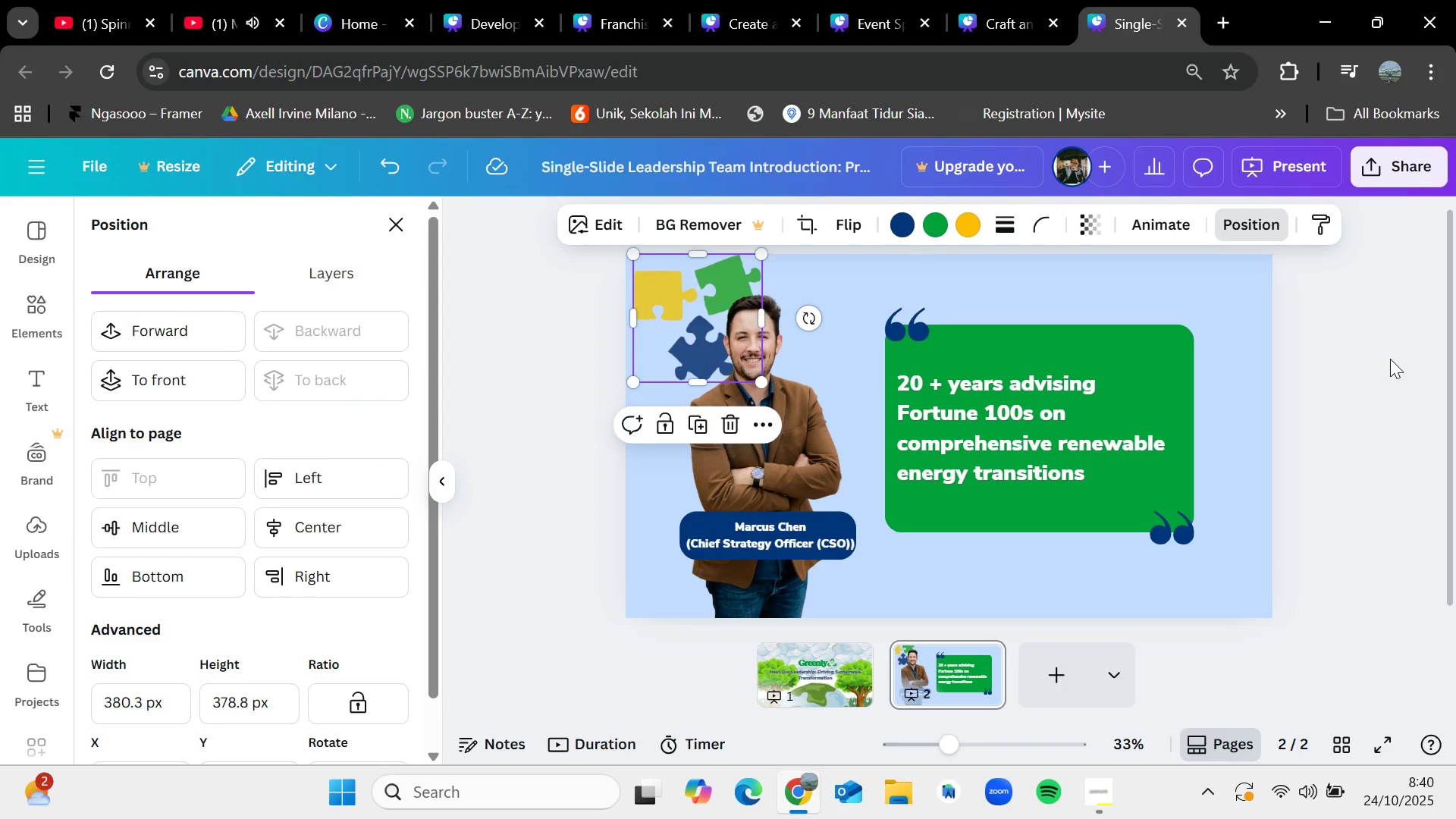 
double_click([1389, 362])
 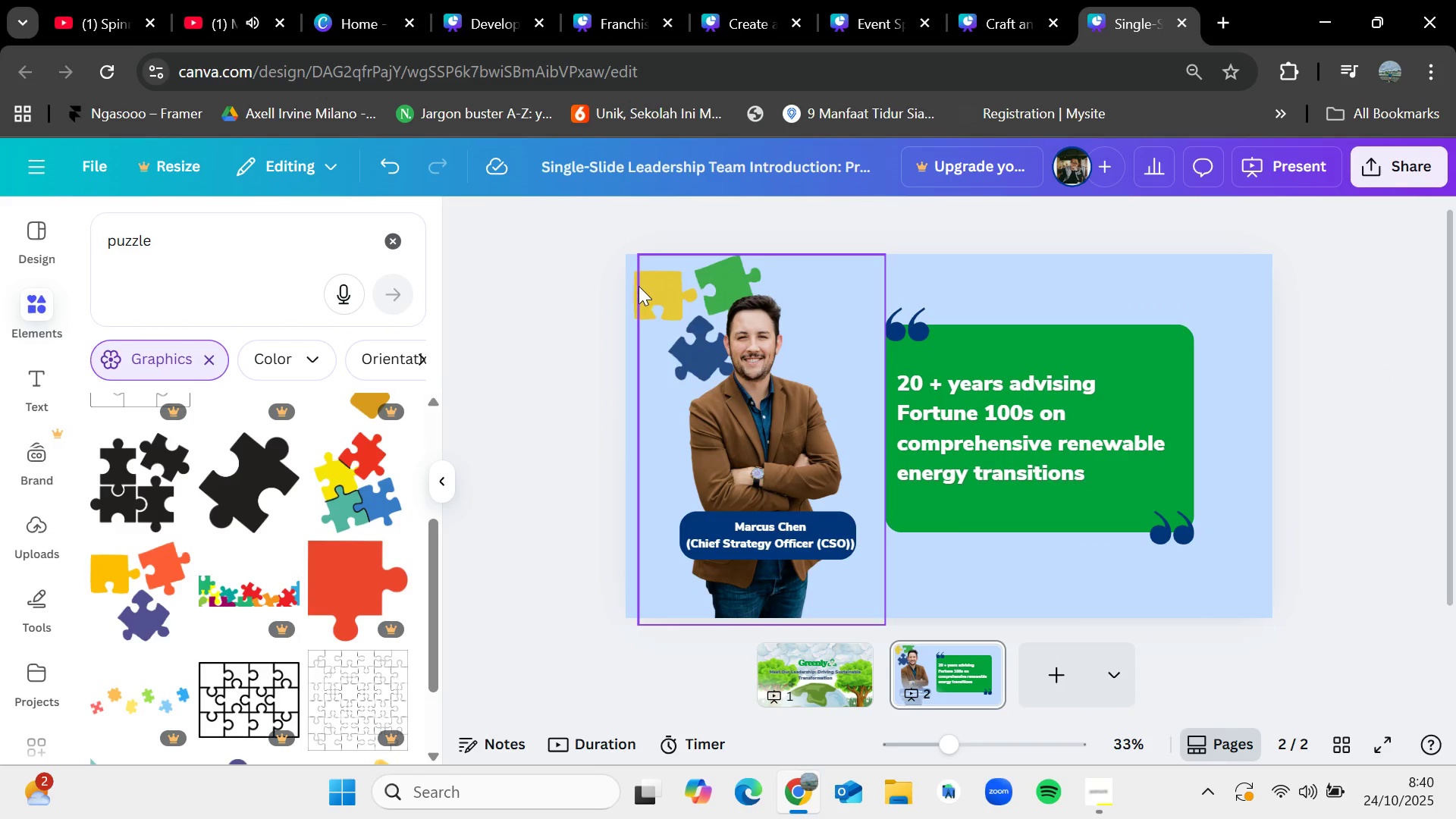 
left_click([635, 284])
 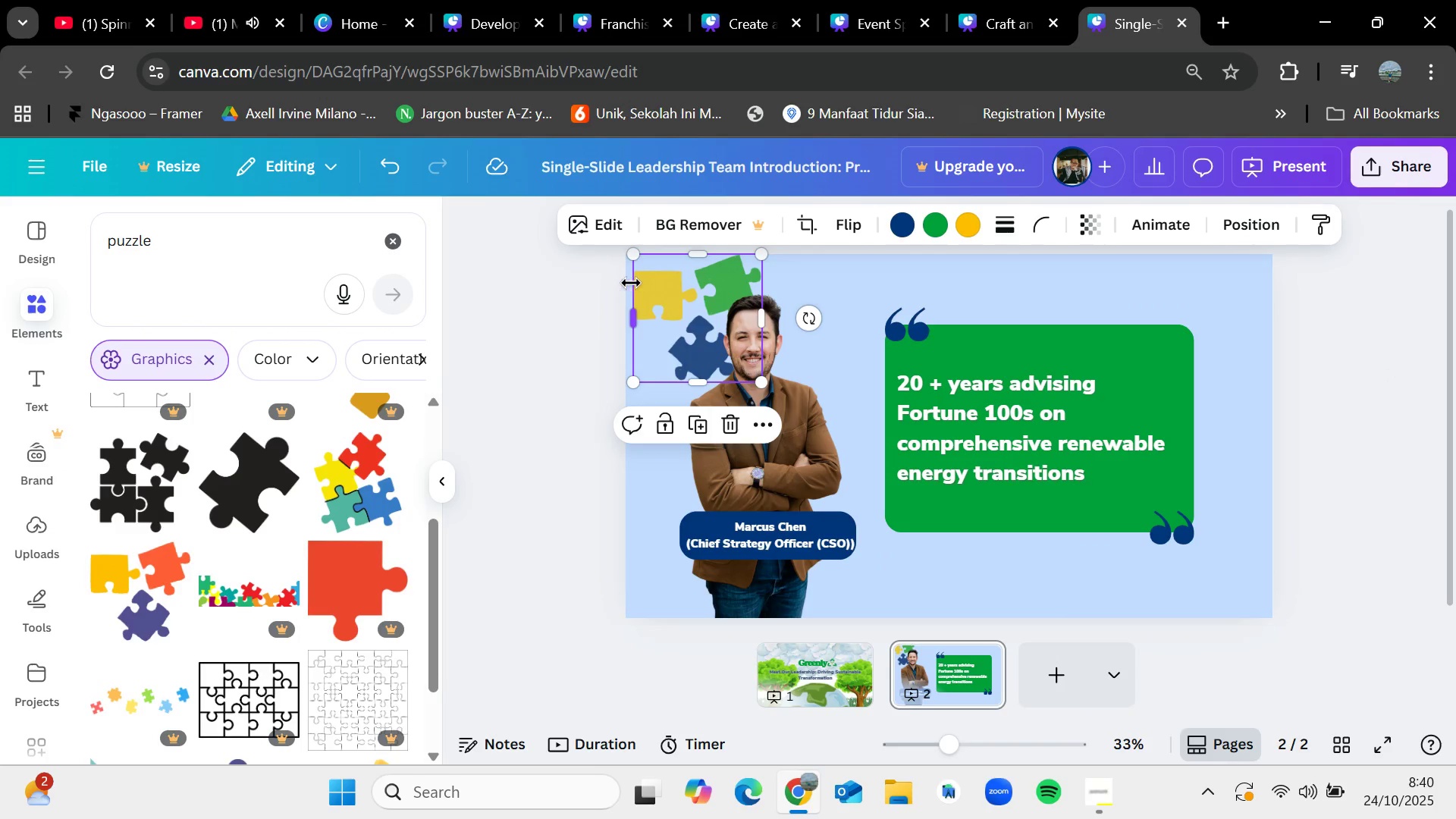 
key(Control+C)
 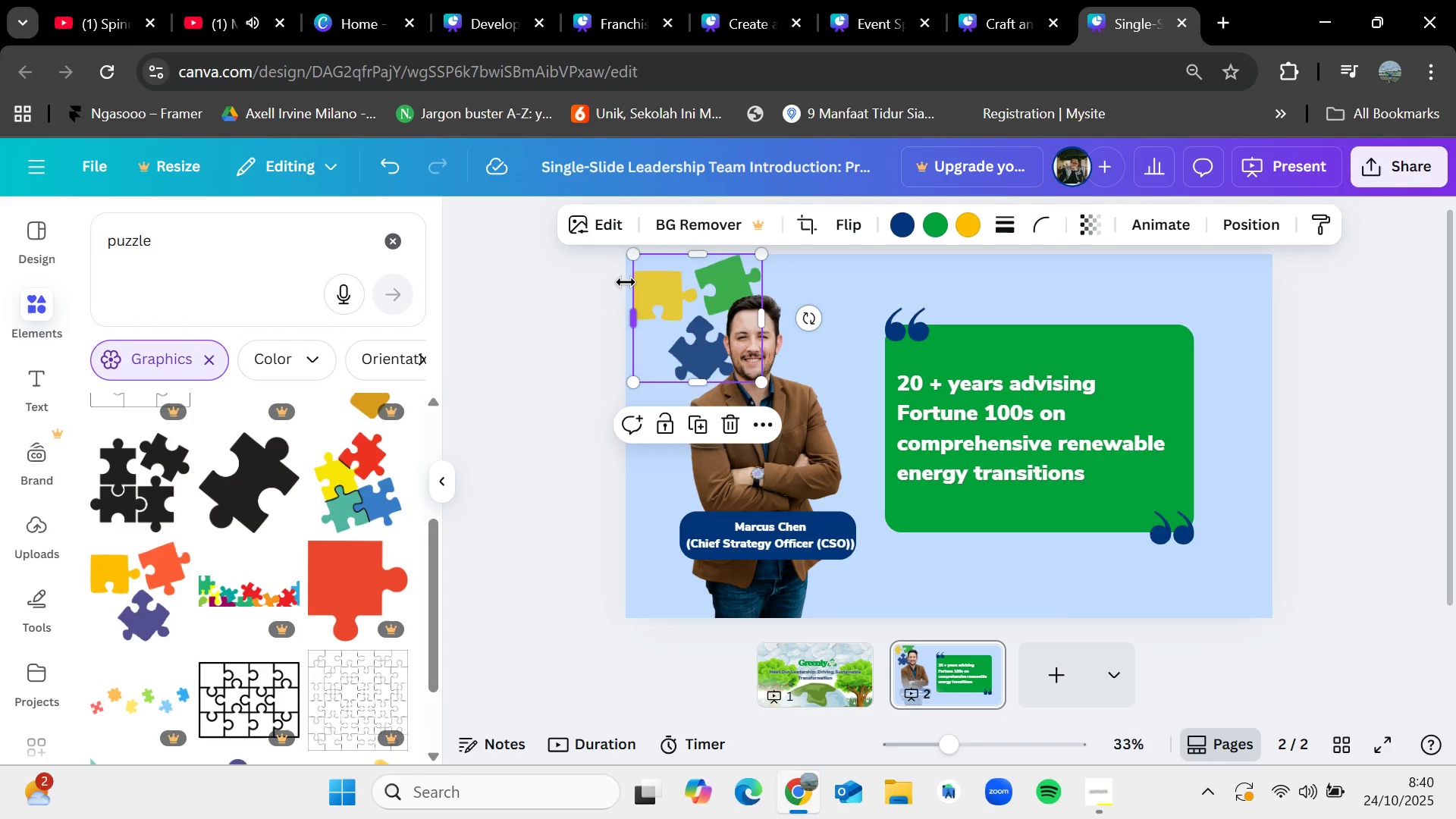 
key(Control+V)
 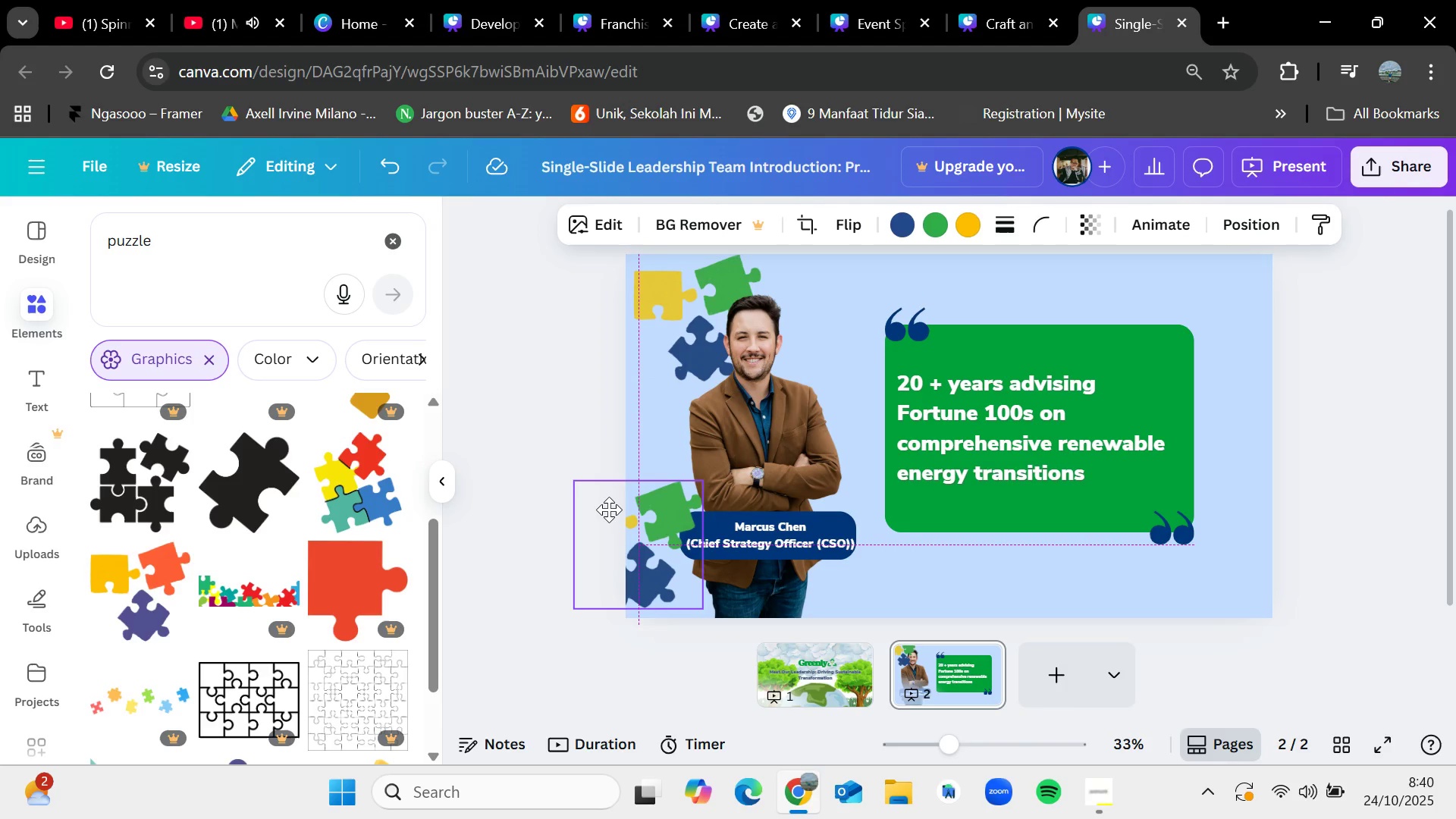 
wait(15.32)
 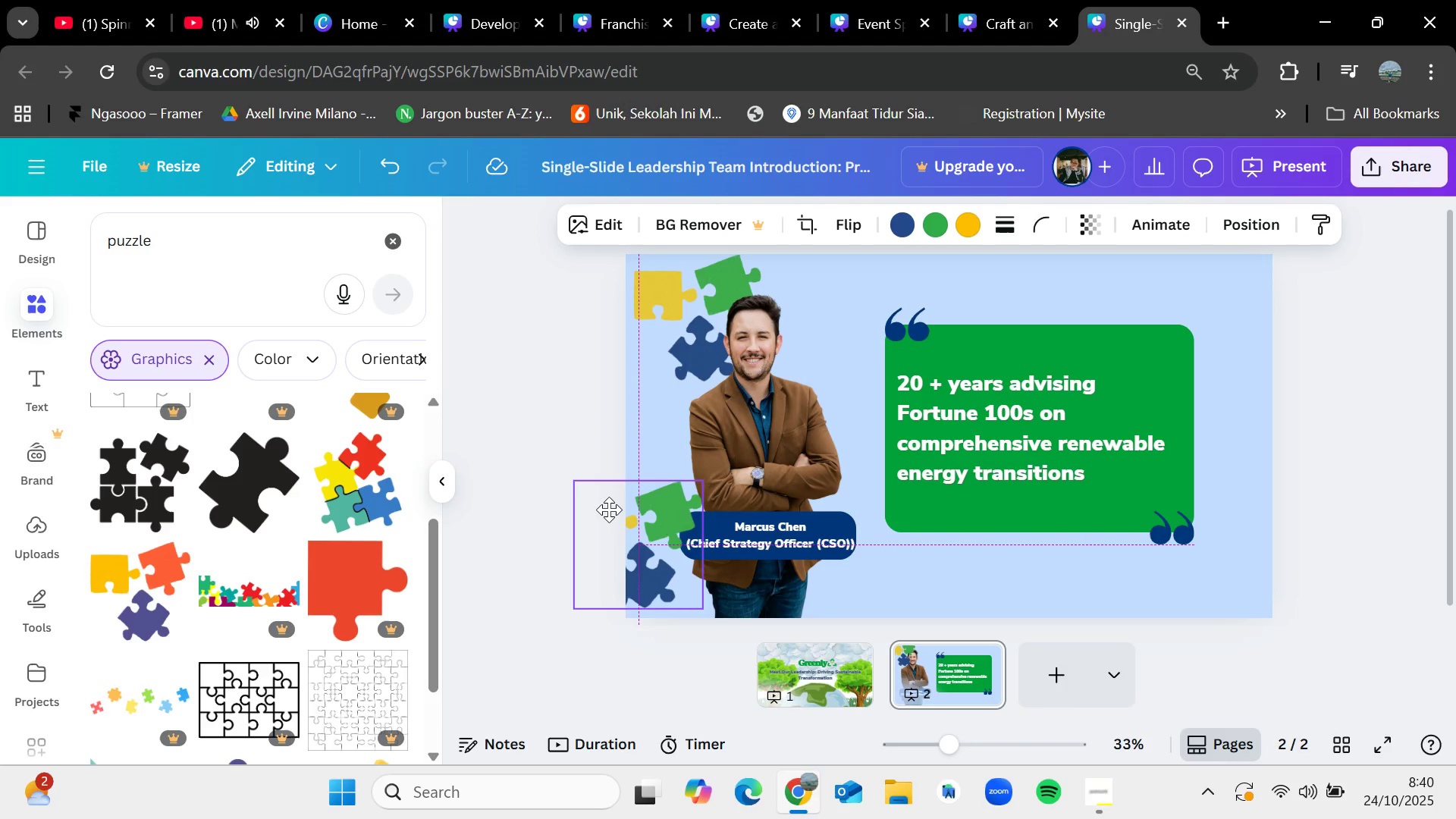 
left_click([1242, 222])
 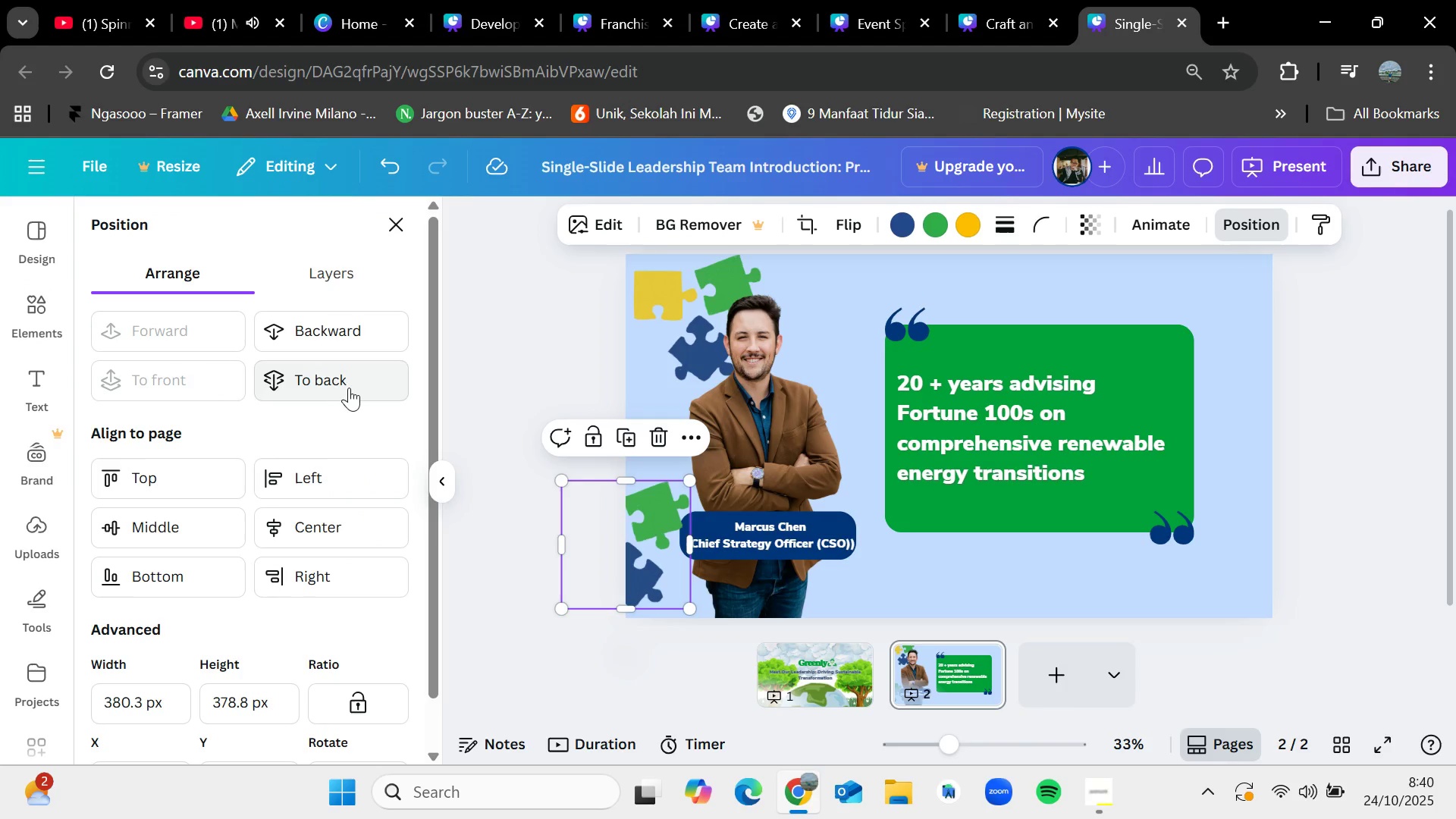 
left_click([349, 388])
 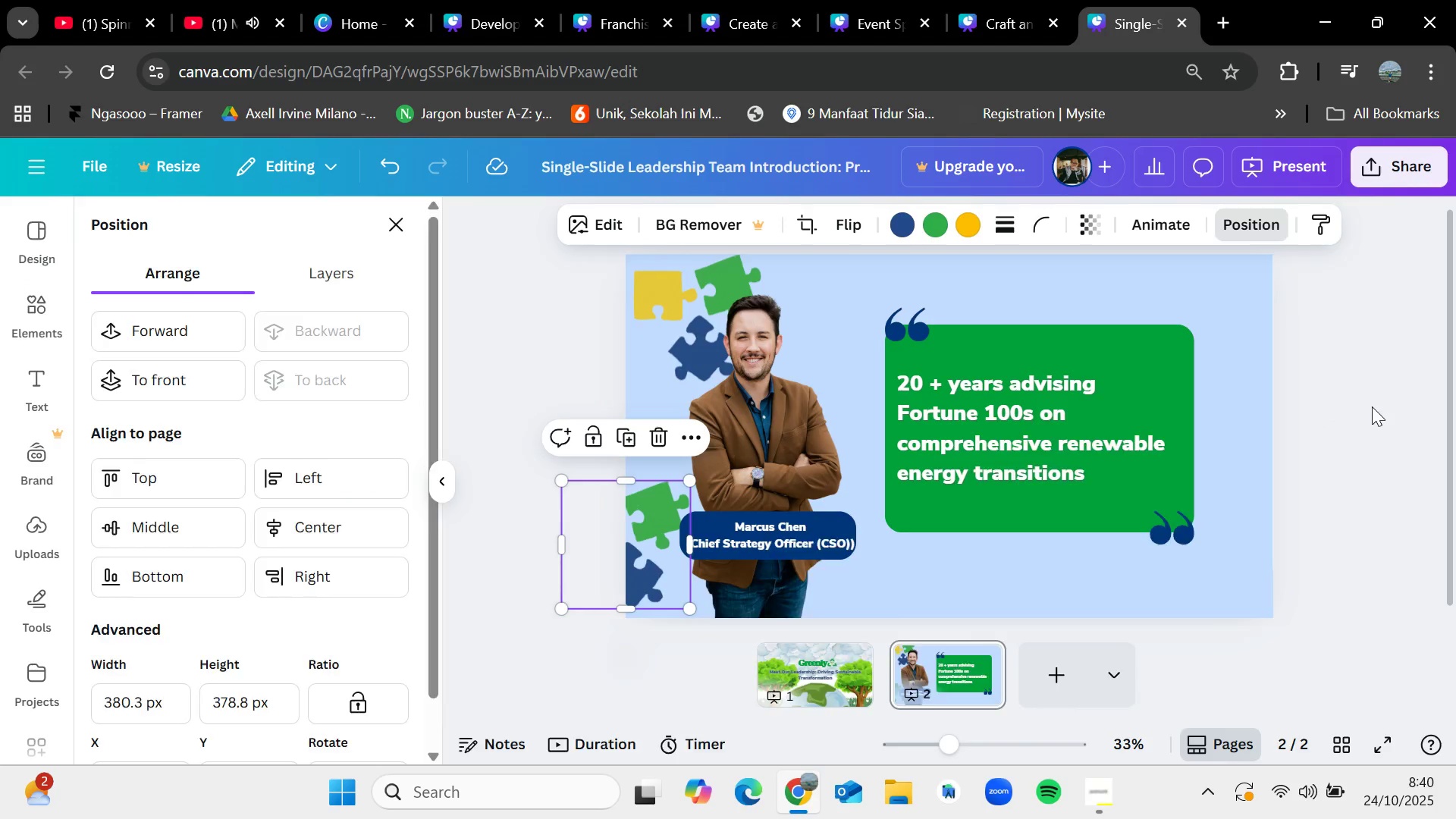 
double_click([1370, 406])
 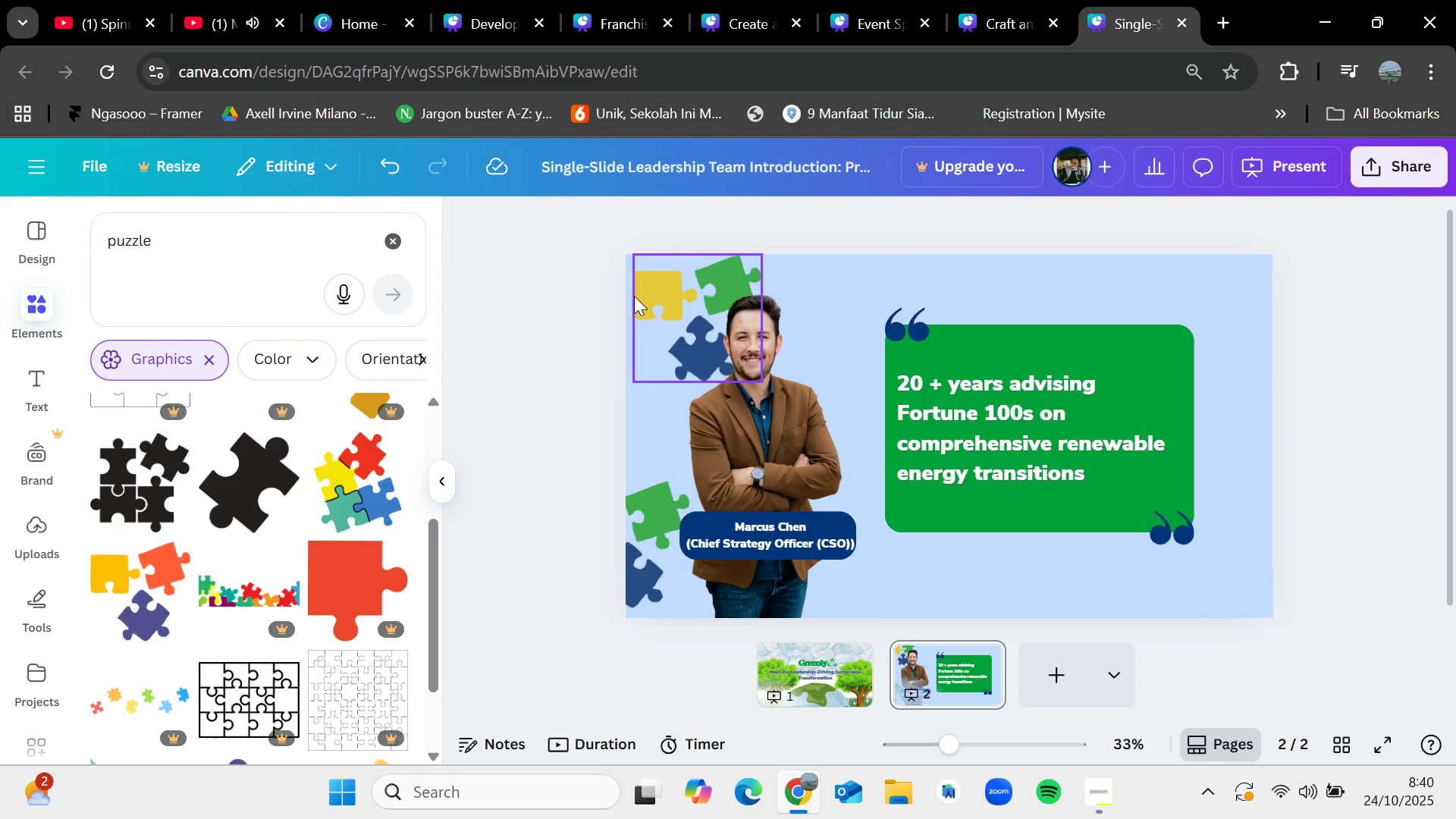 
left_click([633, 296])
 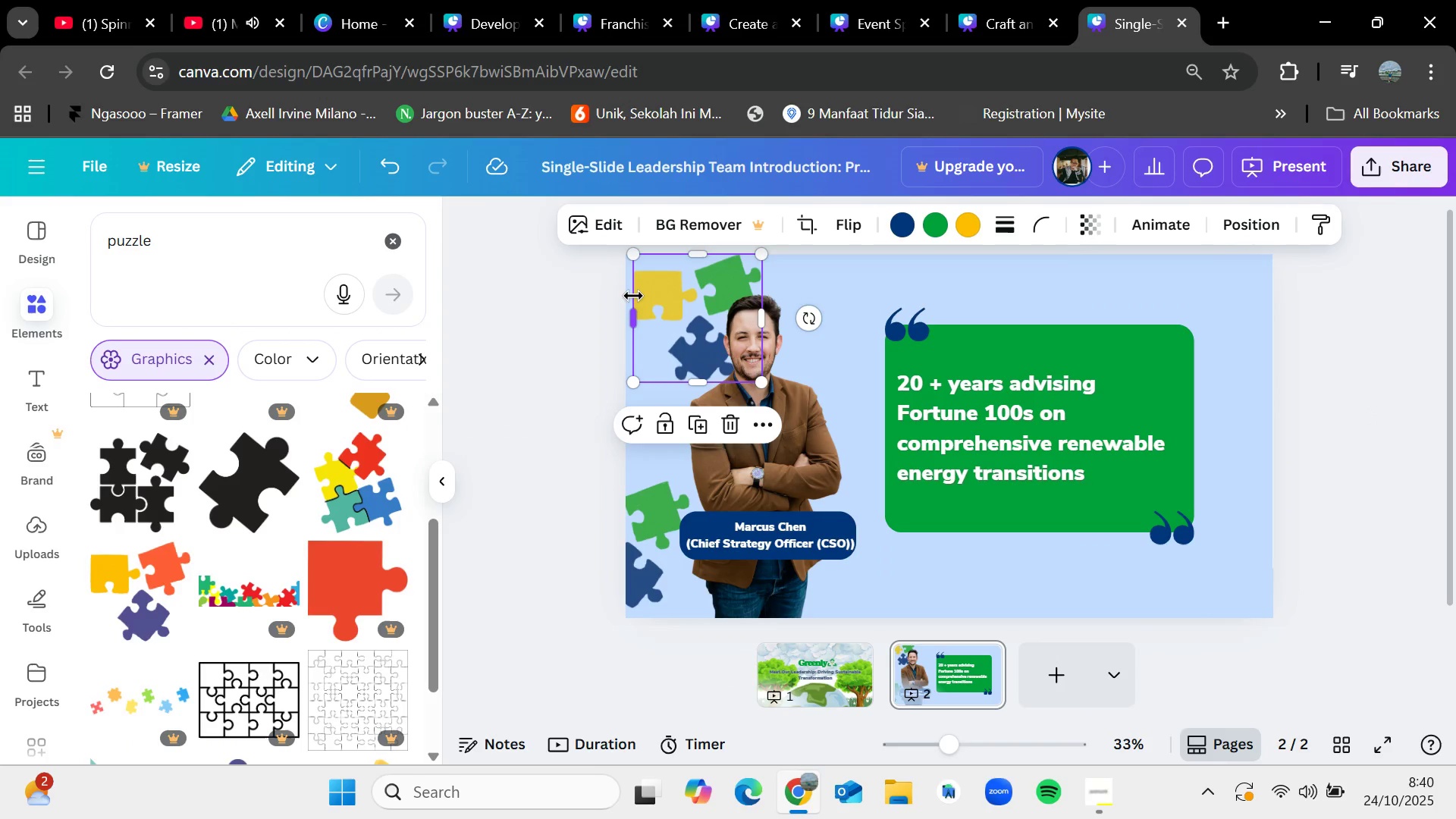 
key(Control+C)
 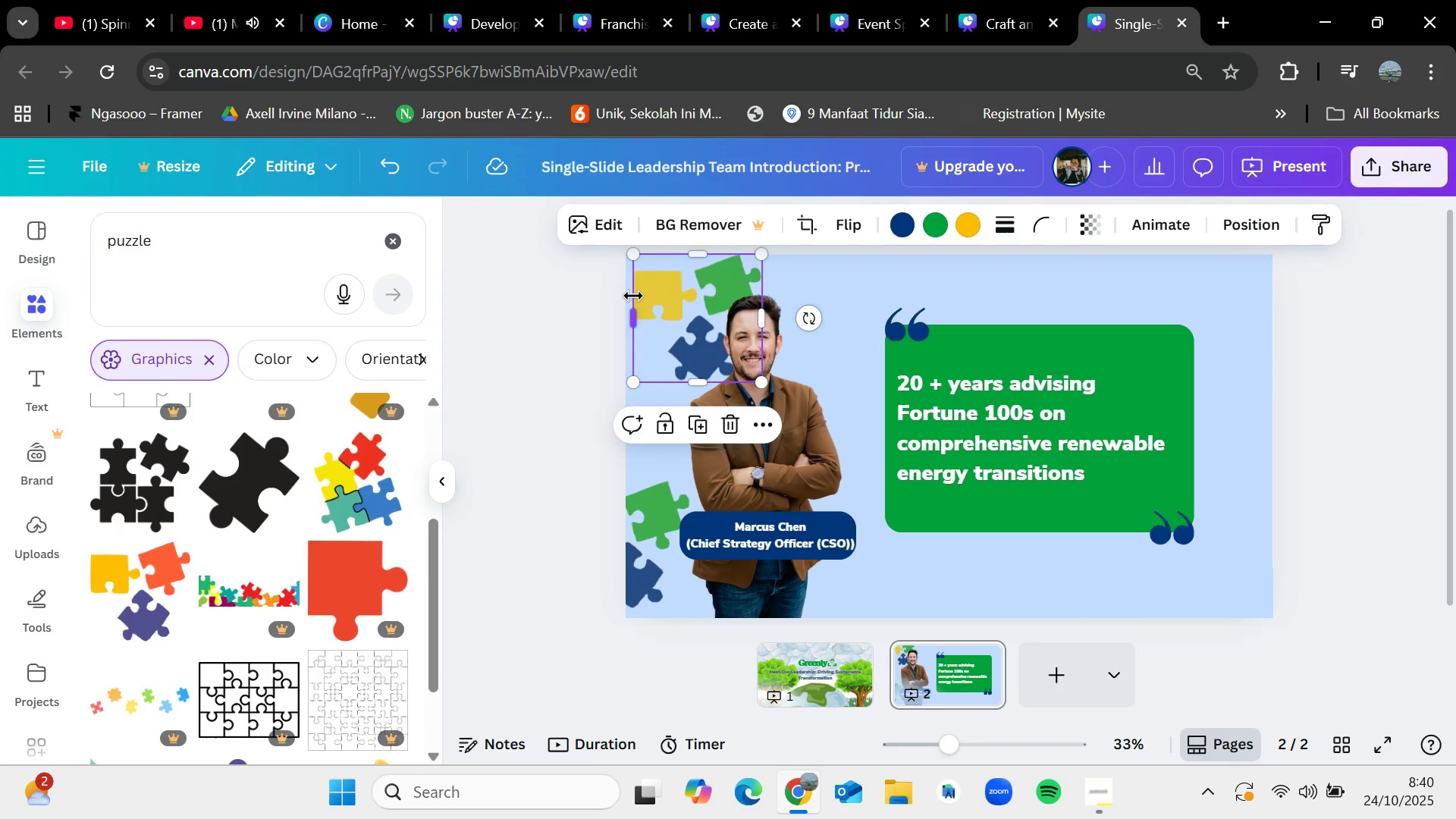 
key(Control+V)
 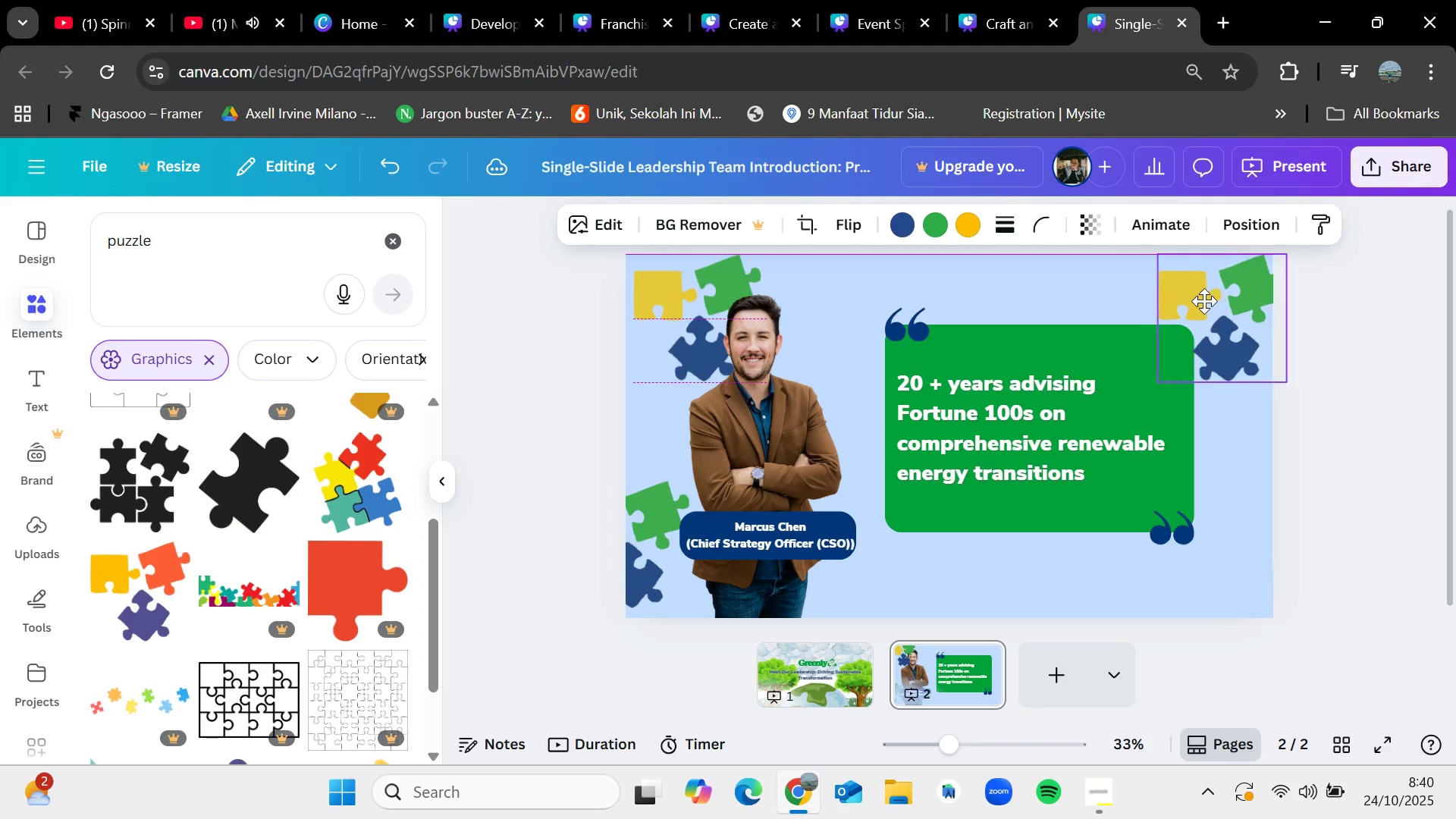 
wait(6.94)
 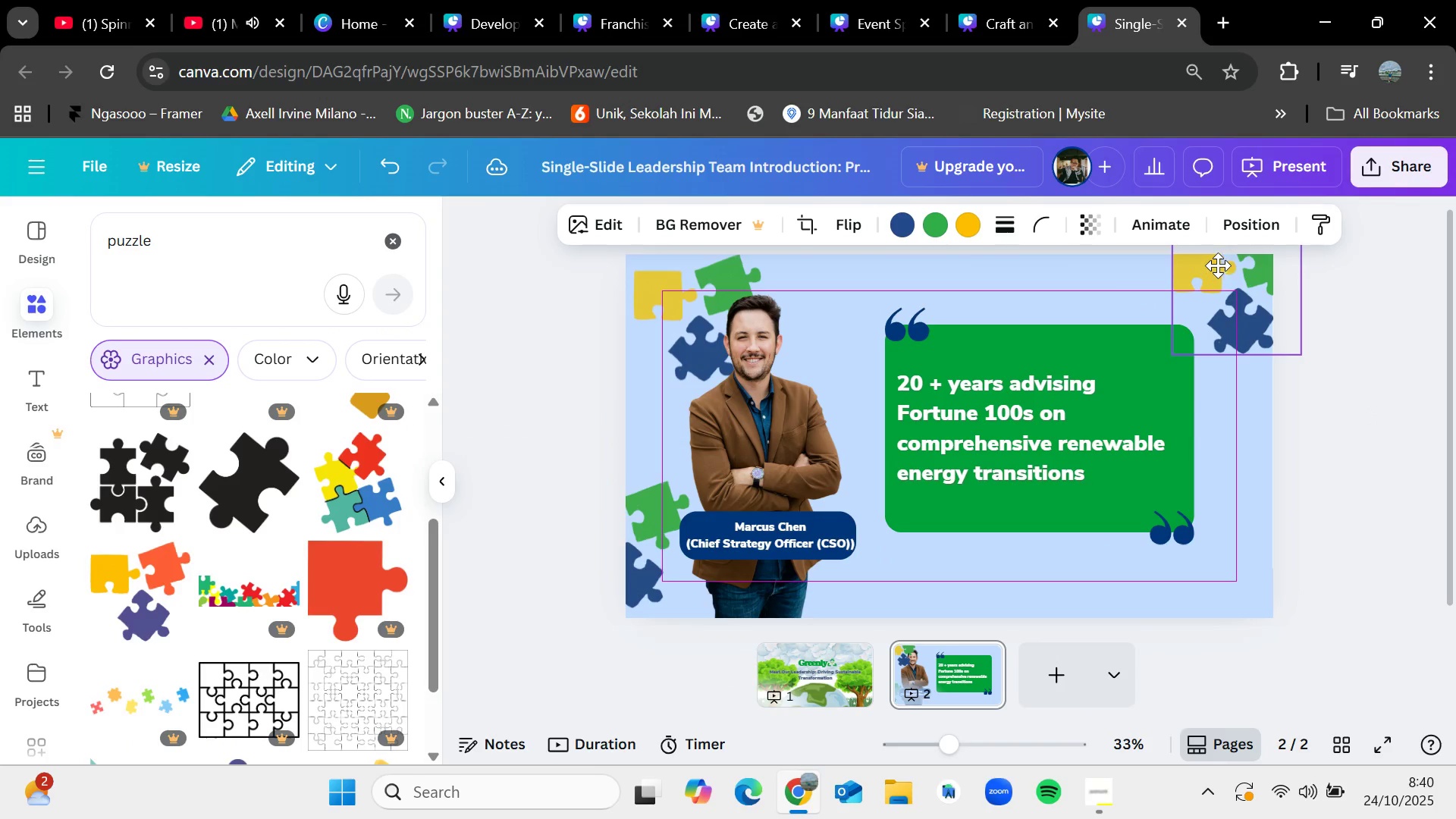 
left_click([1241, 211])
 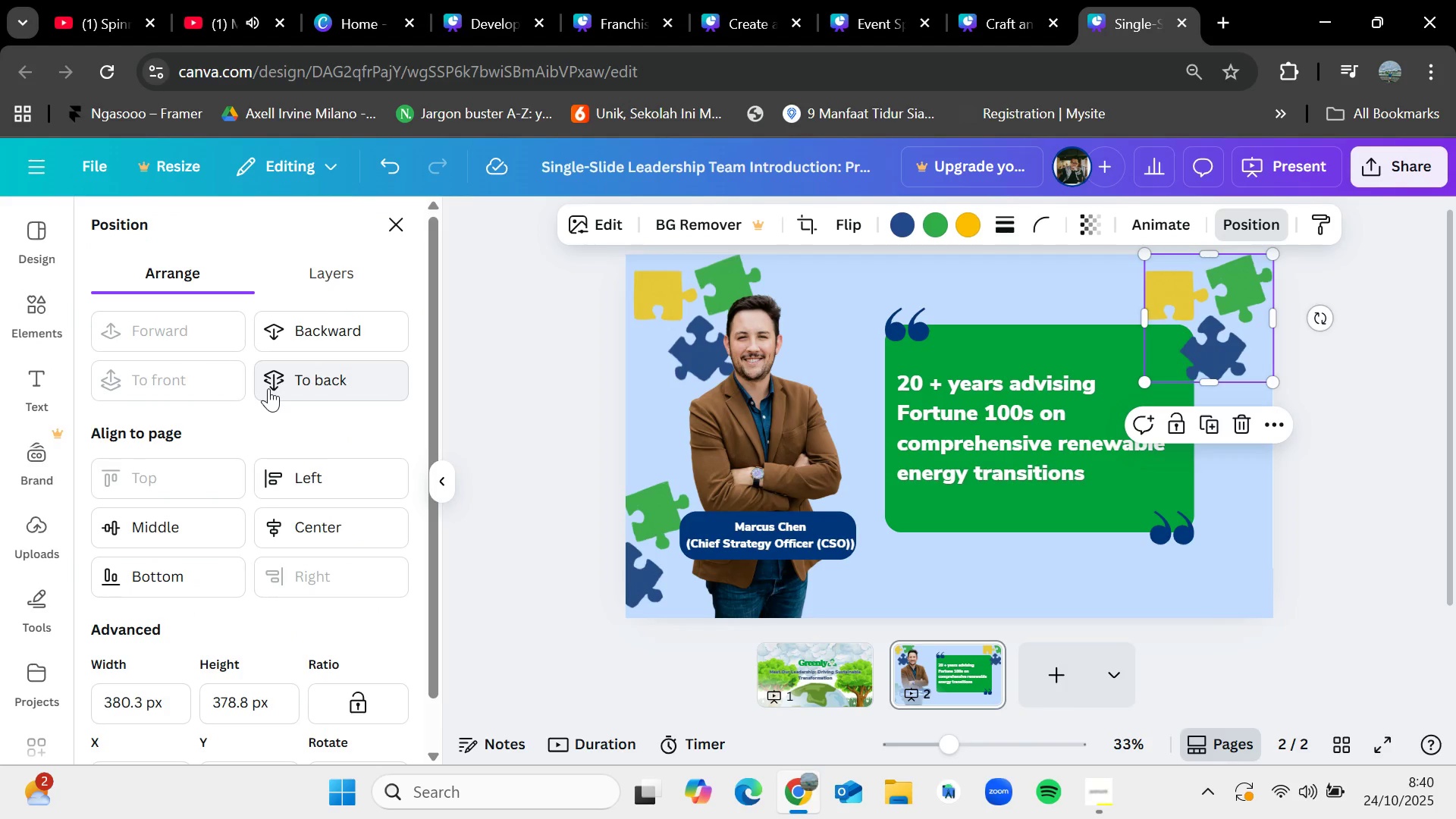 
left_click([284, 382])
 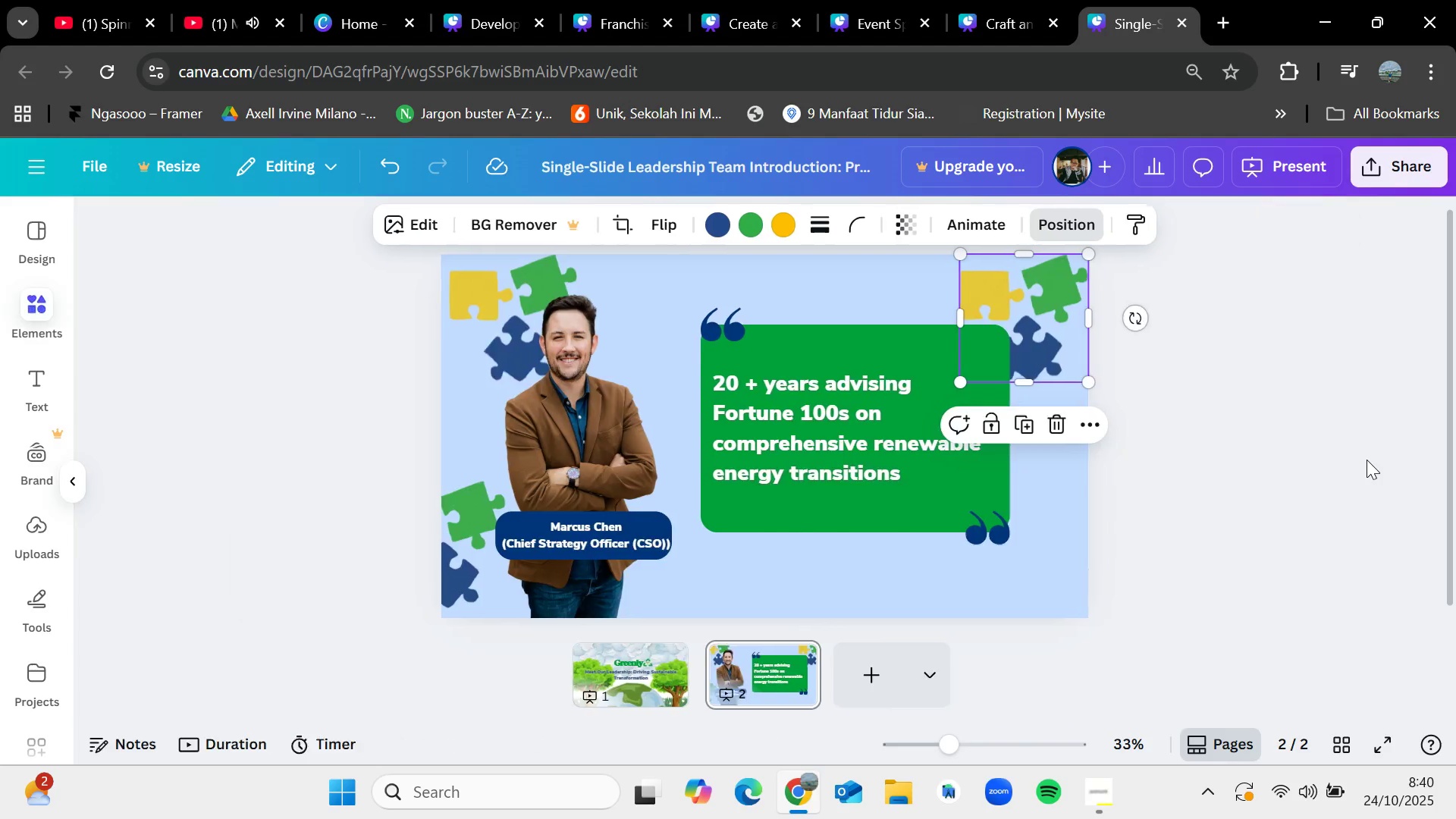 
double_click([1365, 460])
 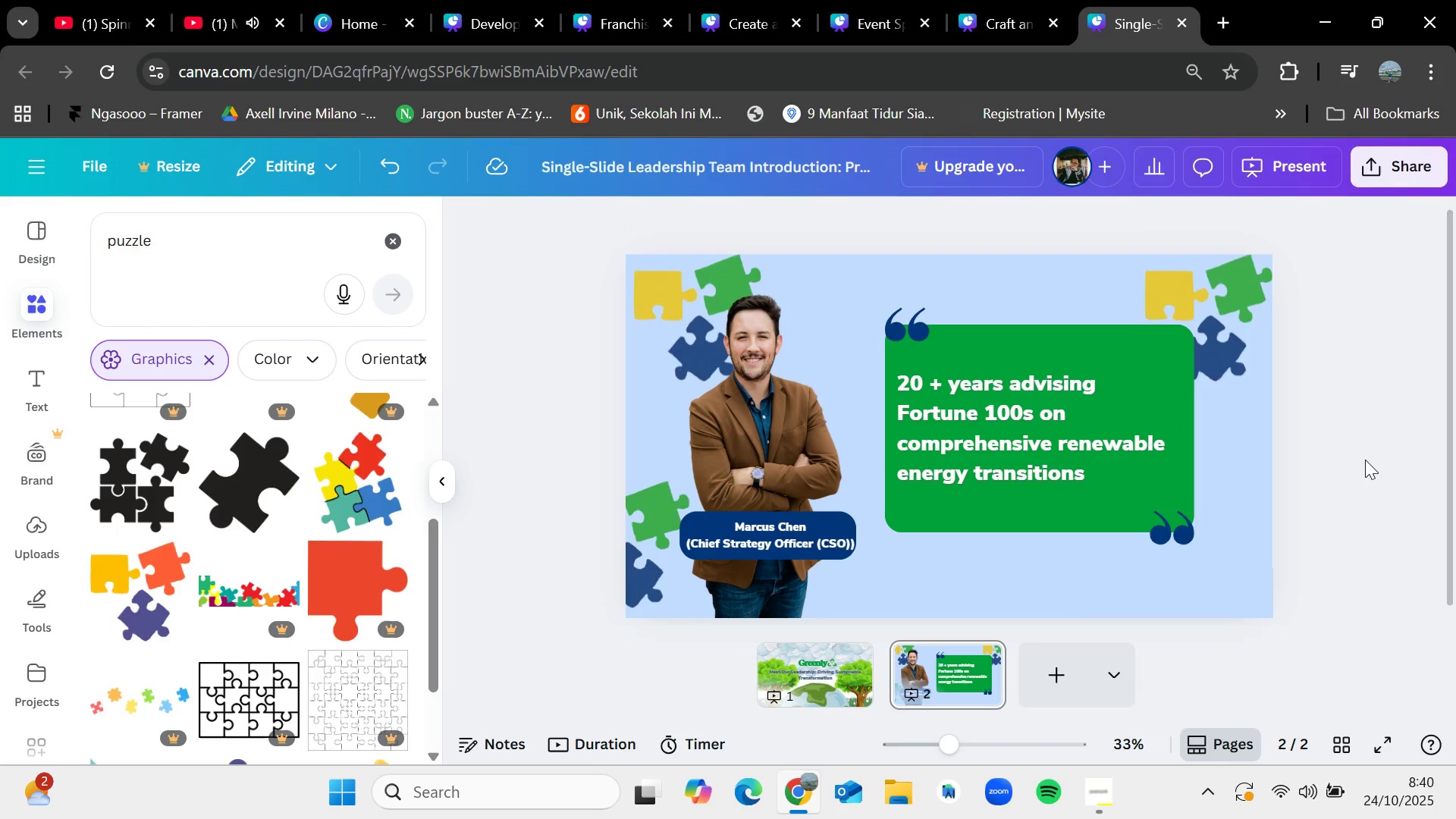 
key(Control+V)
 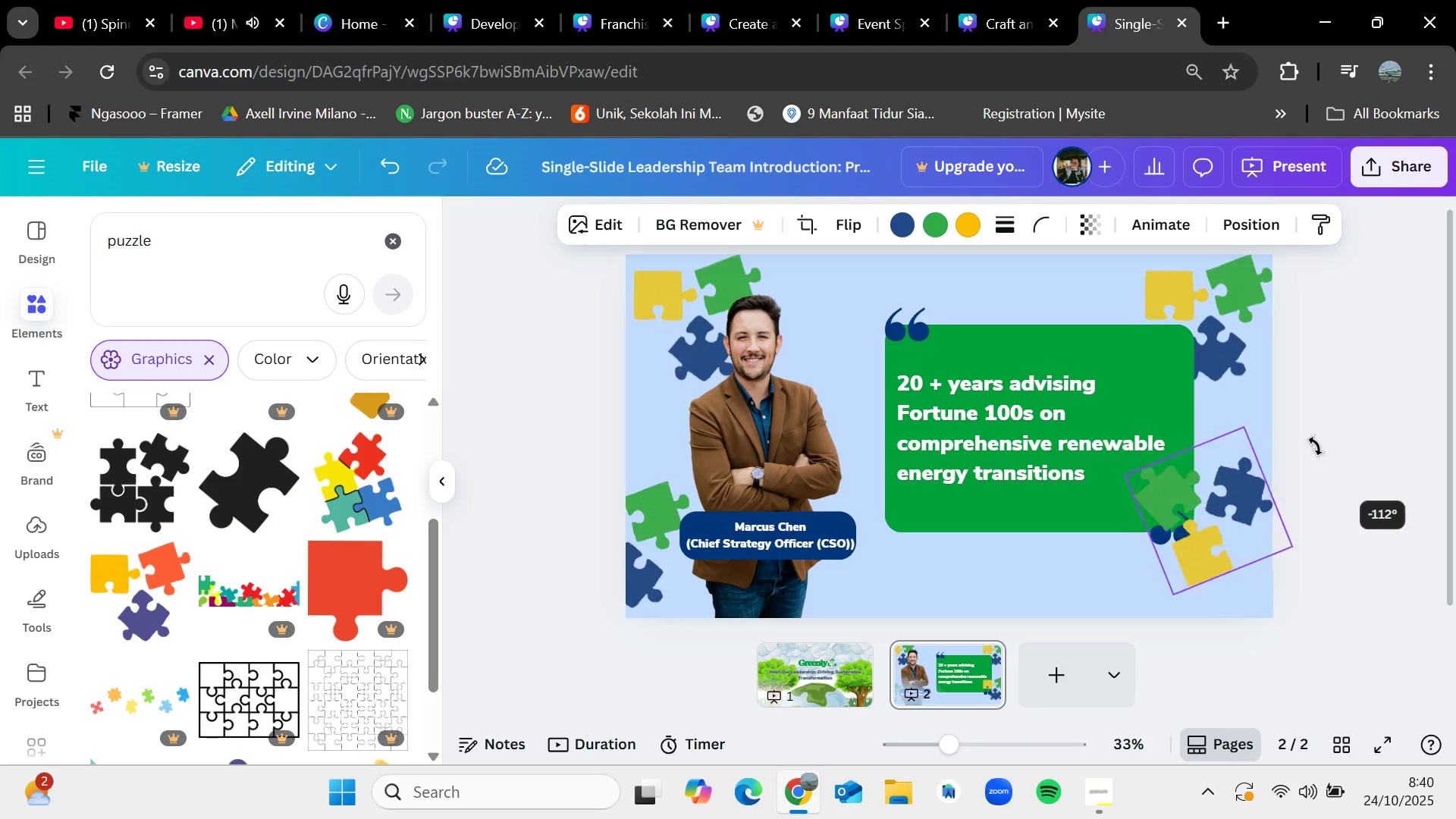 
wait(8.33)
 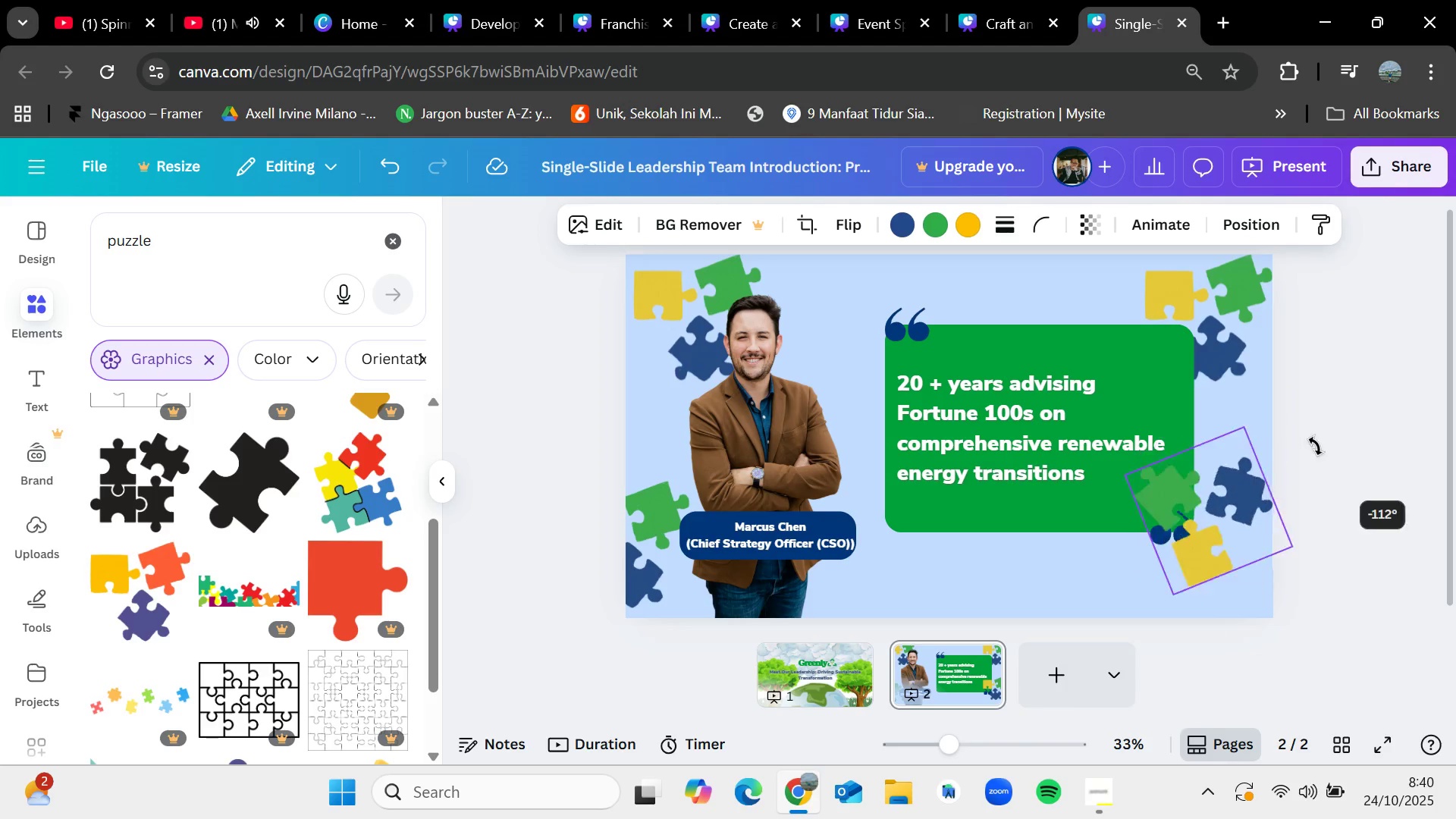 
left_click([1331, 467])
 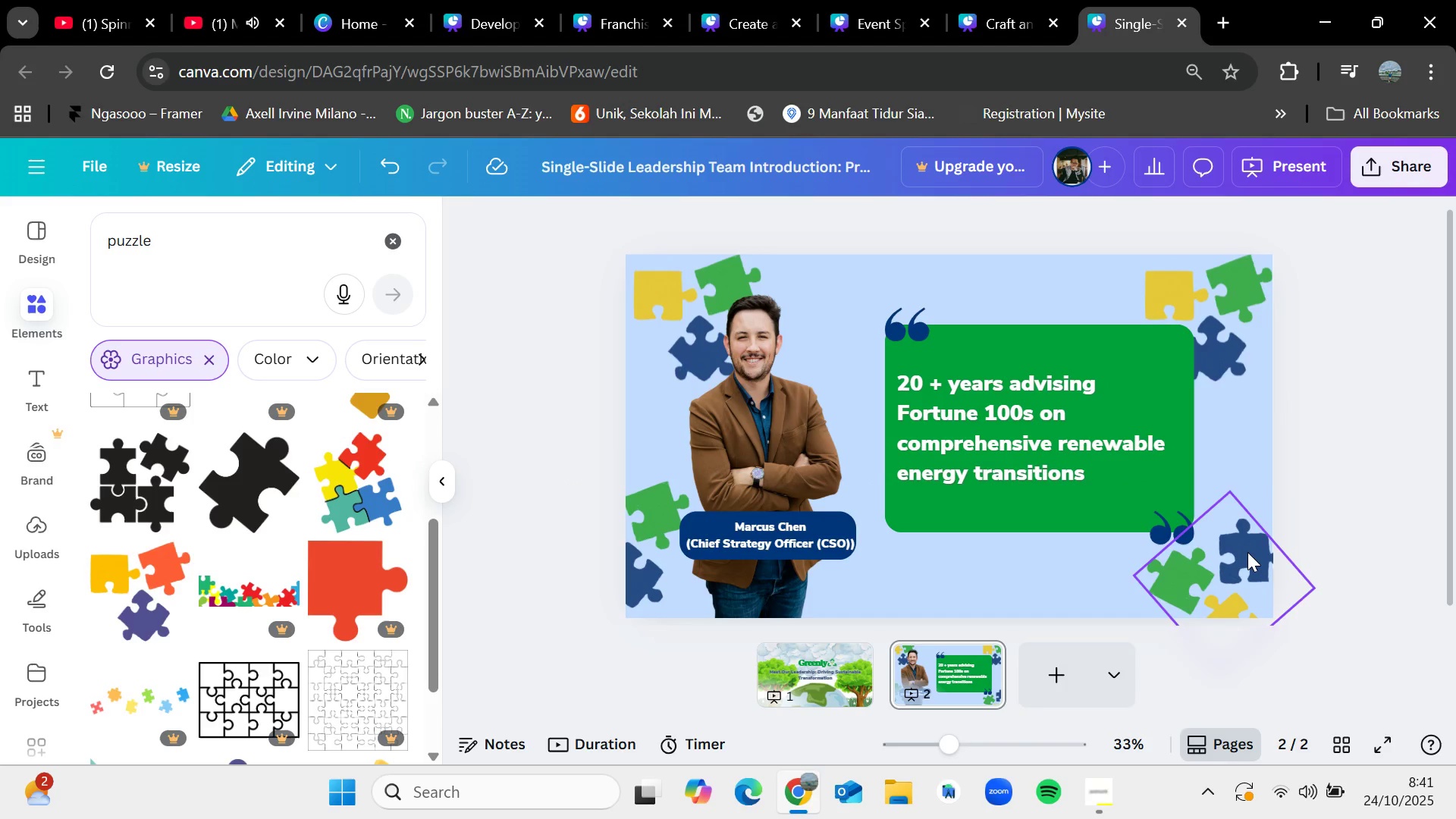 
left_click([1247, 552])
 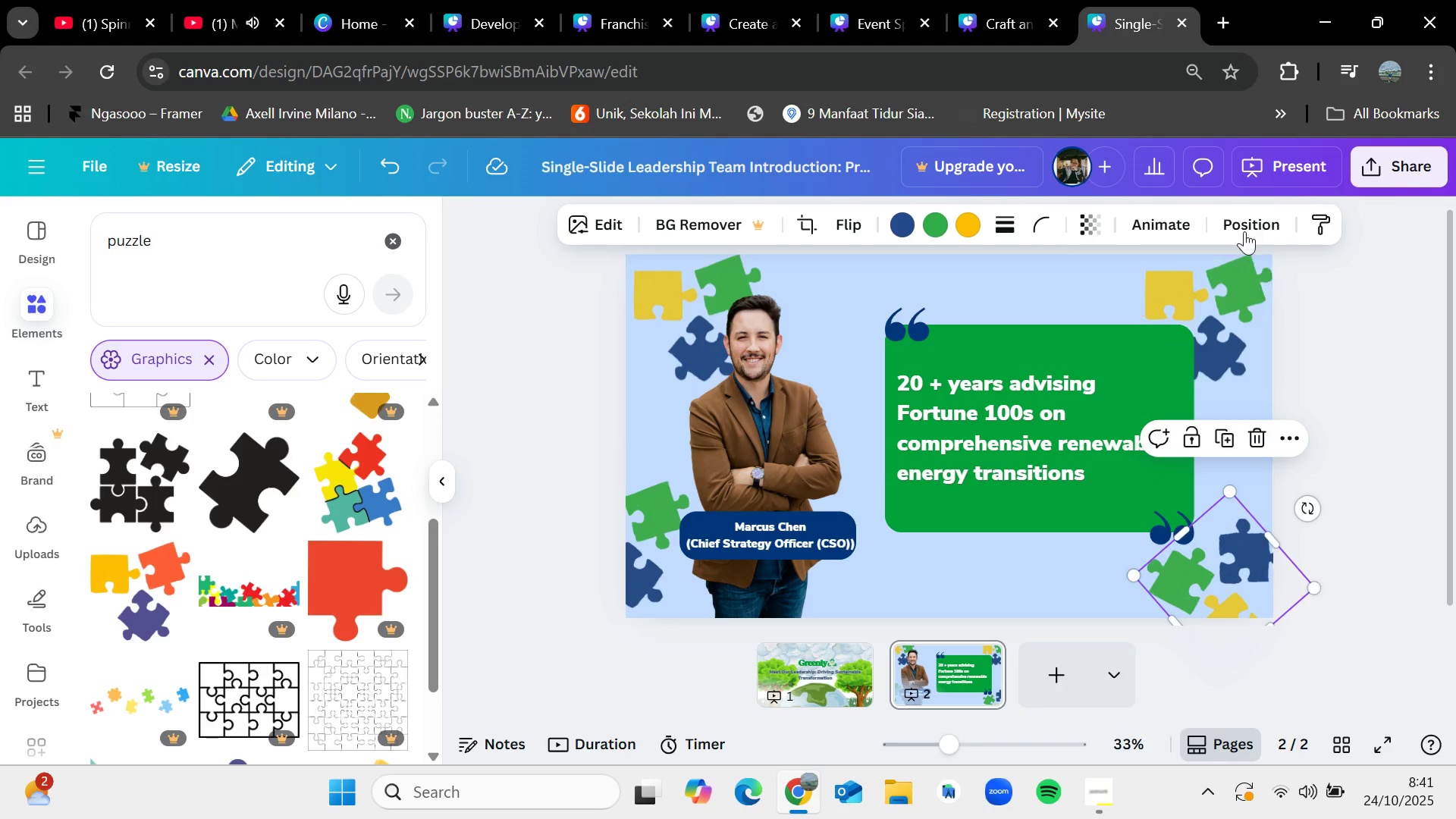 
left_click([1244, 229])
 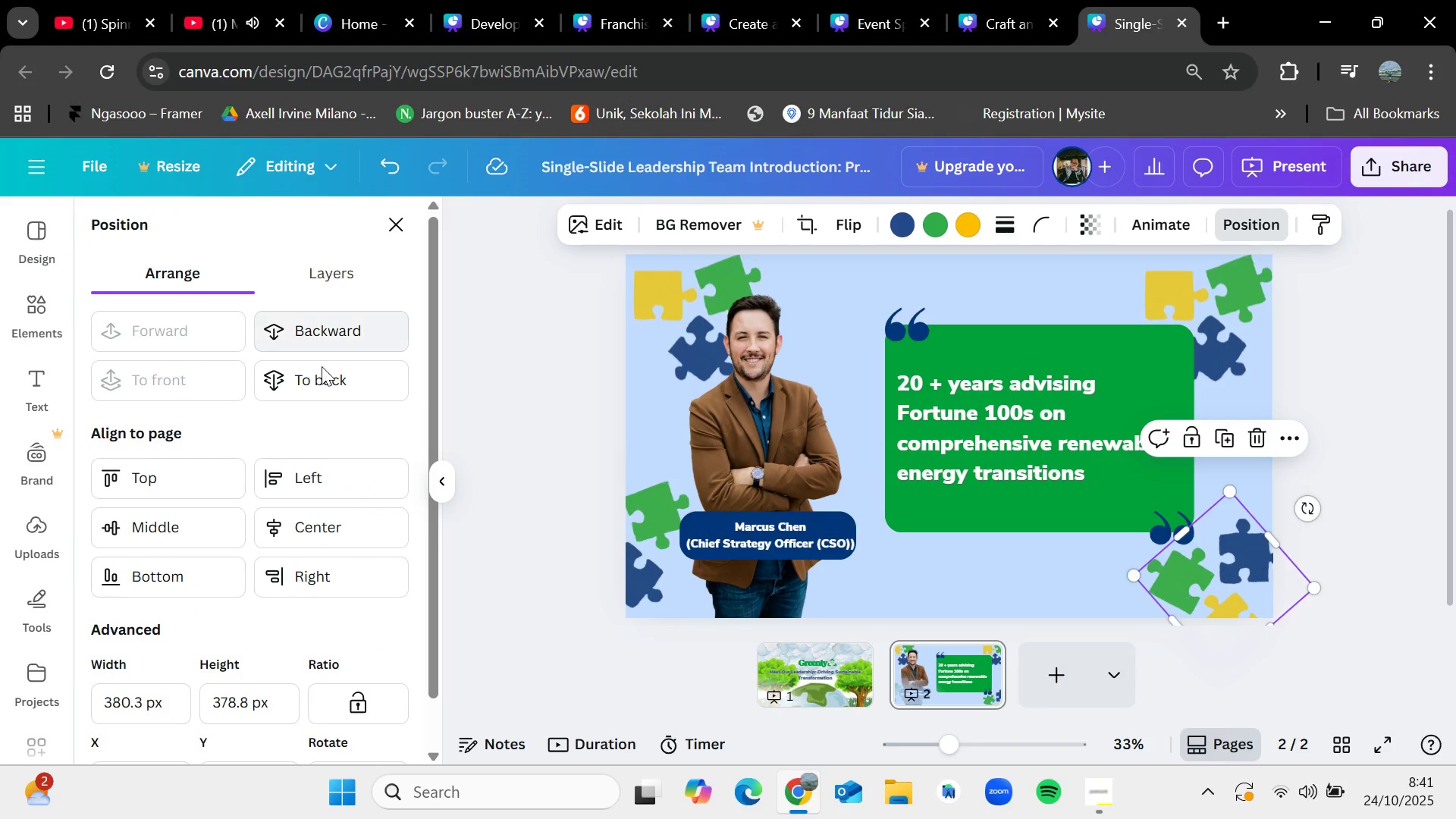 
left_click([325, 373])
 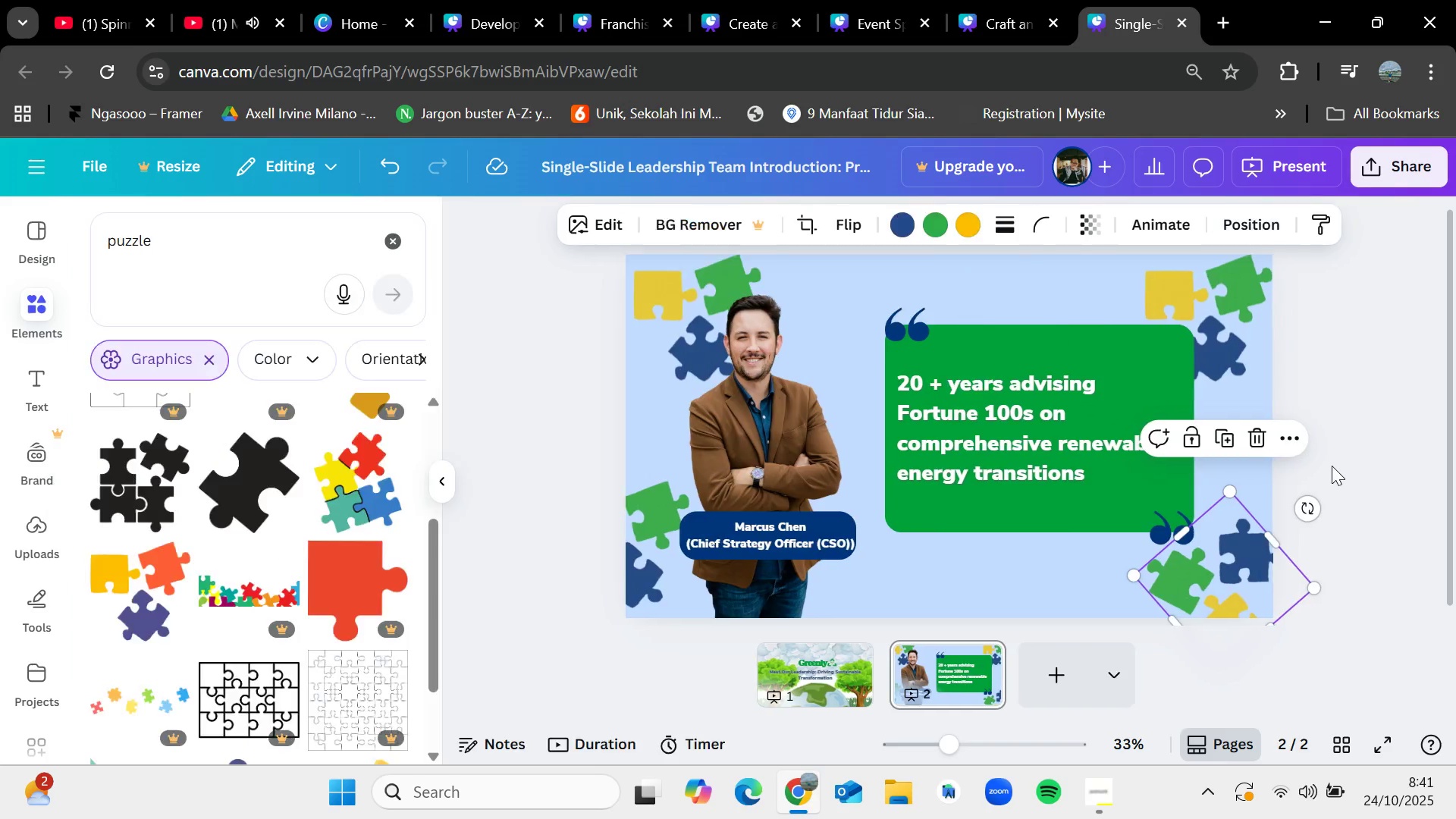 
double_click([1344, 465])
 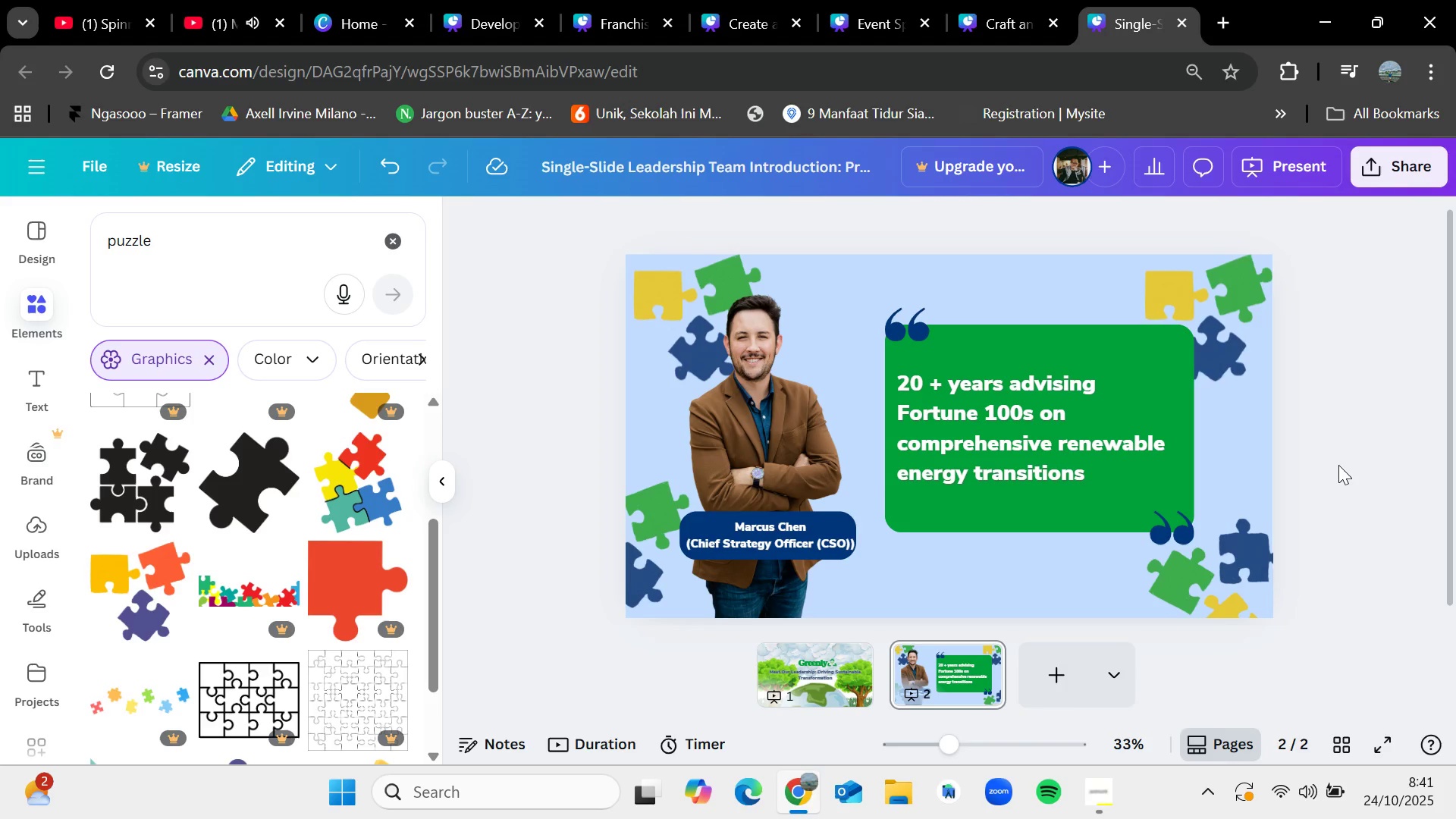 
hold_key(key=ControlLeft, duration=0.99)
 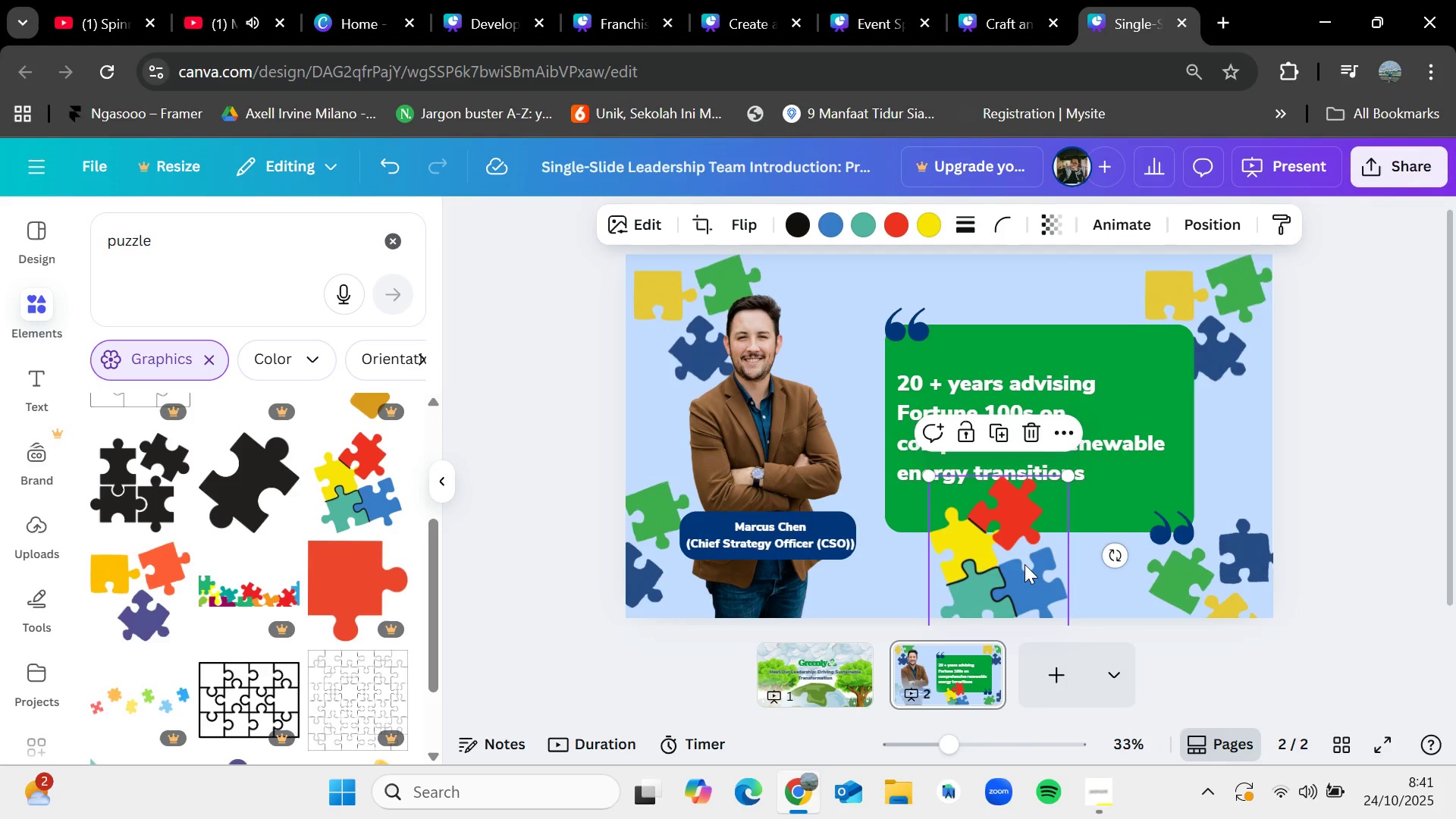 
wait(6.27)
 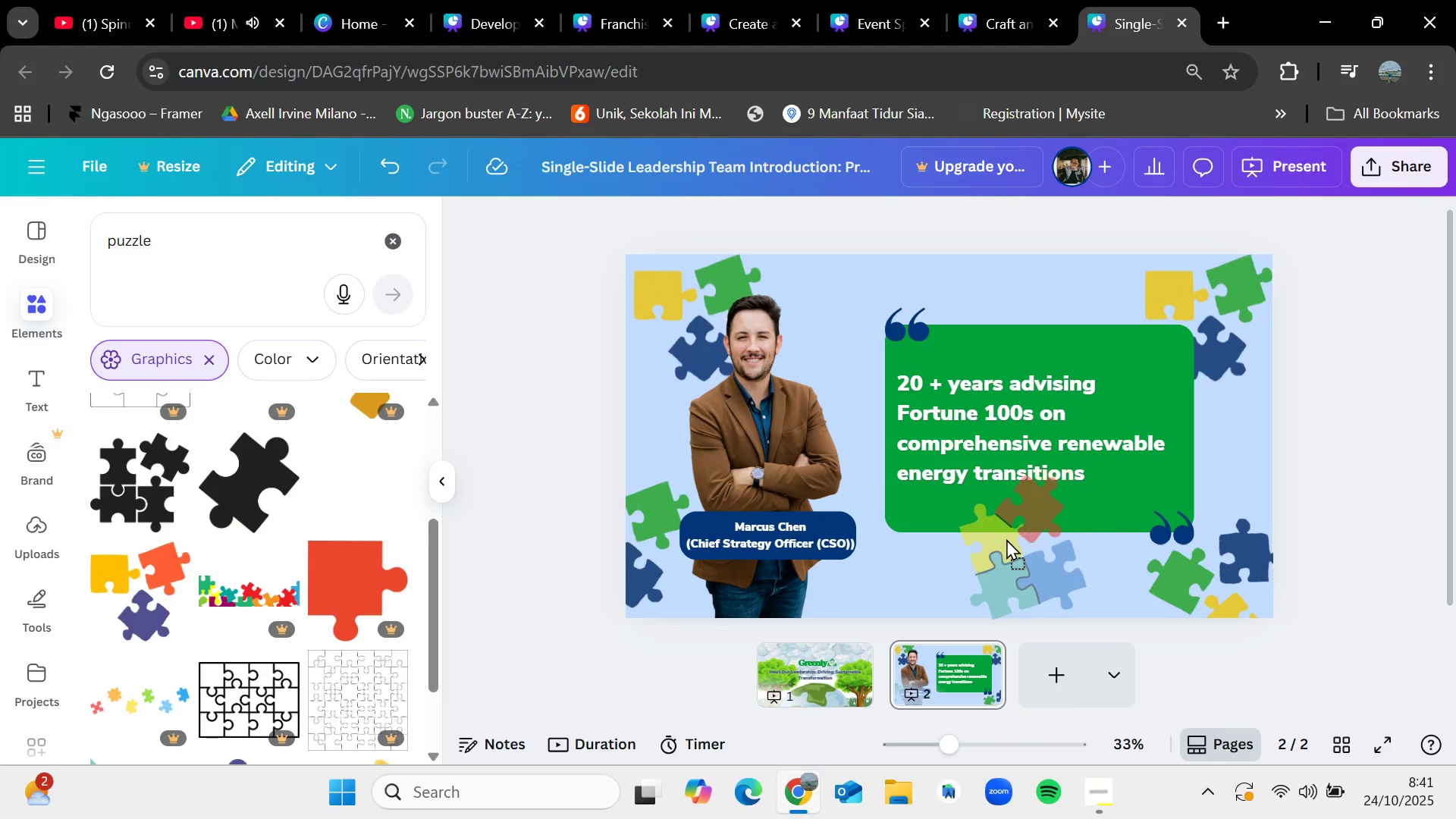 
left_click([1219, 228])
 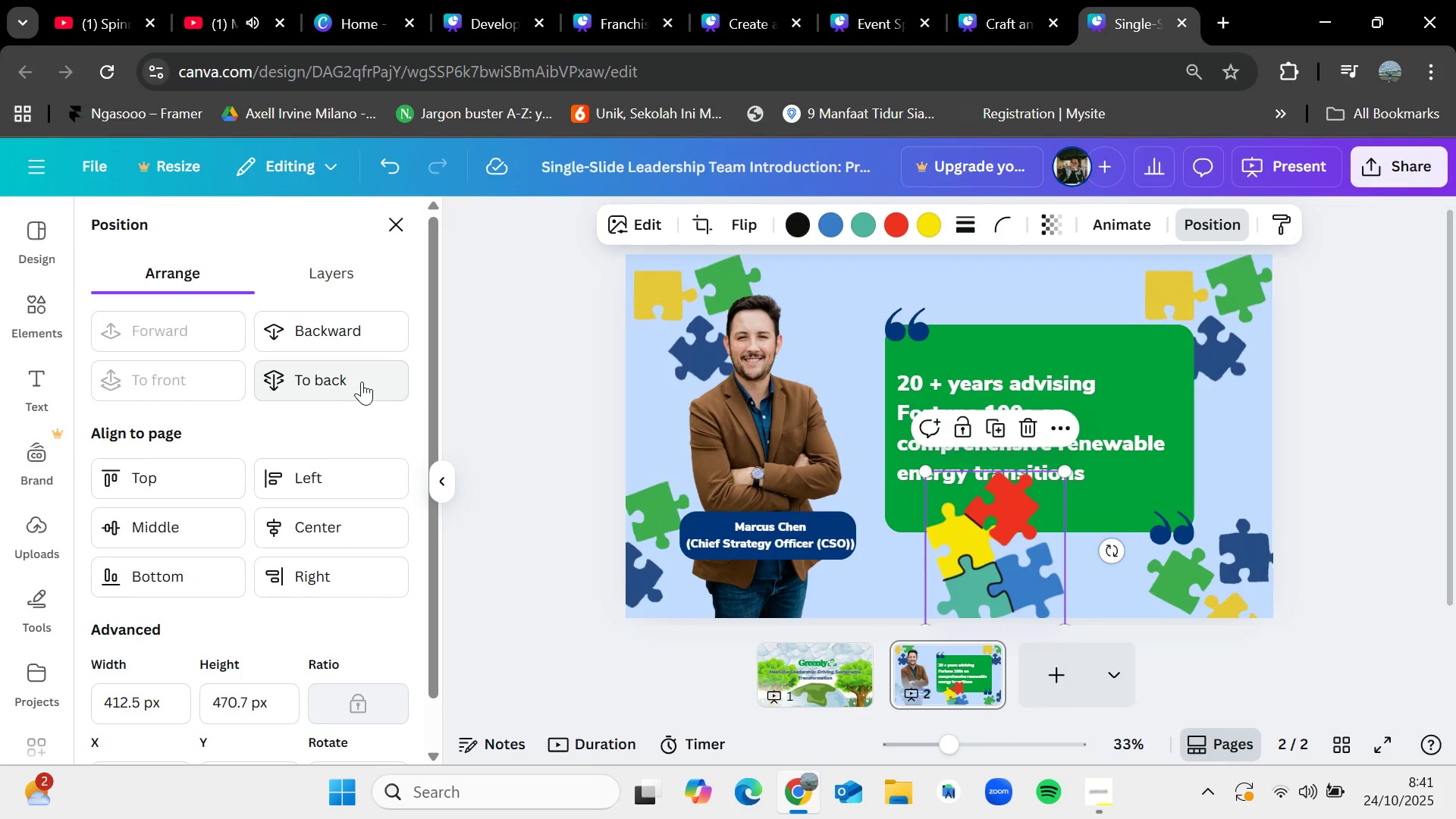 
left_click([358, 378])
 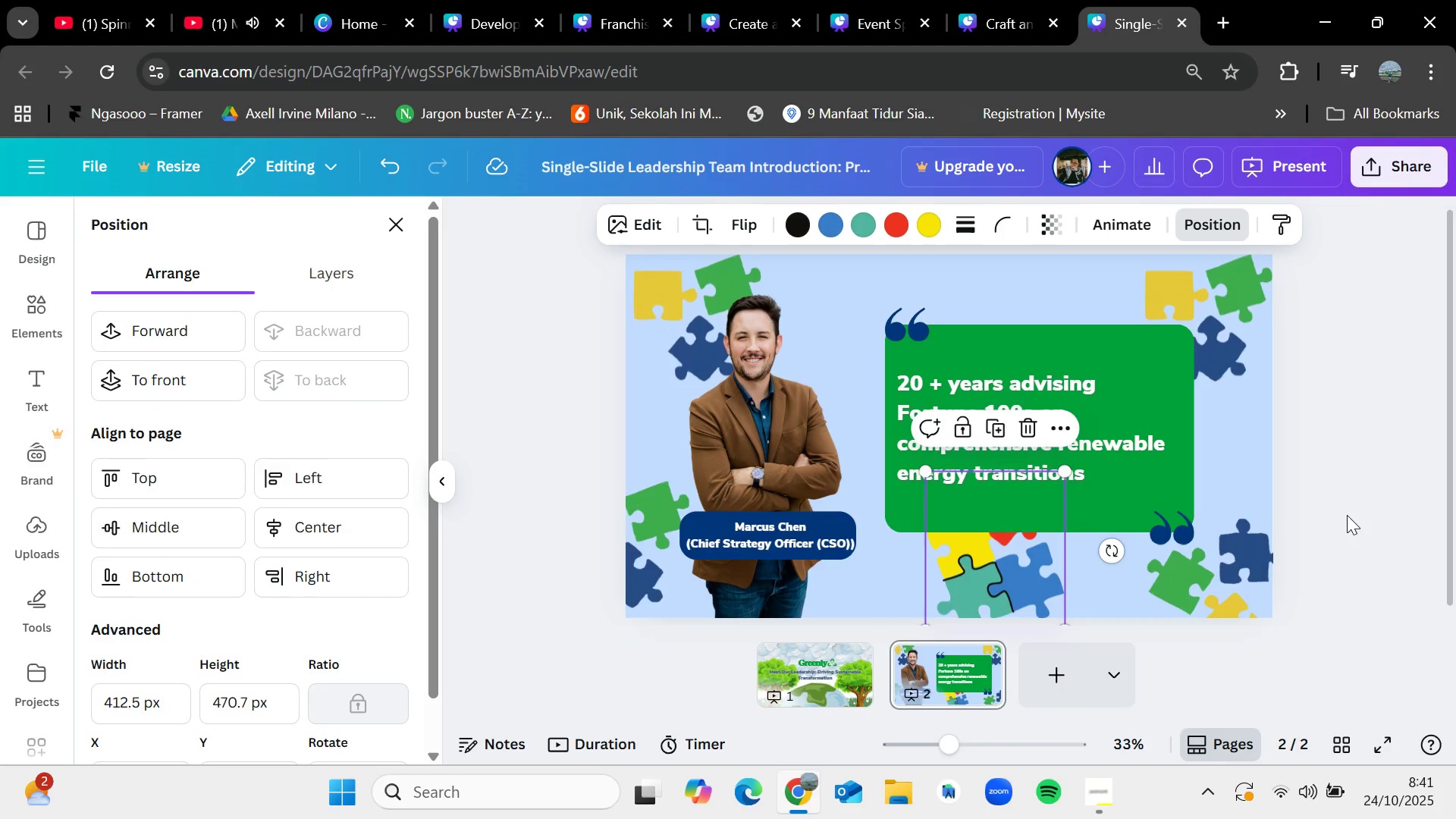 
double_click([1347, 515])
 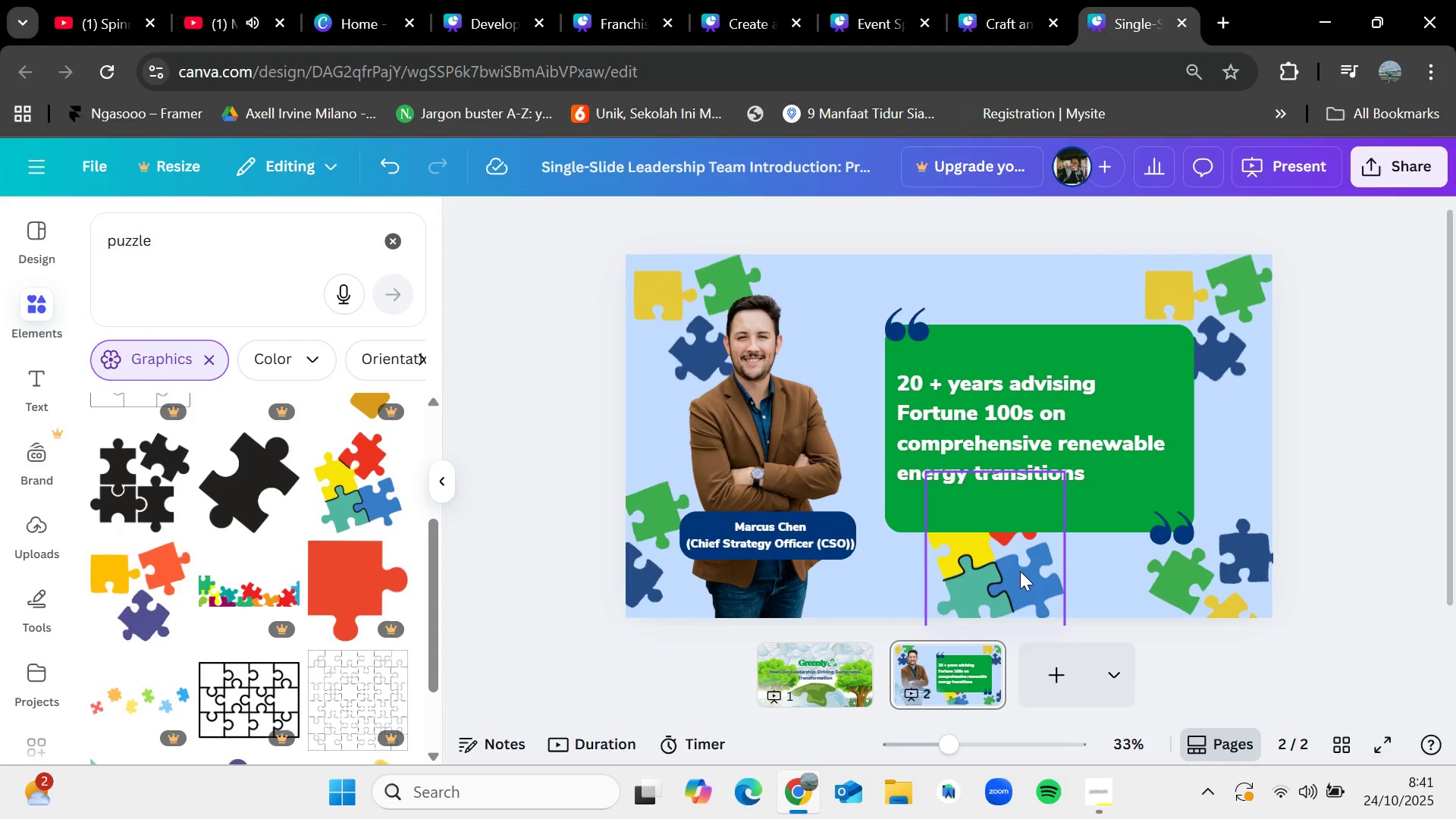 
left_click([1020, 571])
 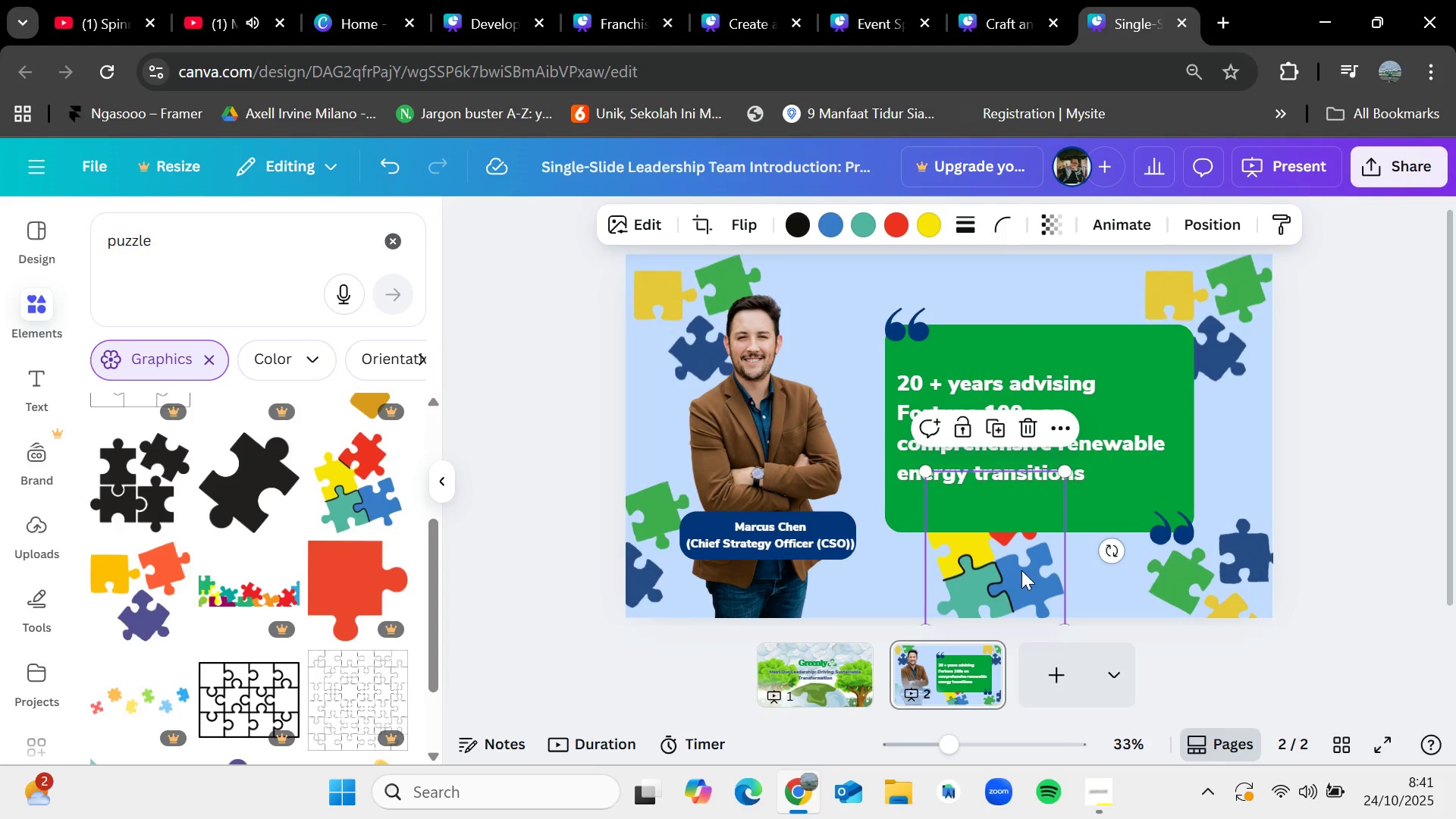 
key(Delete)
 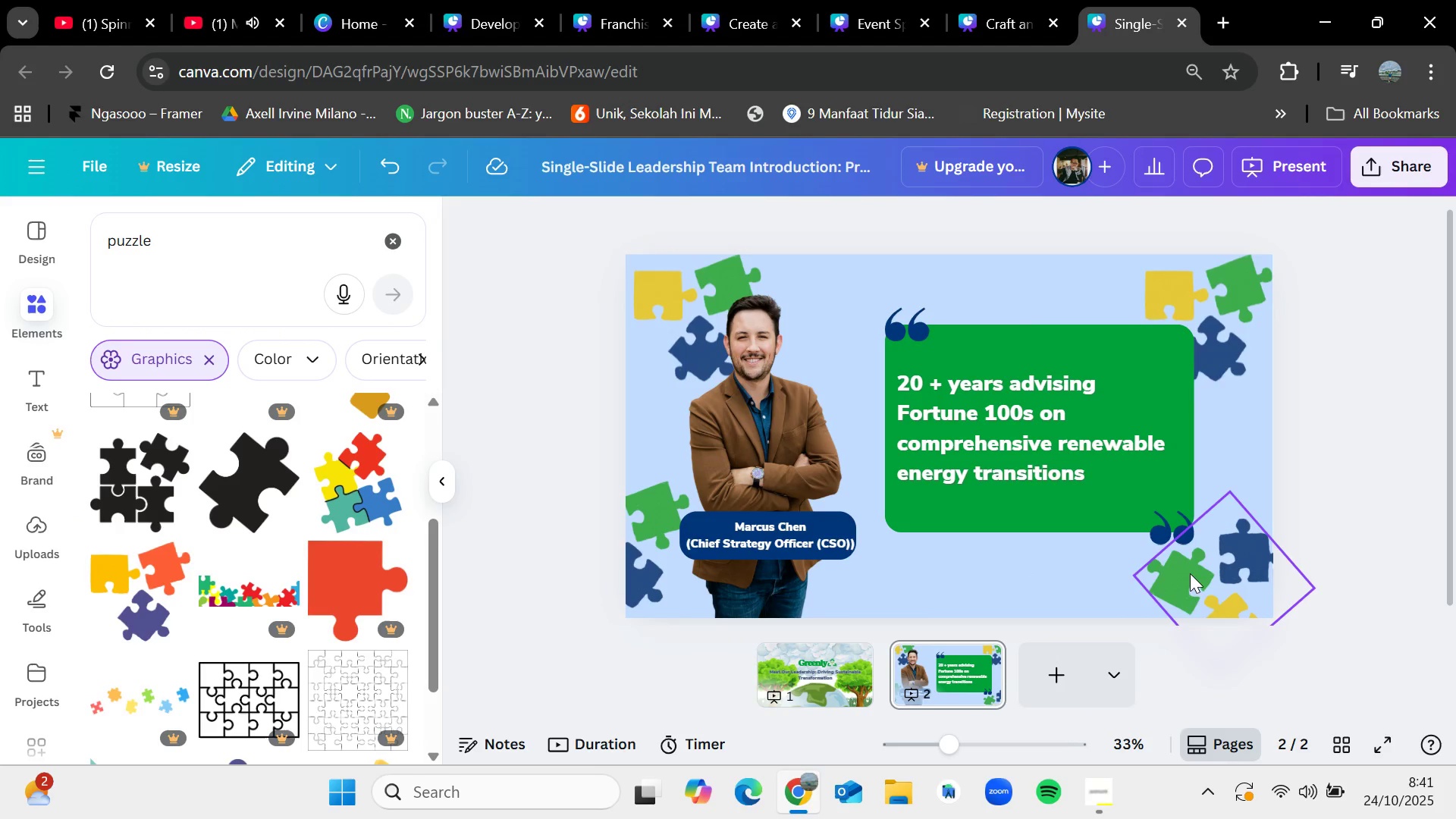 
left_click([1191, 577])
 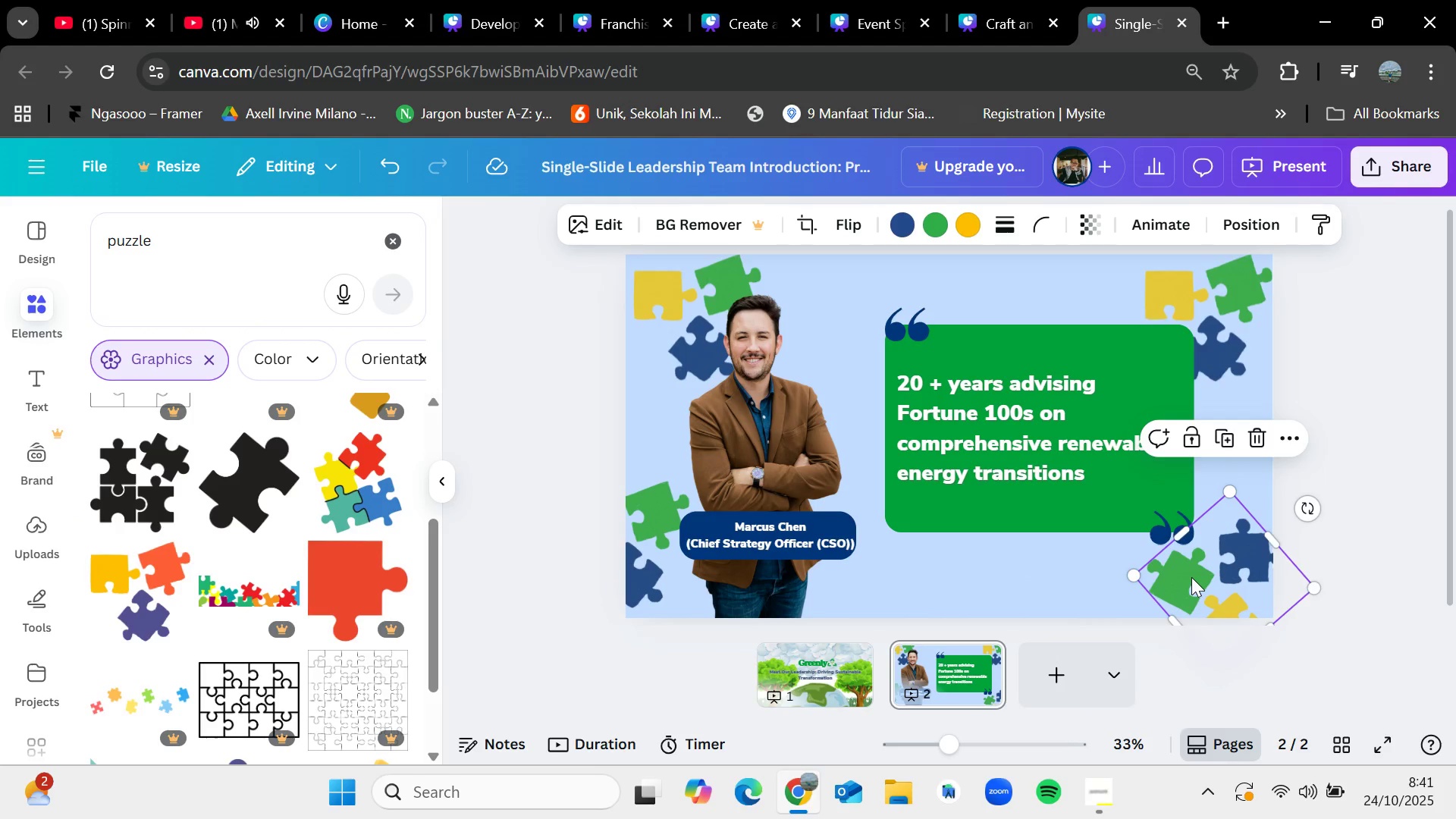 
key(Control+C)
 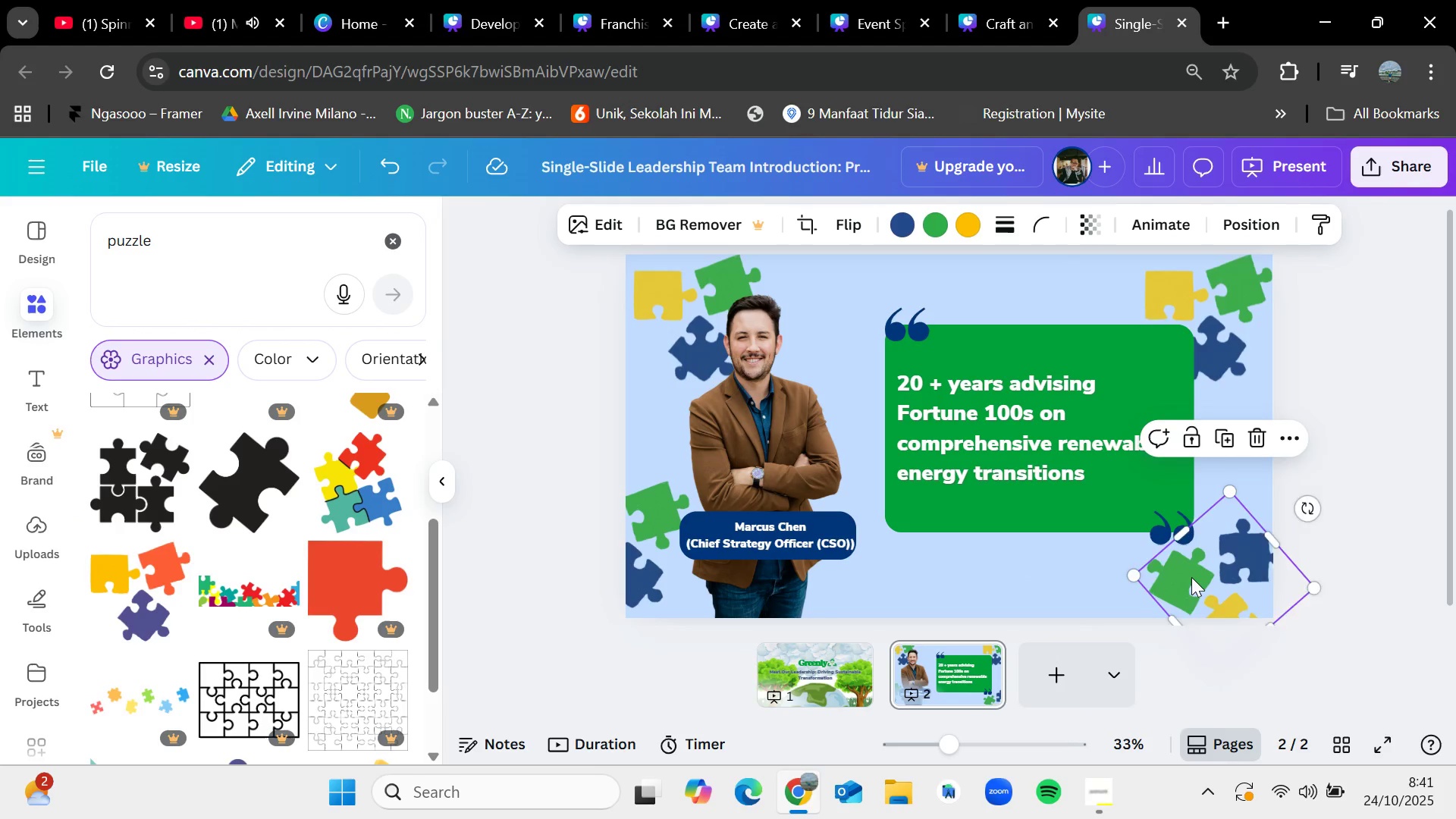 
key(Control+V)
 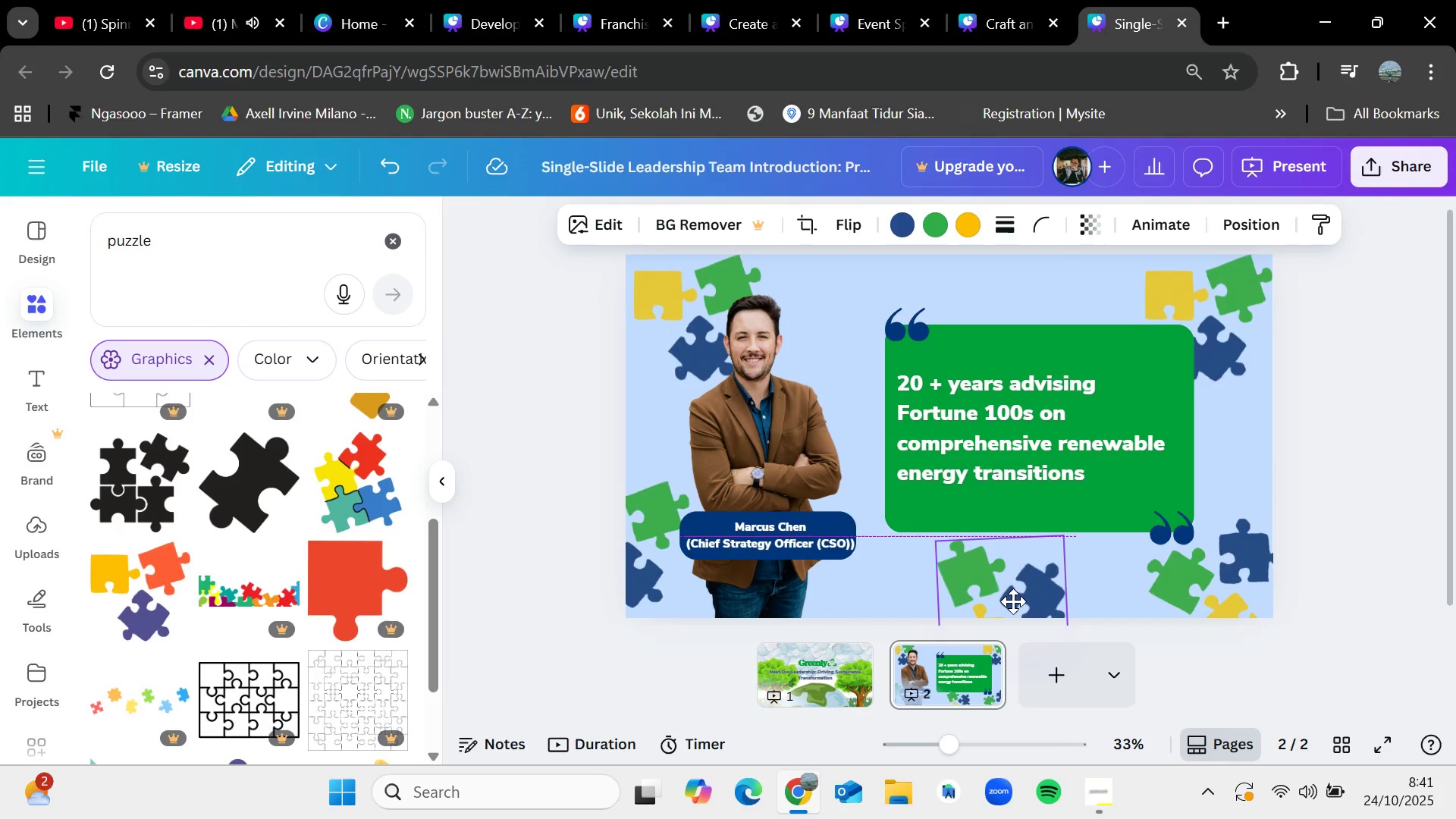 
wait(6.92)
 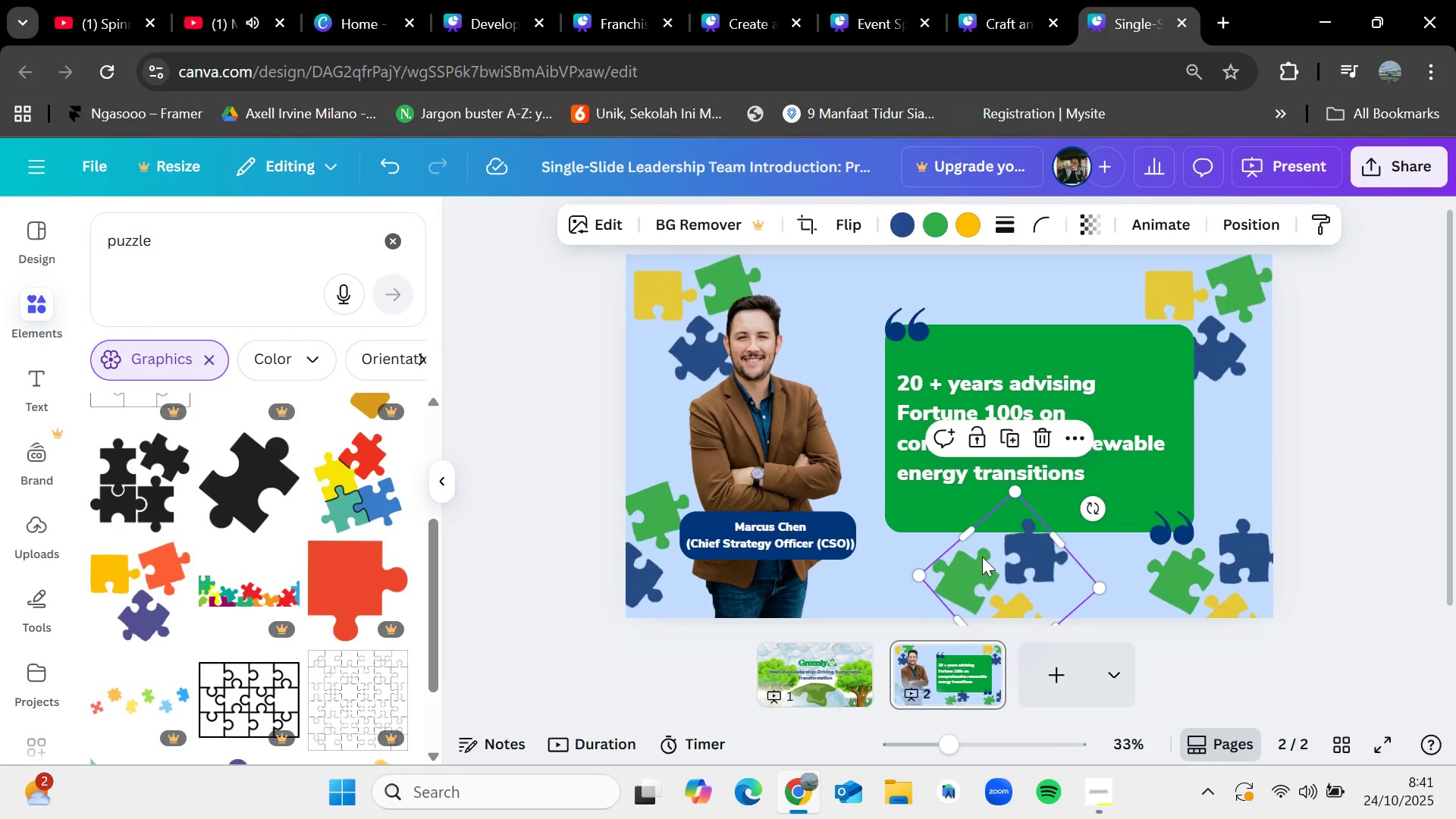 
left_click([1351, 446])
 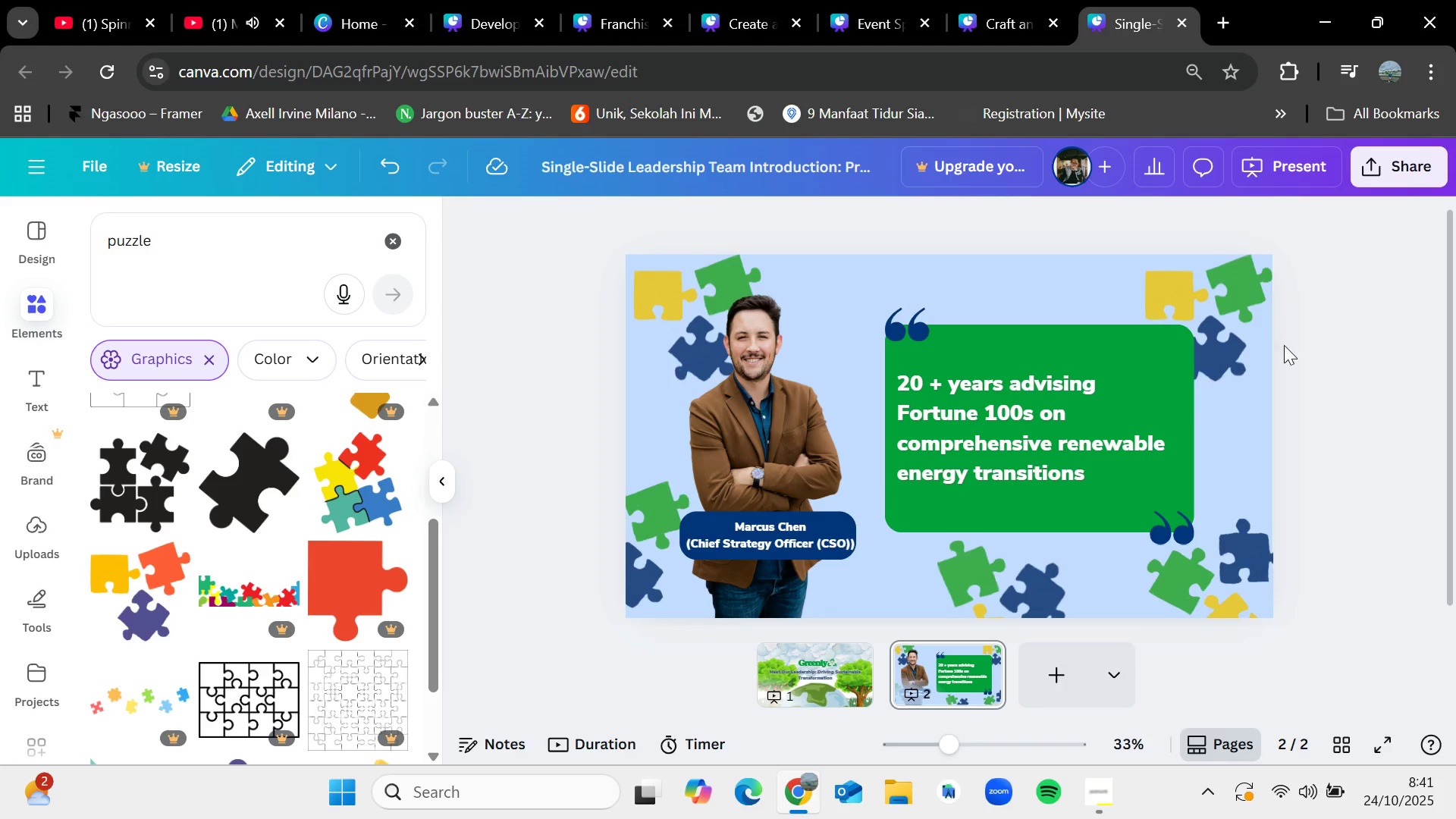 
left_click([1239, 306])
 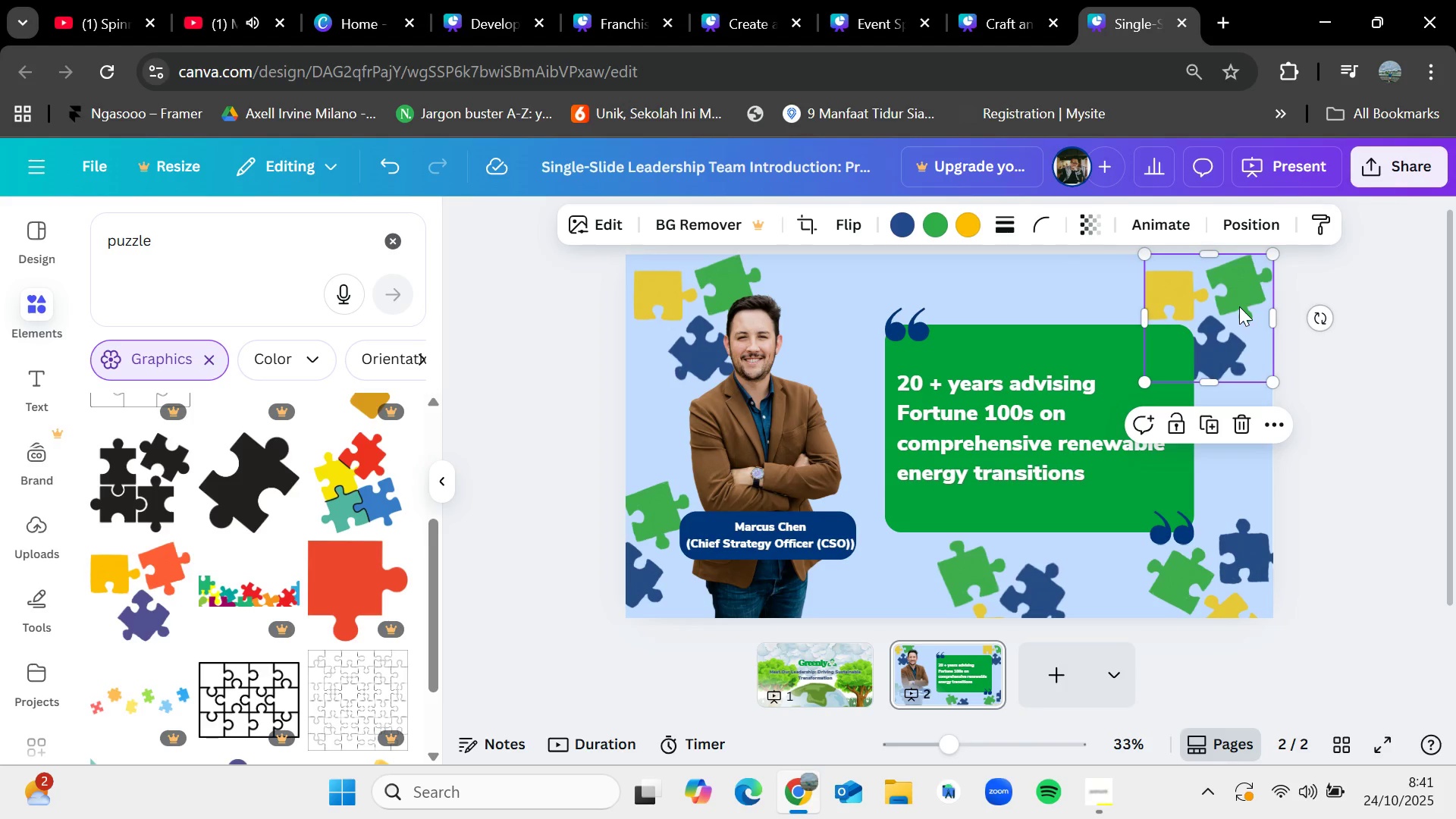 
key(Control+C)
 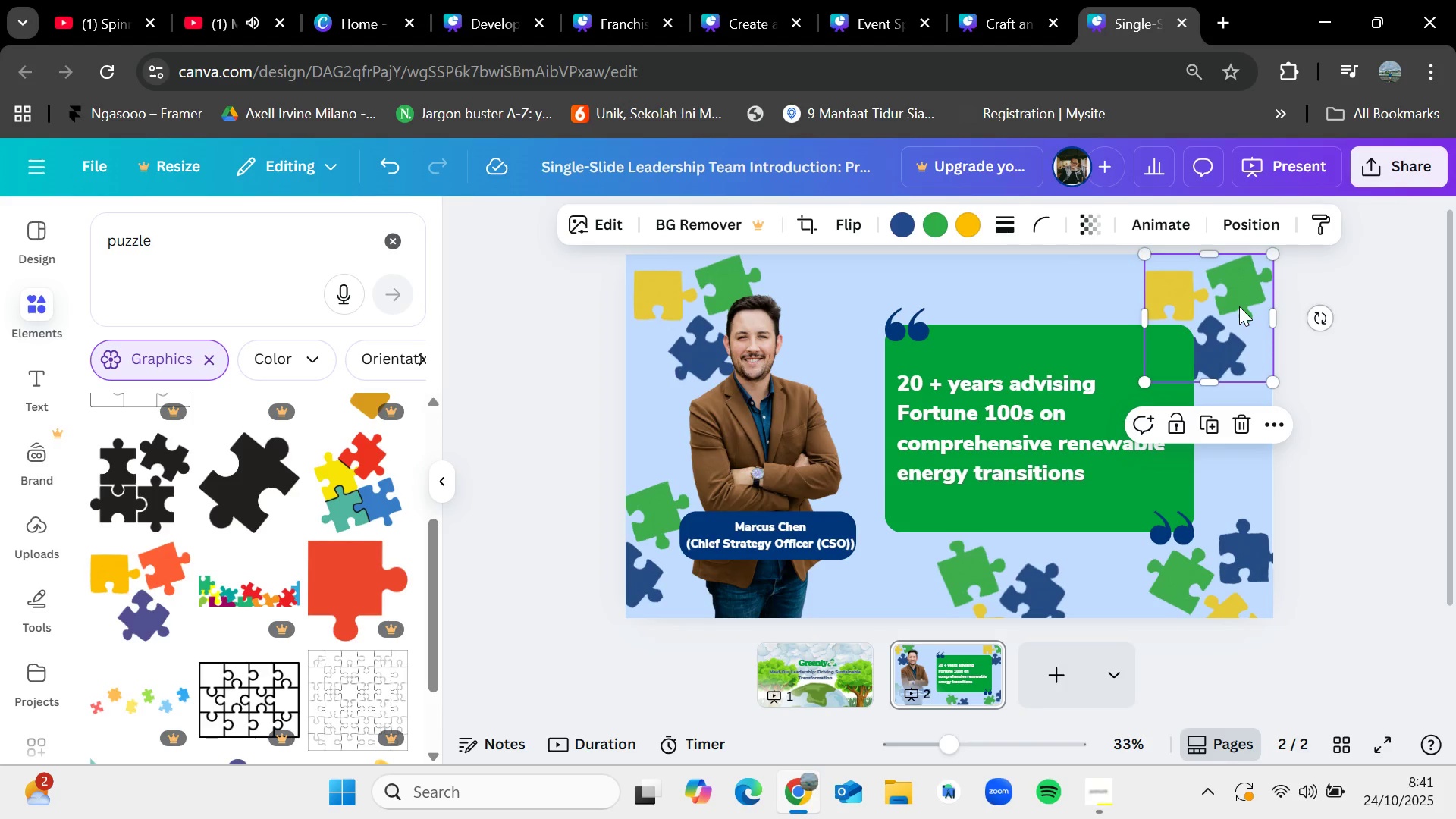 
key(Control+V)
 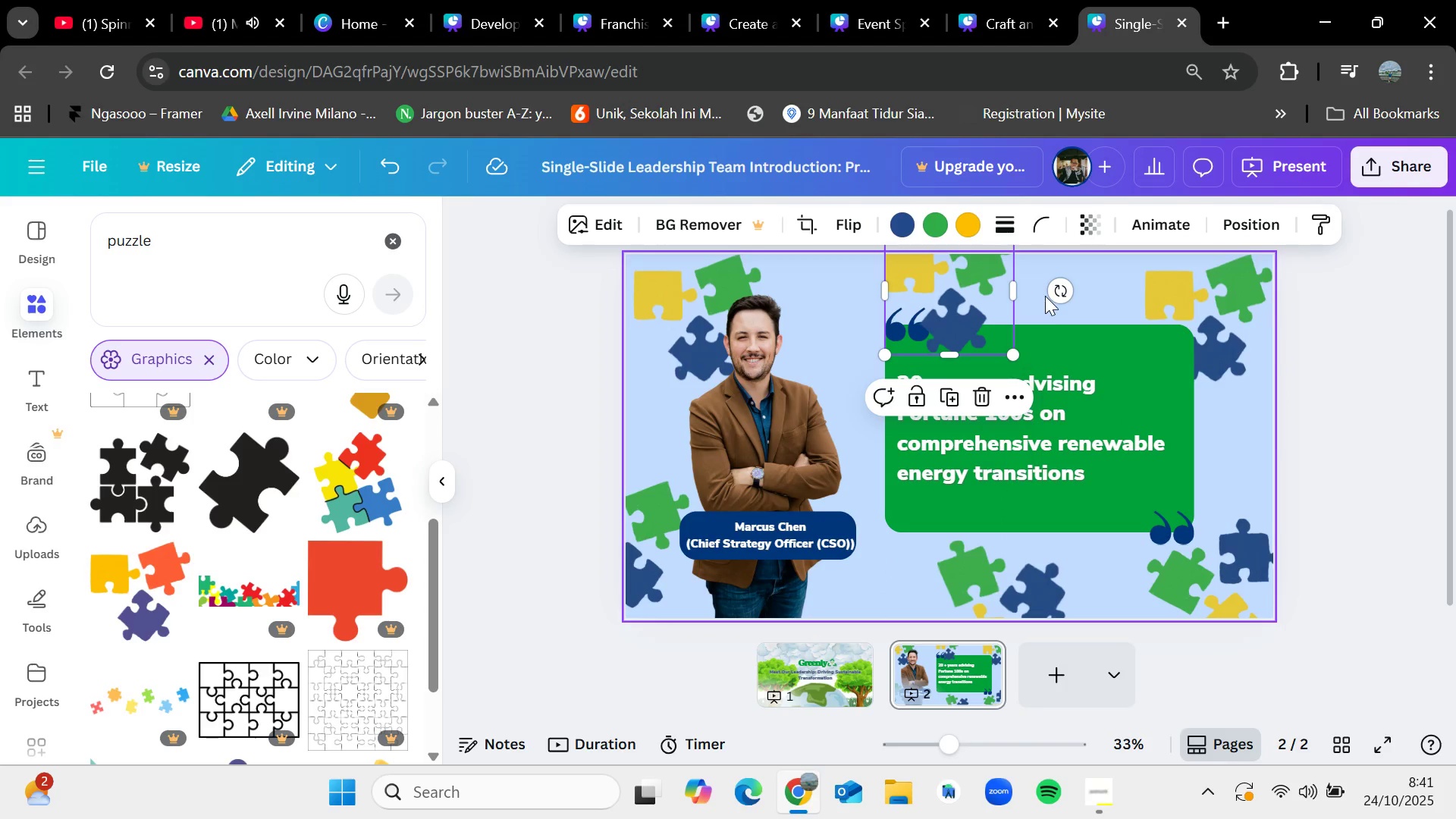 
left_click([949, 277])
 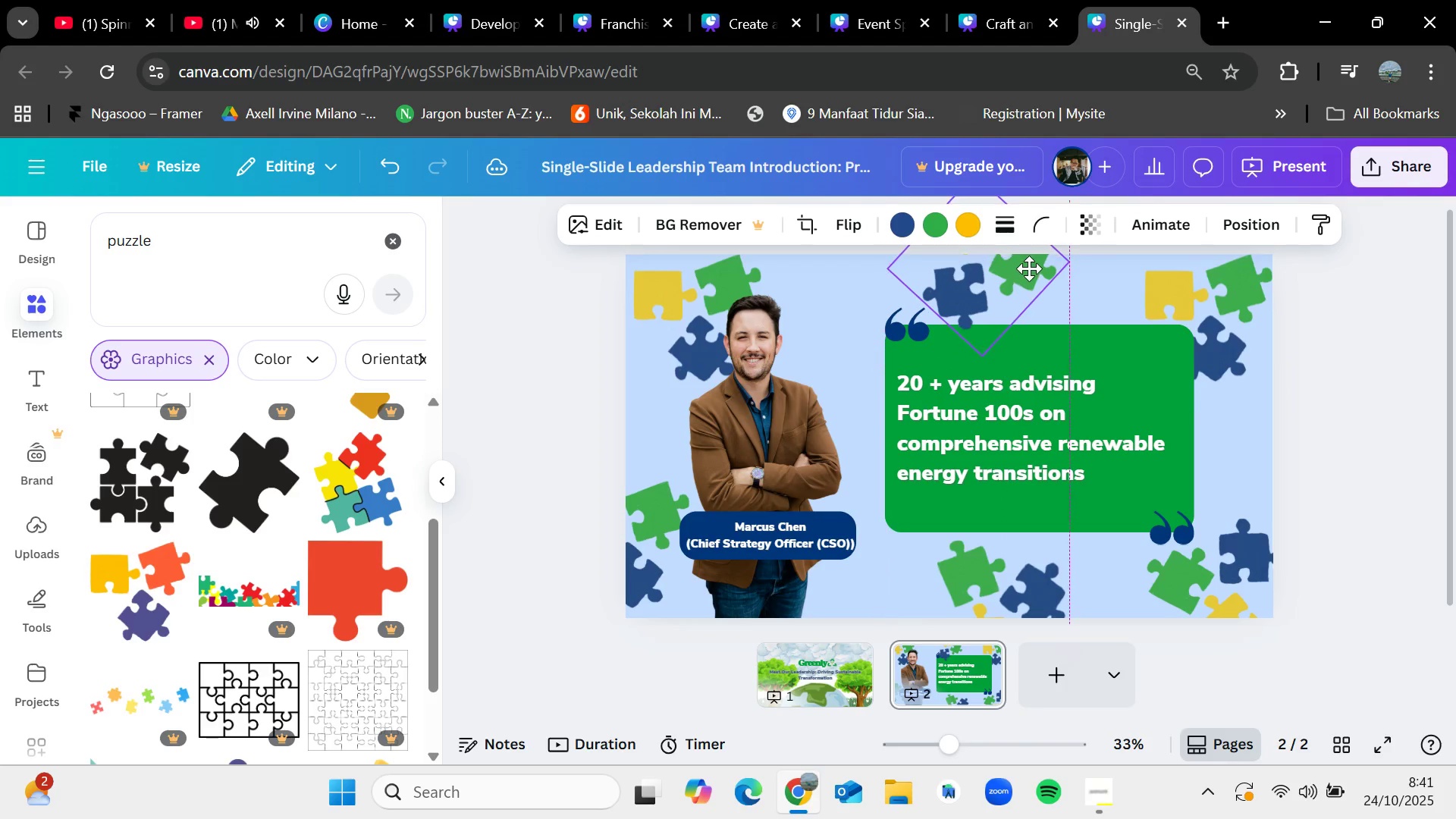 
wait(9.39)
 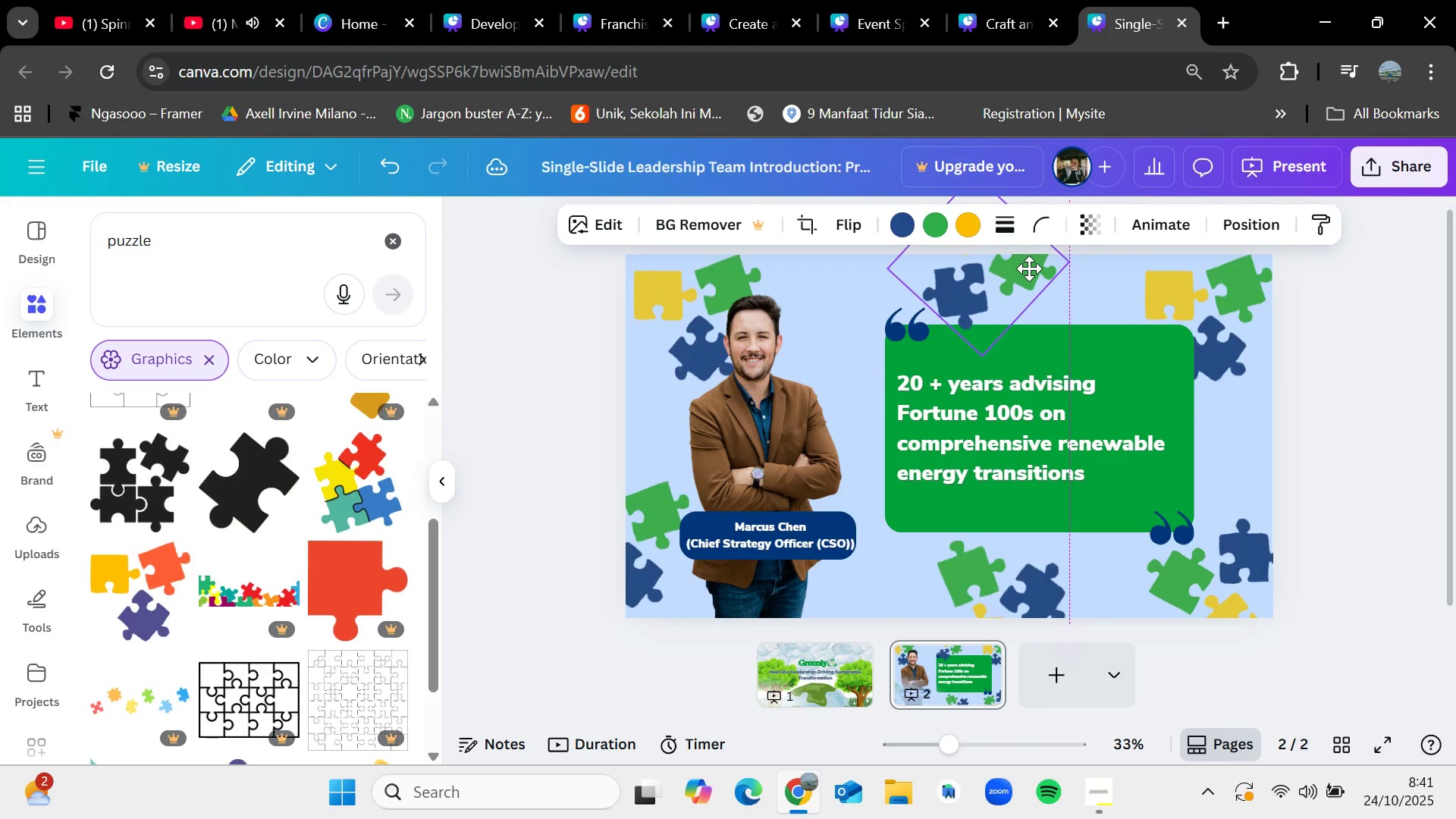 
key(Control+C)
 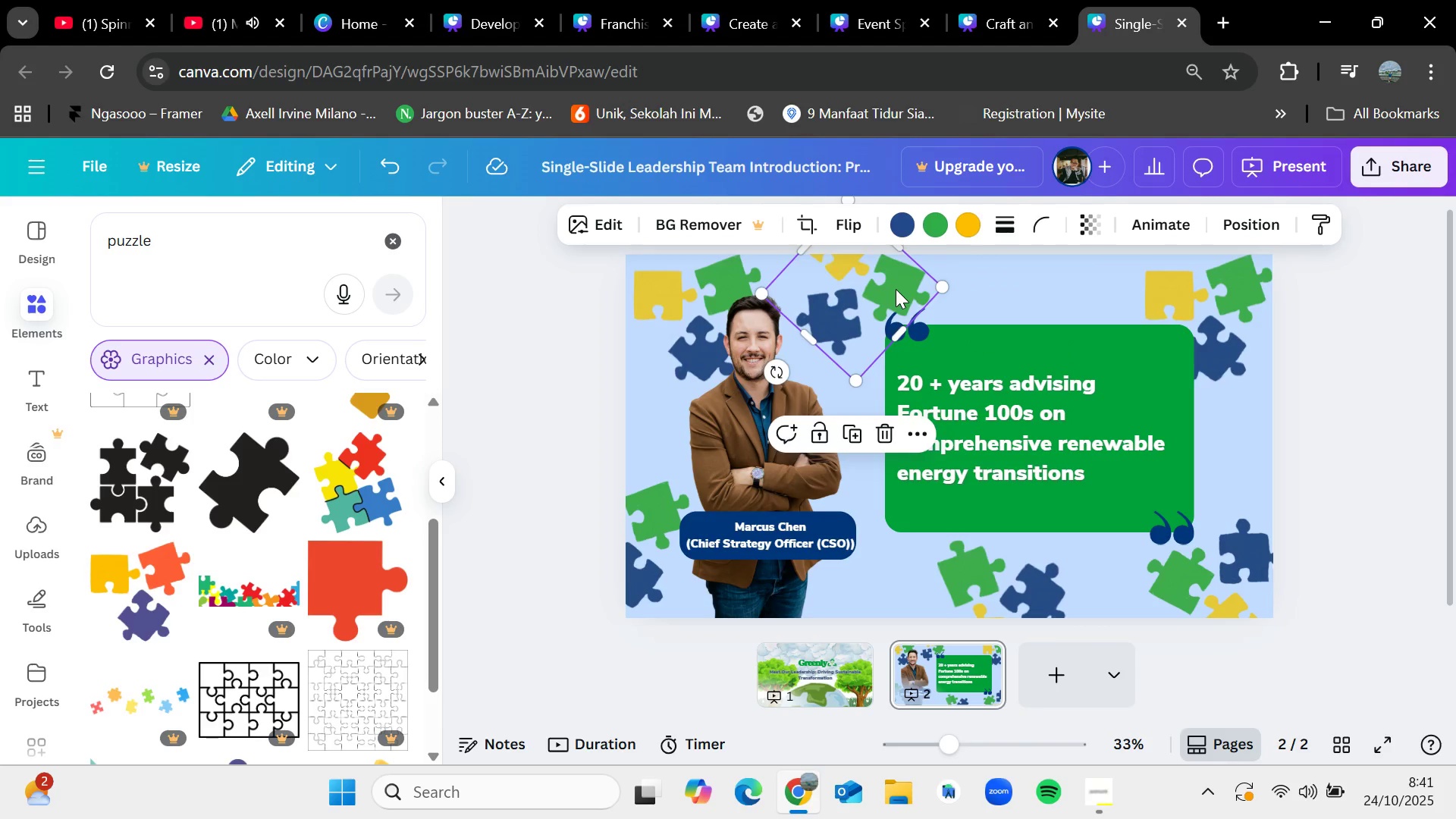 
key(Control+V)
 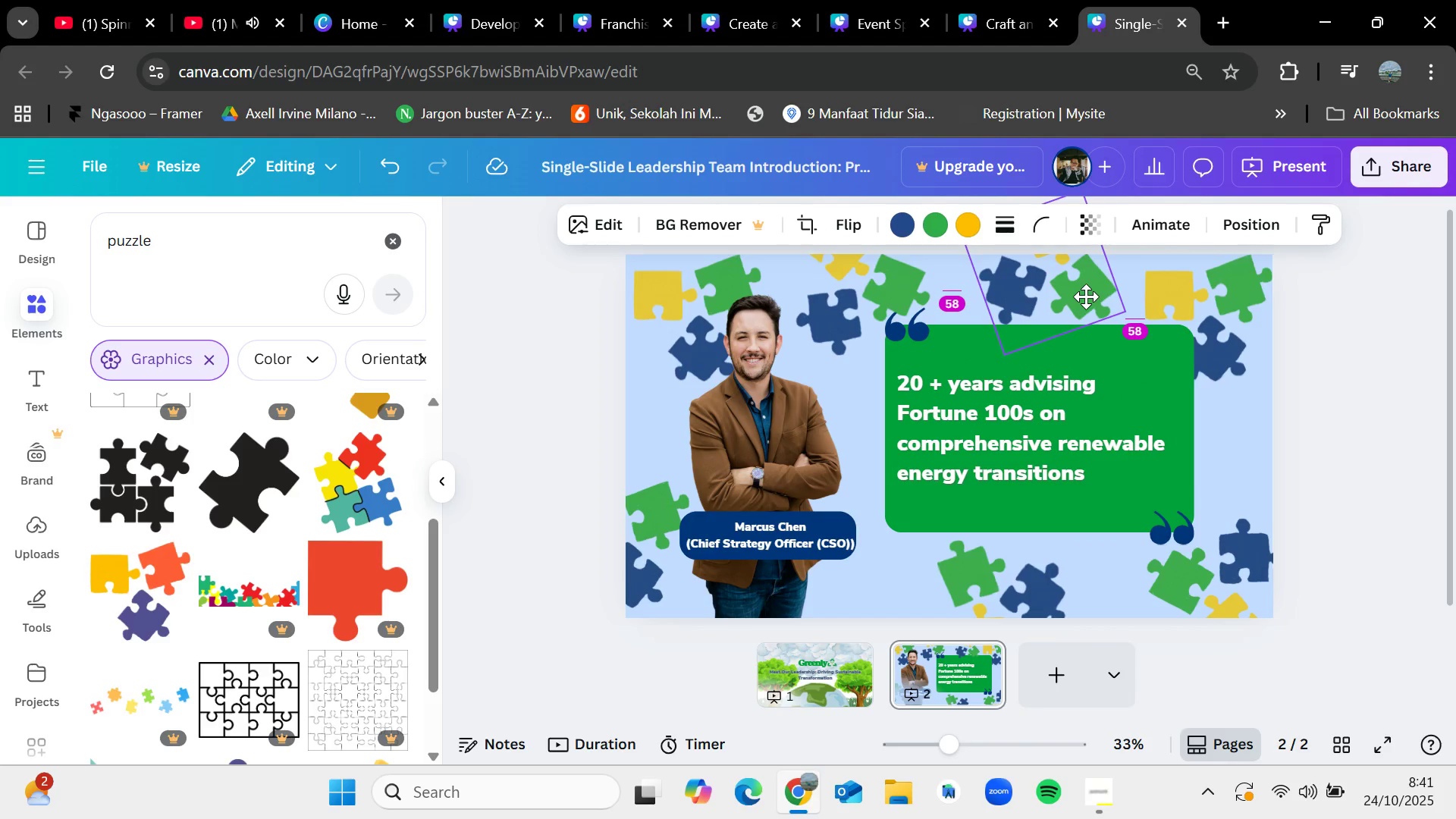 
wait(5.32)
 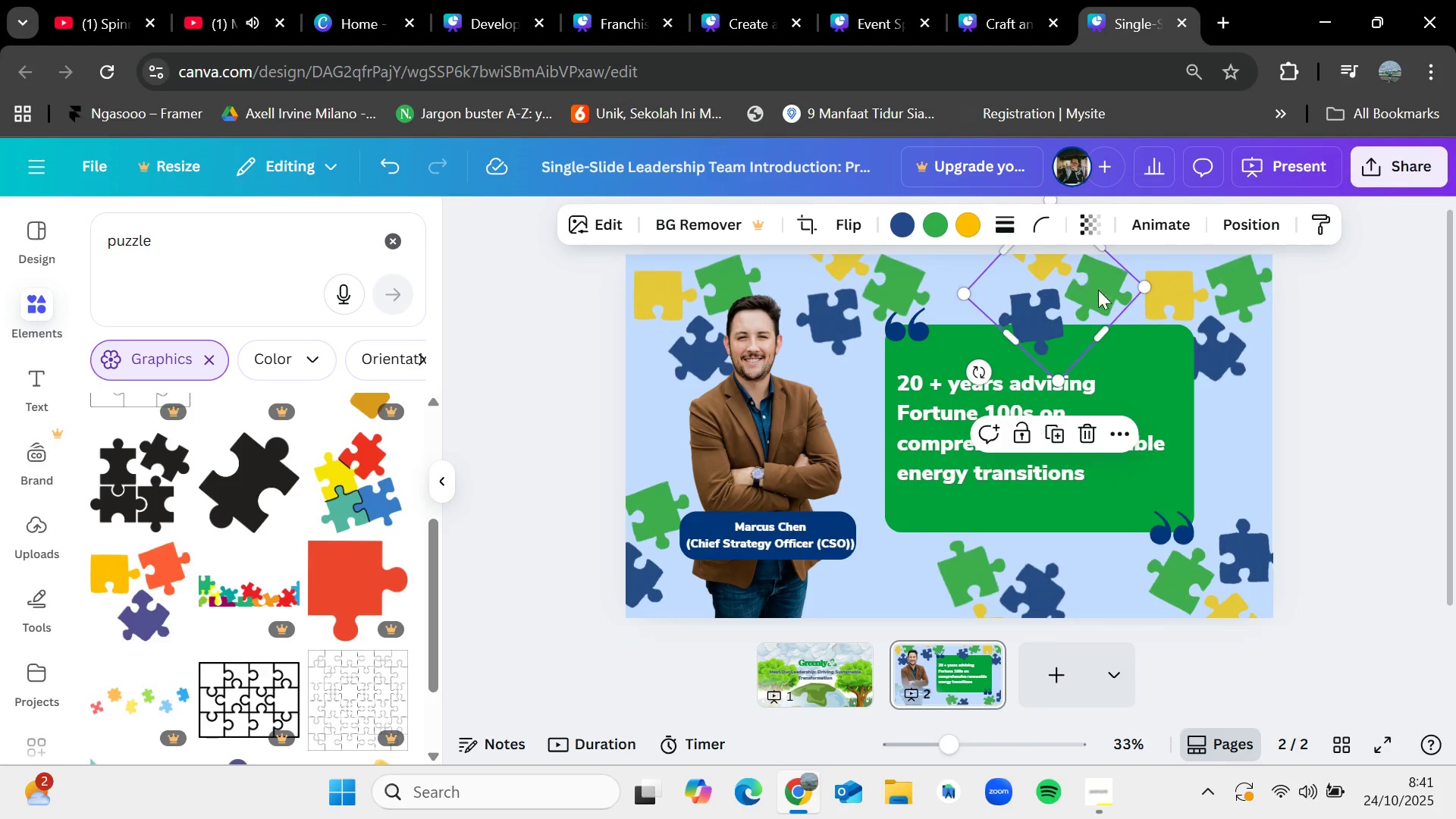 
left_click([1257, 227])
 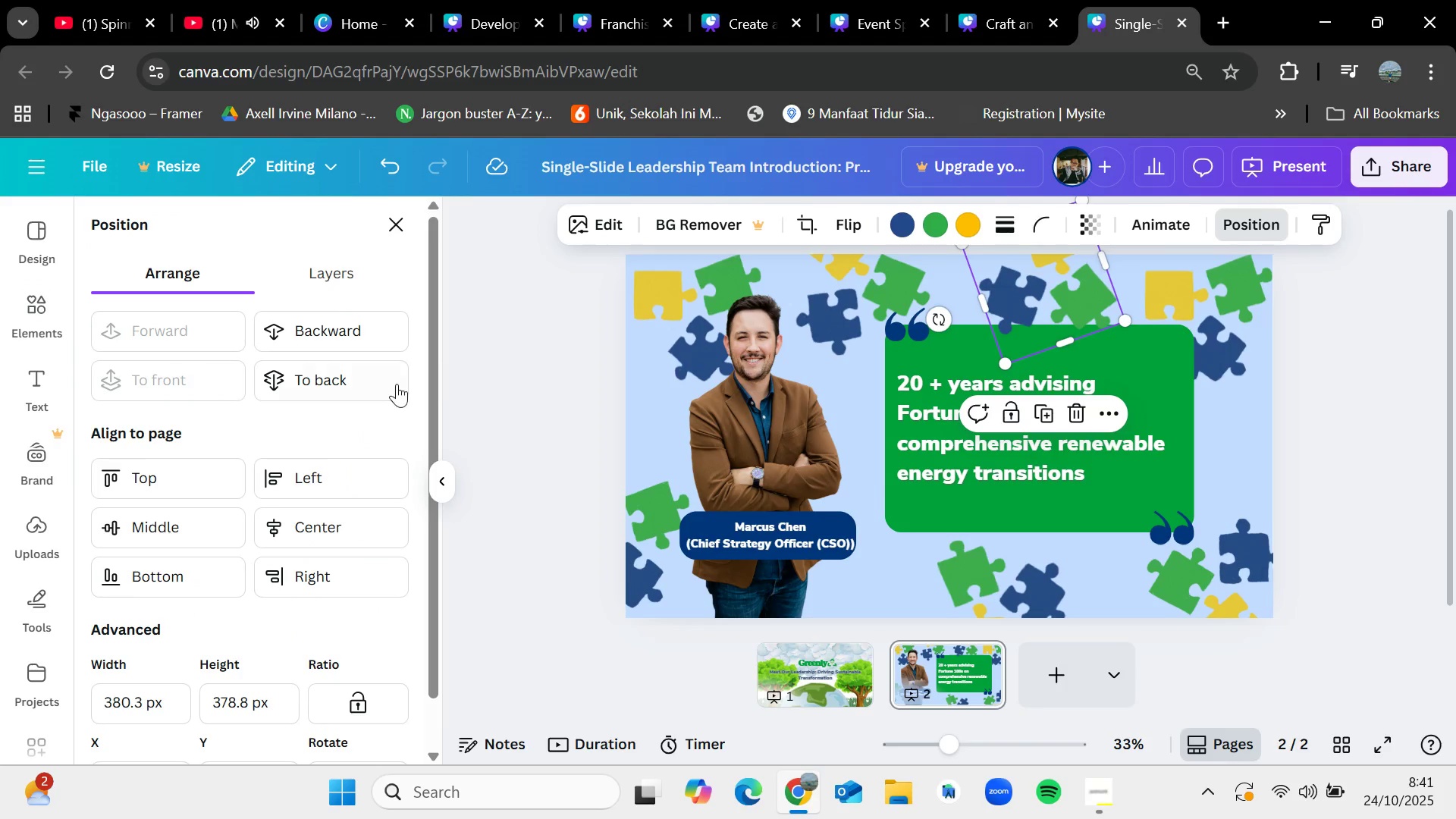 
left_click([396, 374])
 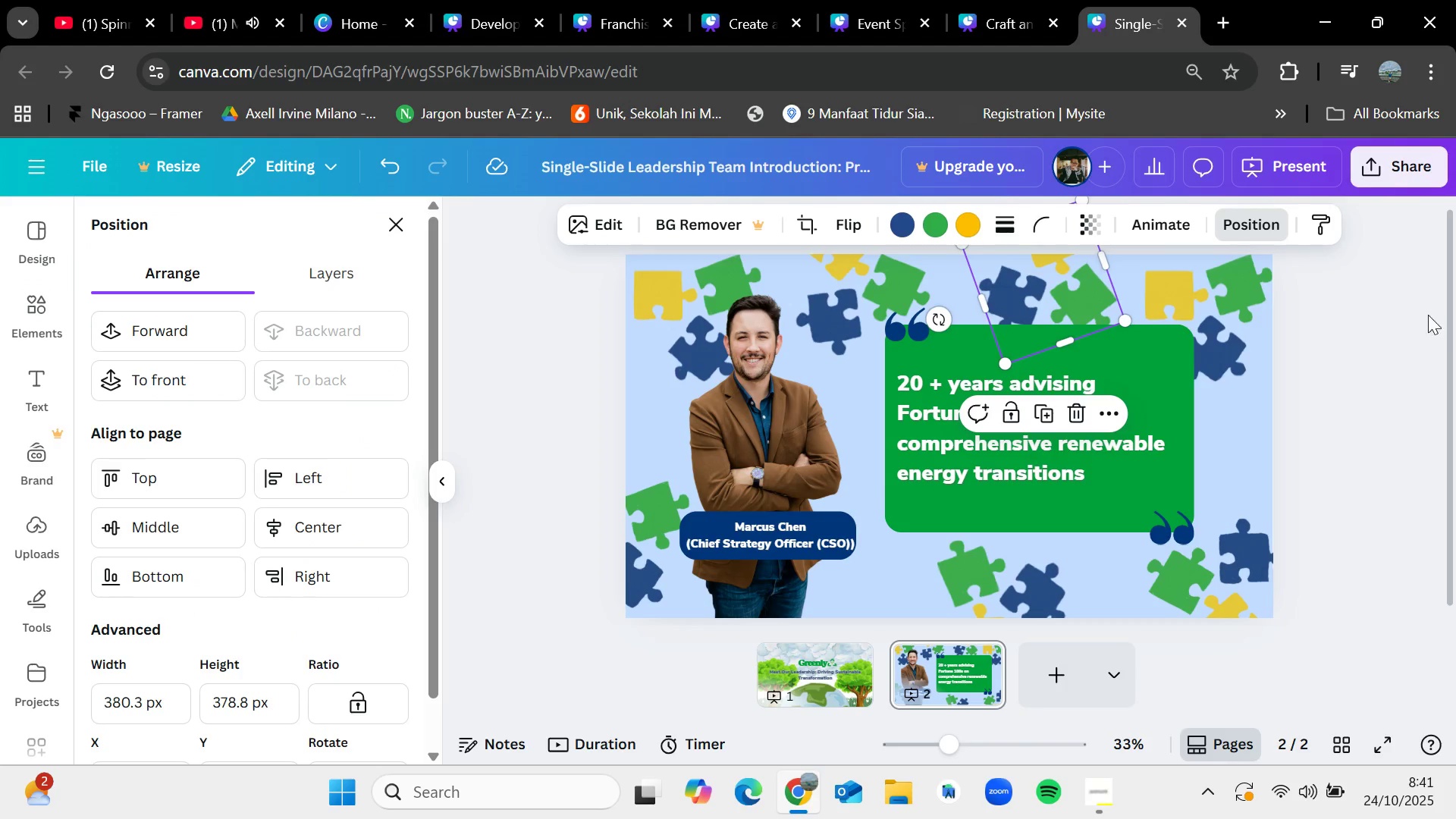 
left_click([1445, 340])
 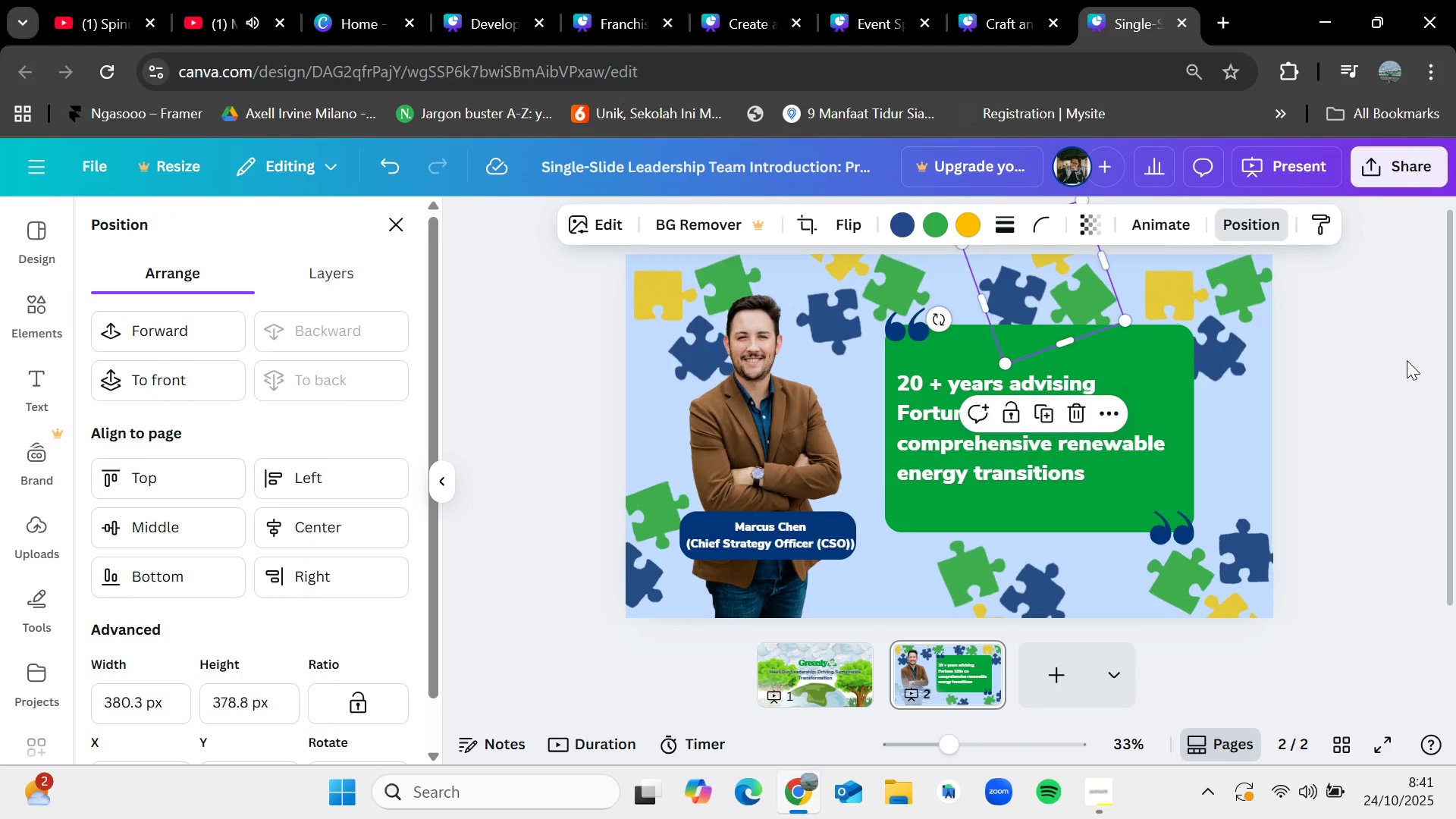 
left_click([1407, 360])
 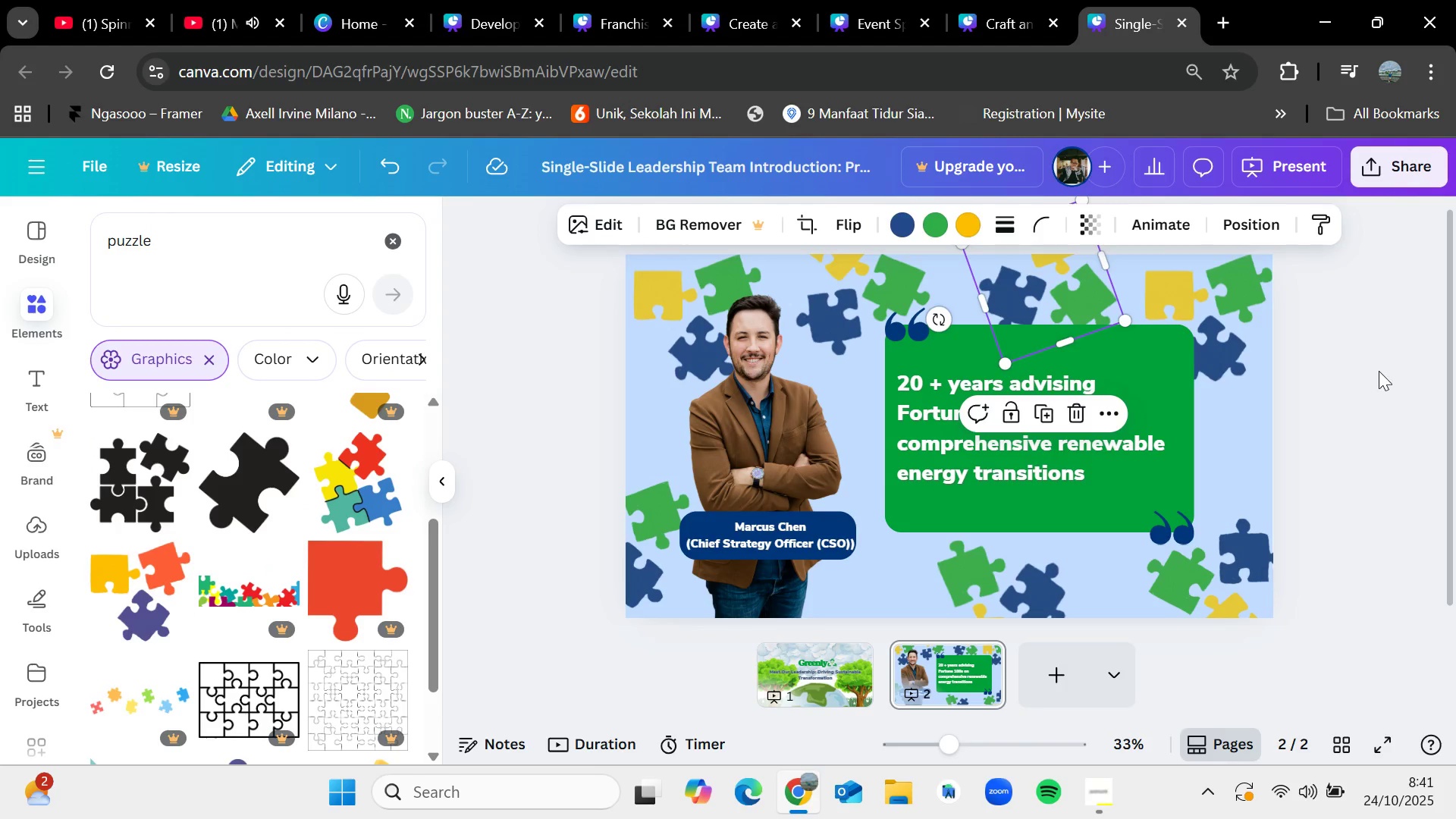 
left_click([1378, 372])
 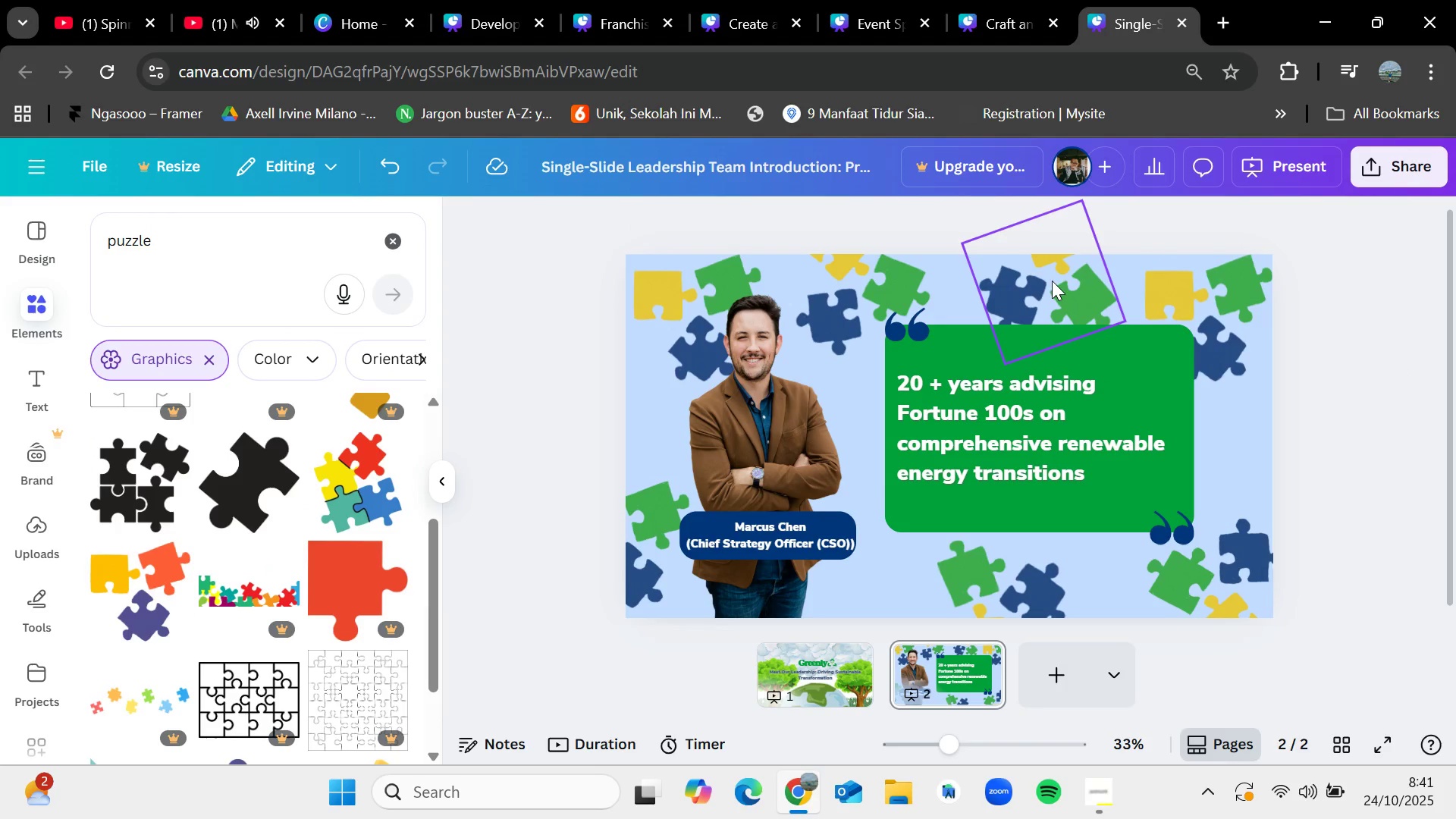 
left_click([1063, 284])
 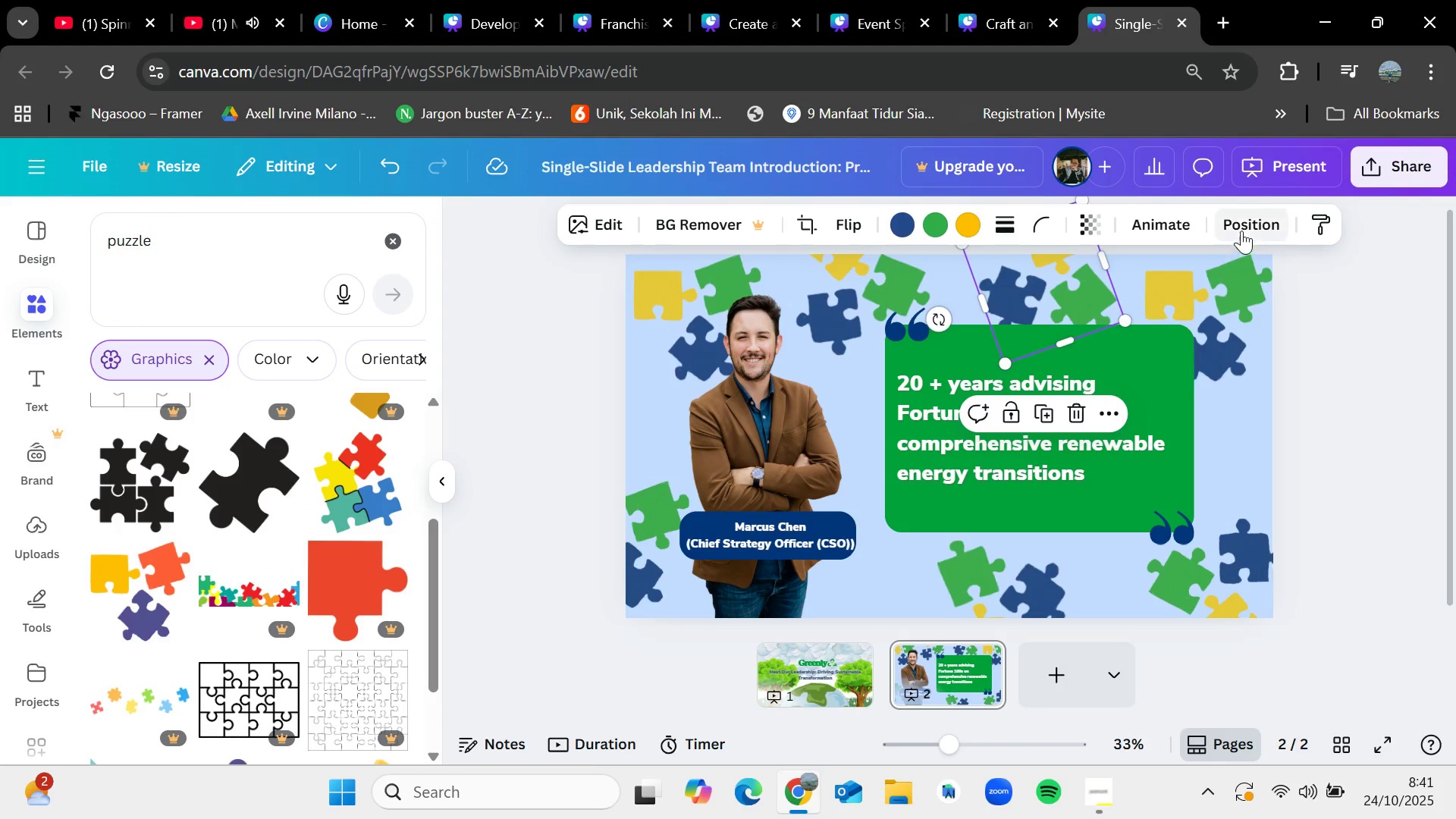 
left_click([1245, 224])
 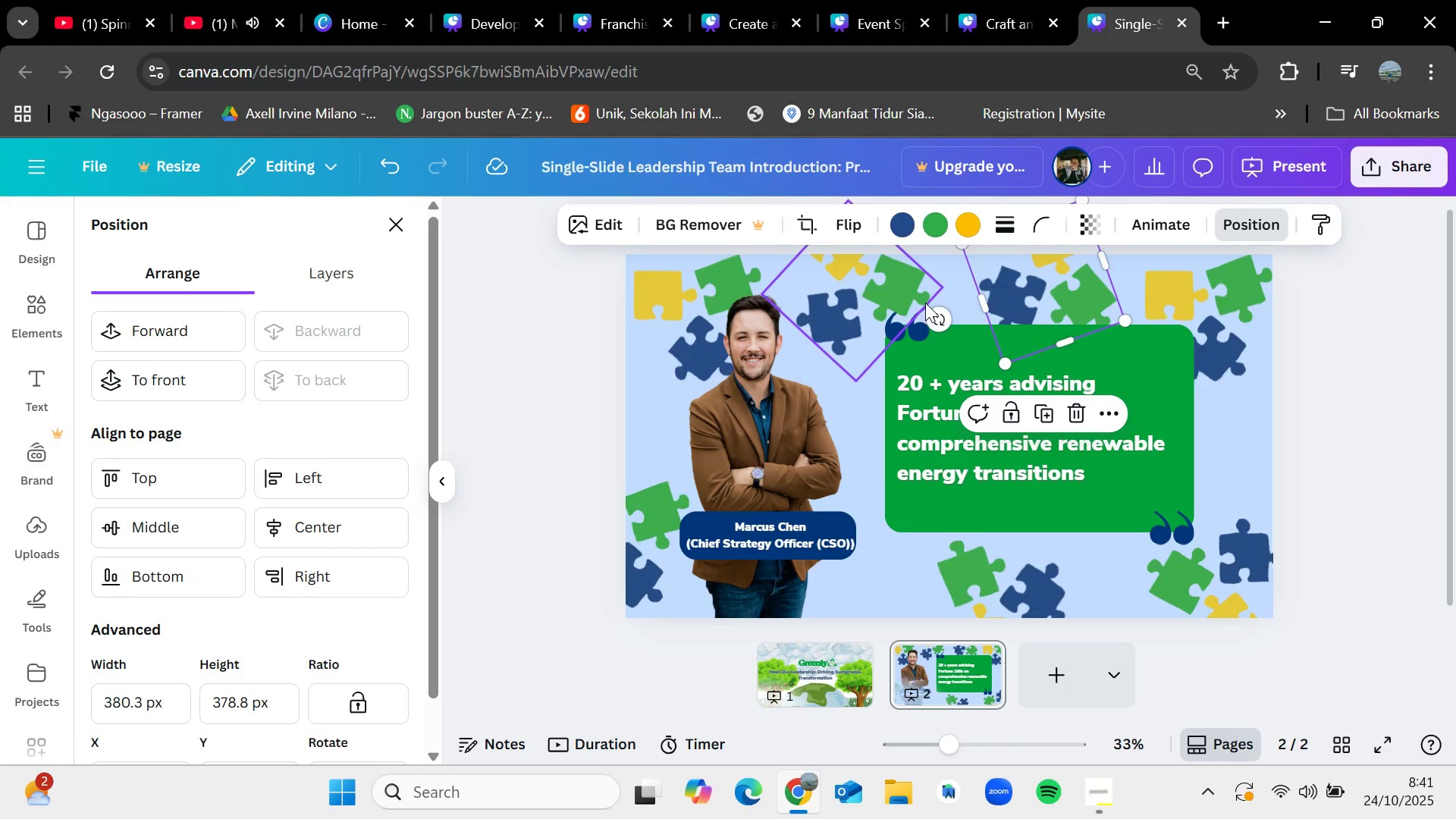 
left_click([883, 299])
 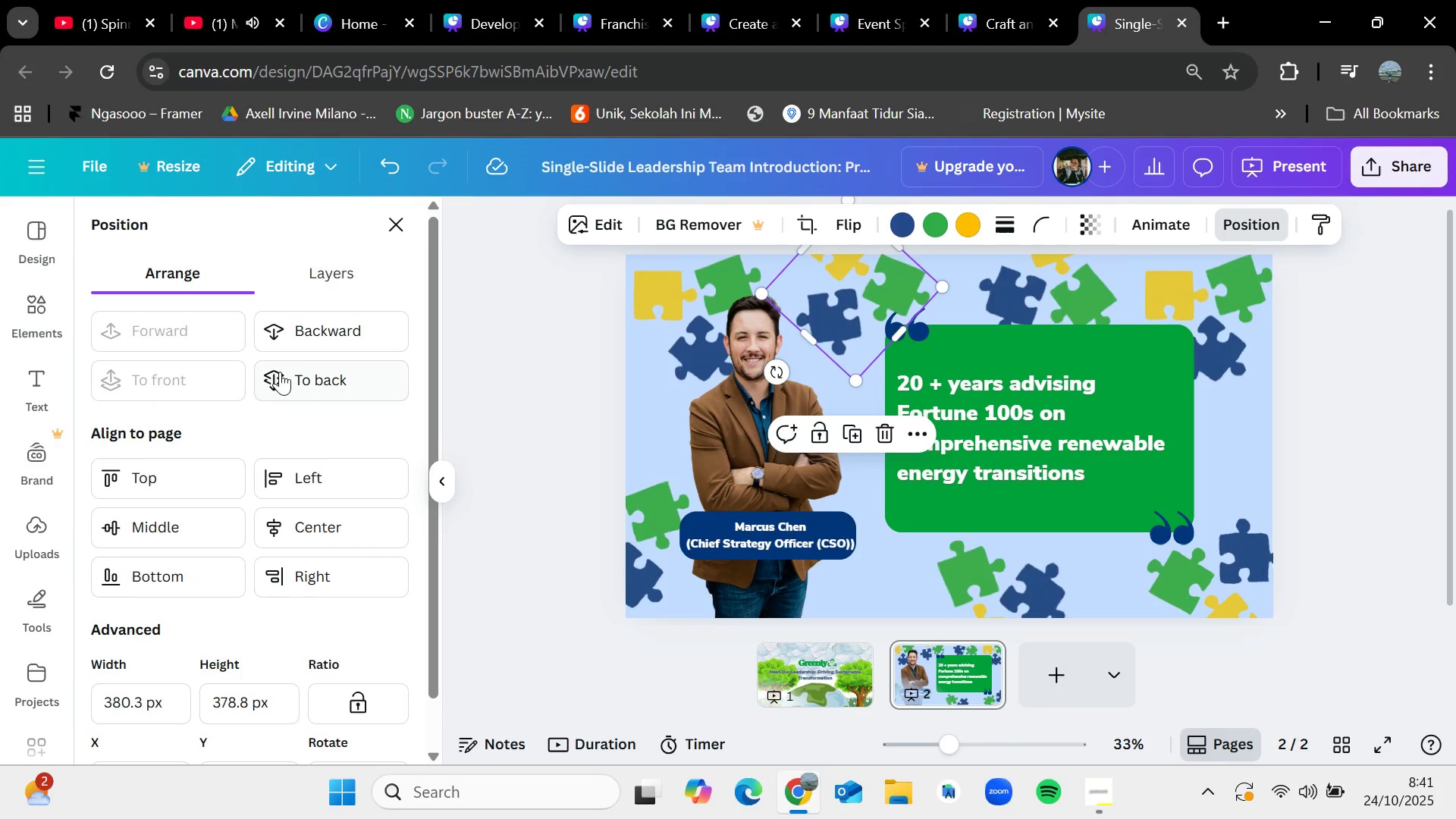 
left_click([292, 375])
 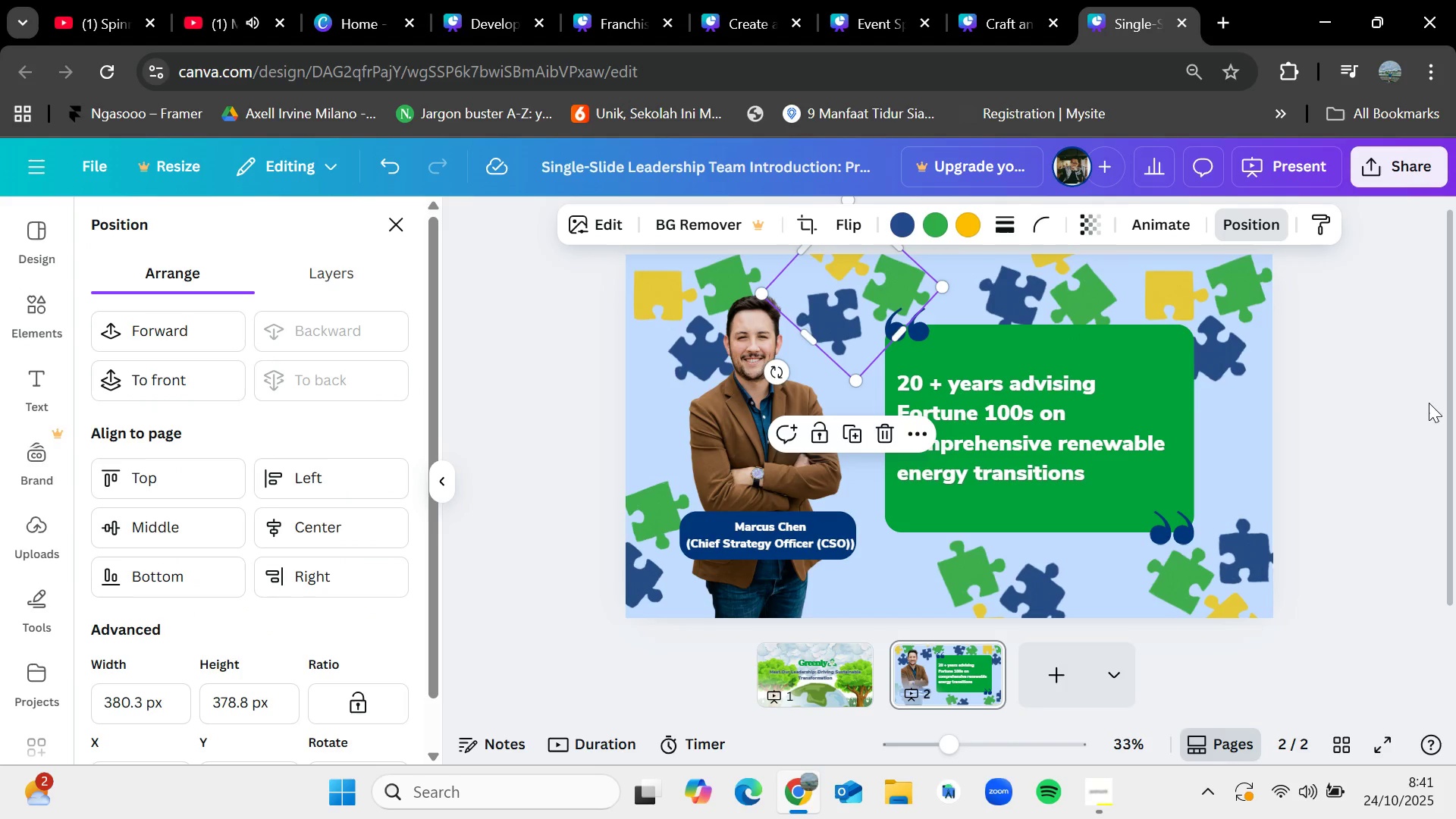 
left_click([1413, 411])
 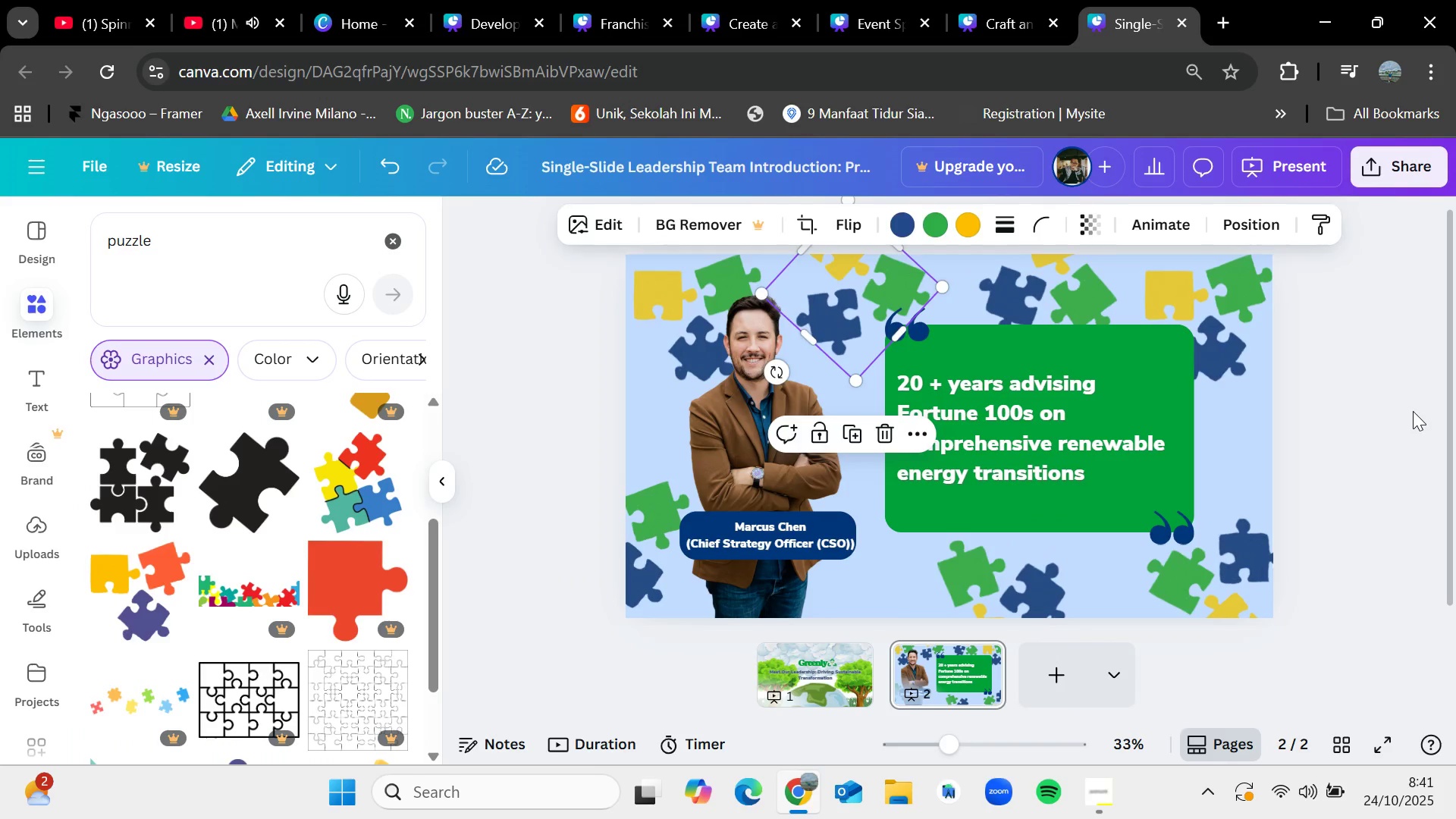 
double_click([1413, 411])
 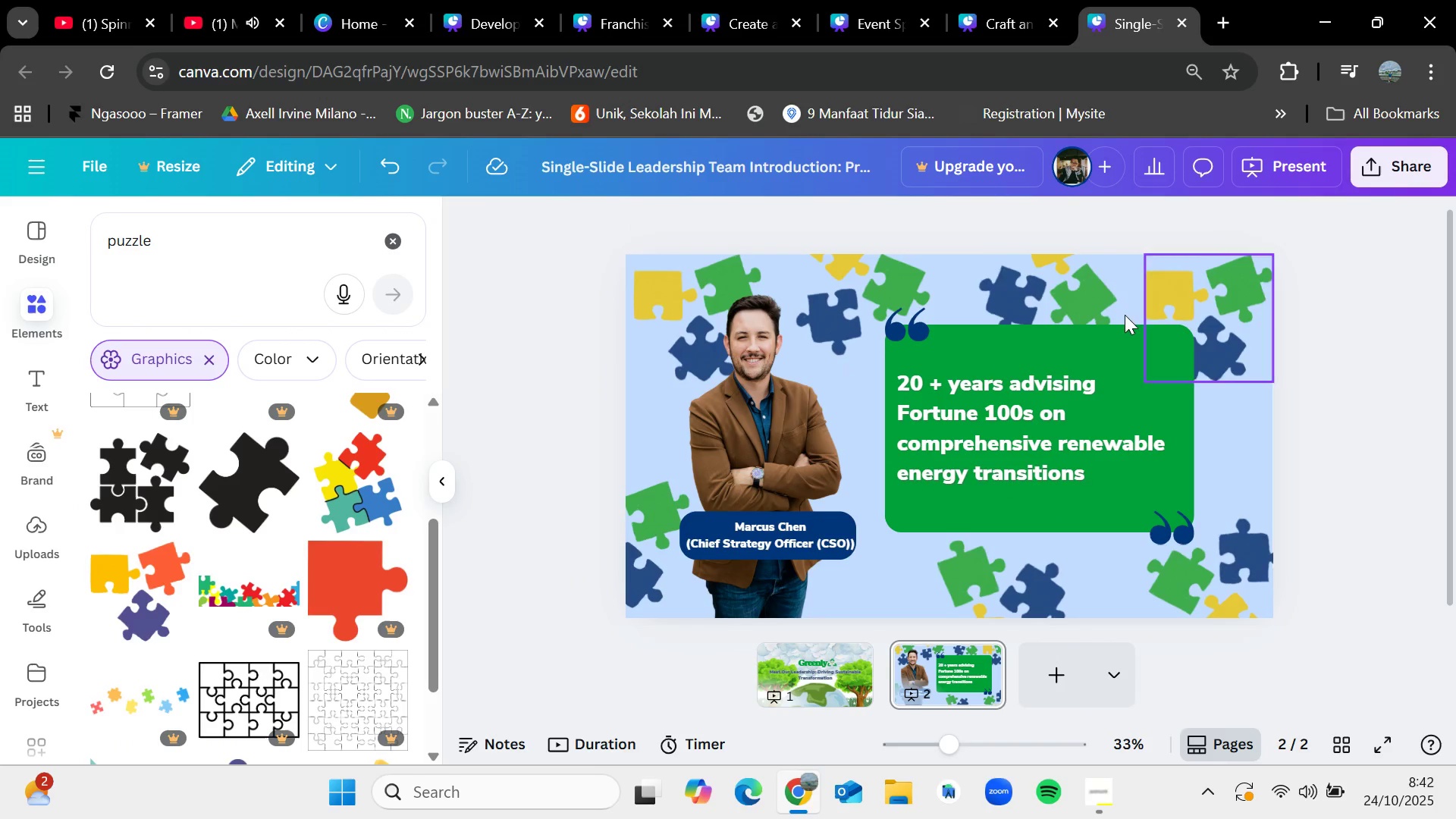 
left_click([877, 284])
 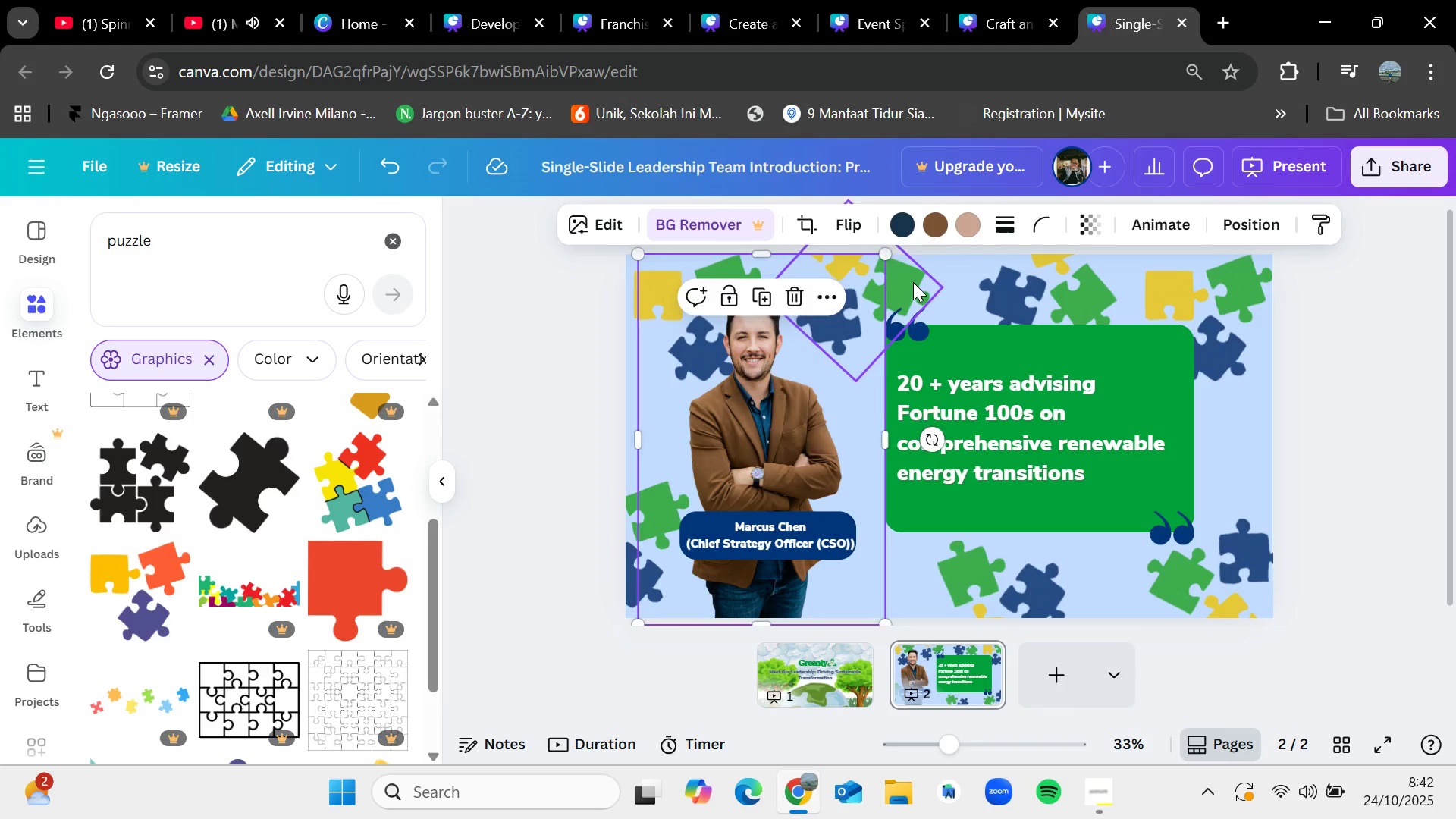 
left_click([913, 282])
 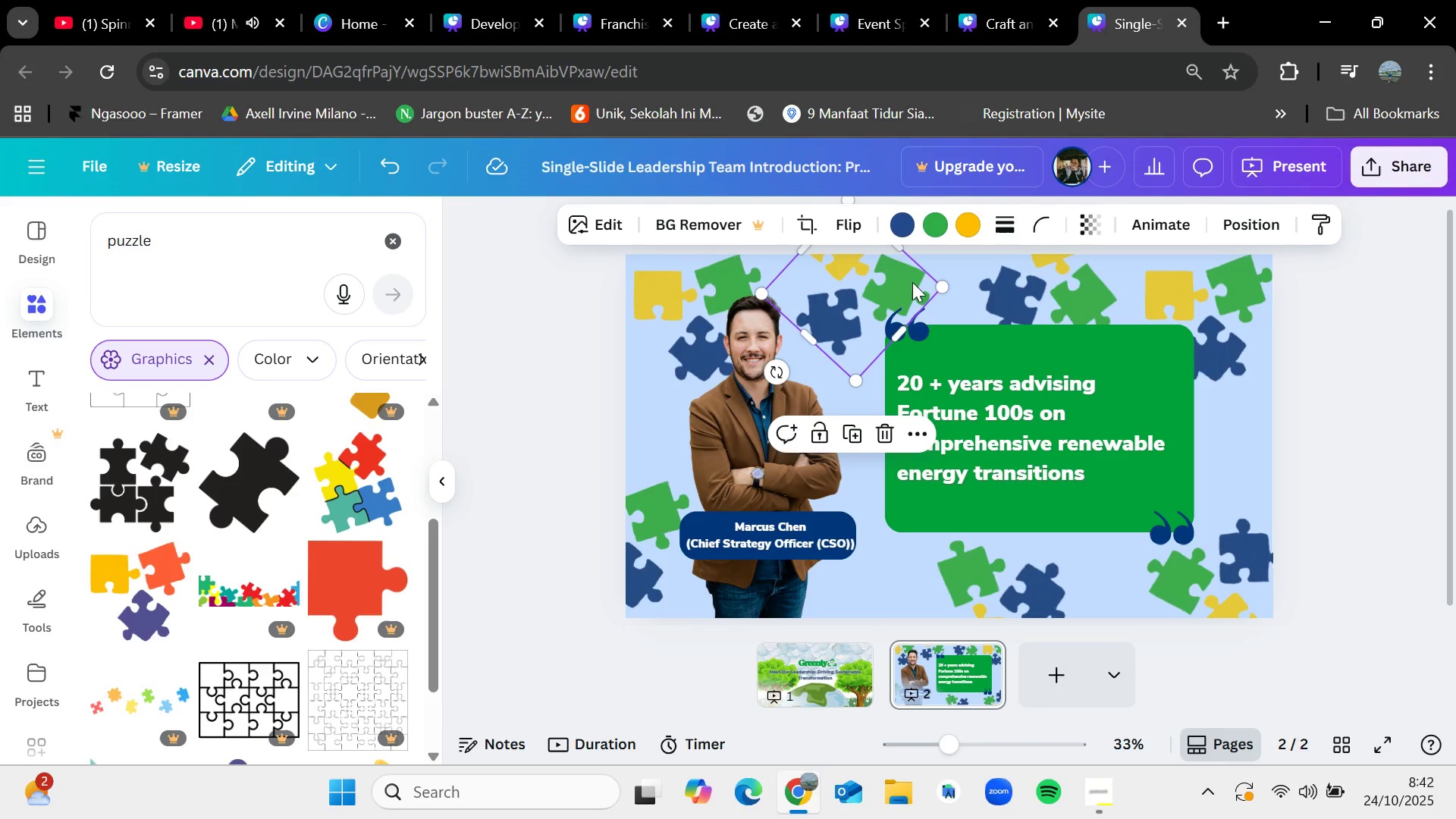 
key(Control+C)
 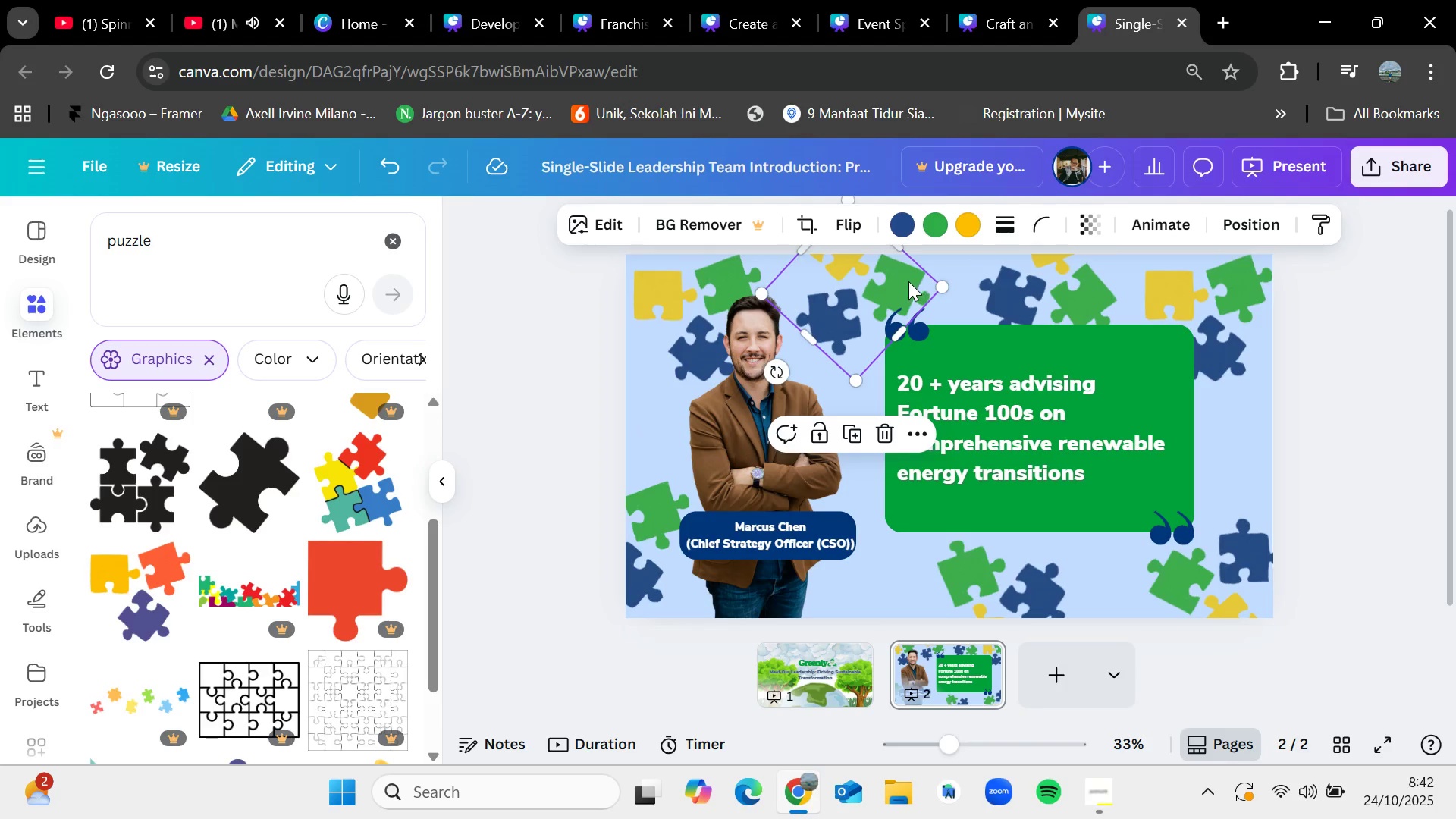 
key(Control+V)
 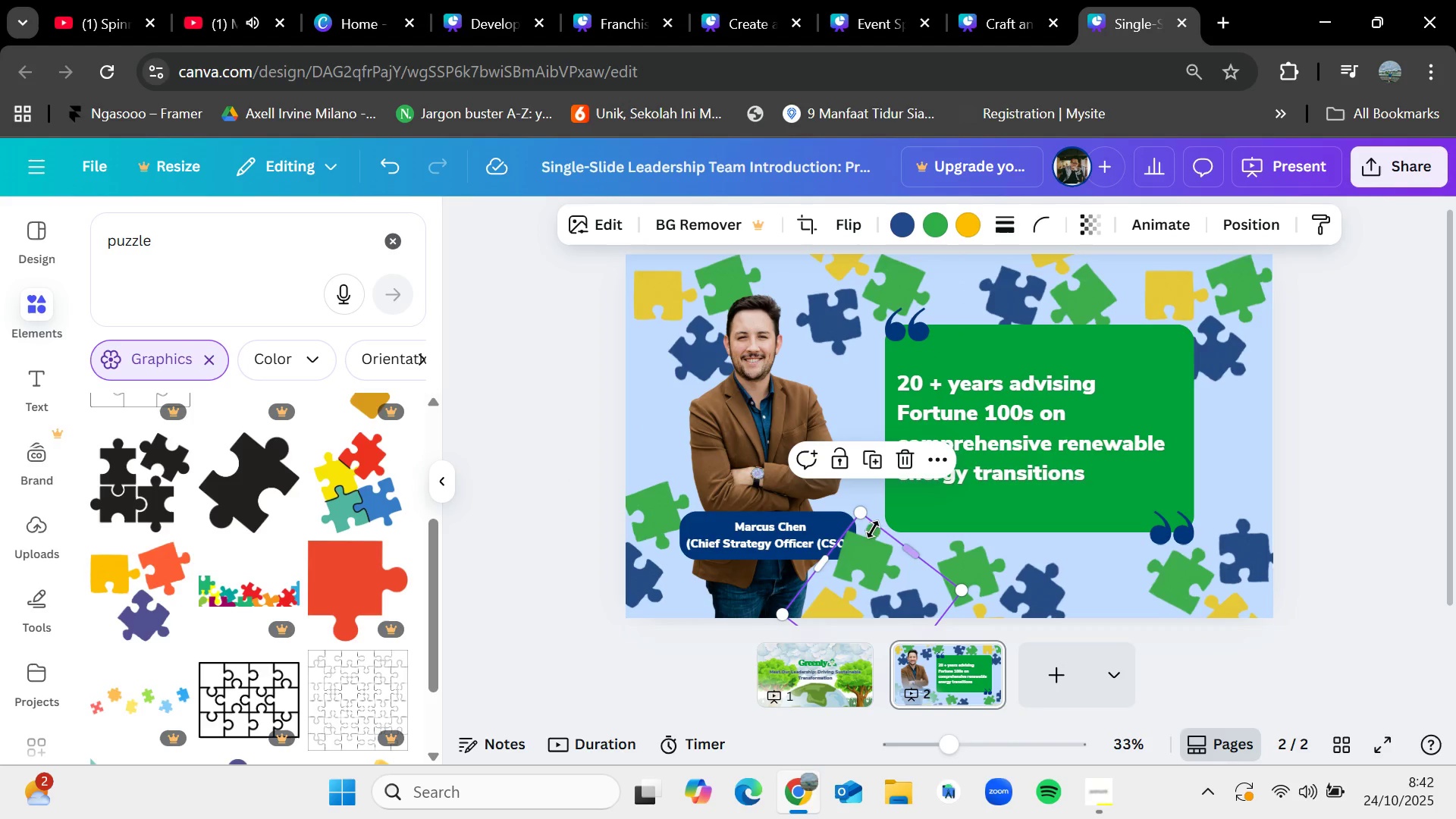 
wait(12.03)
 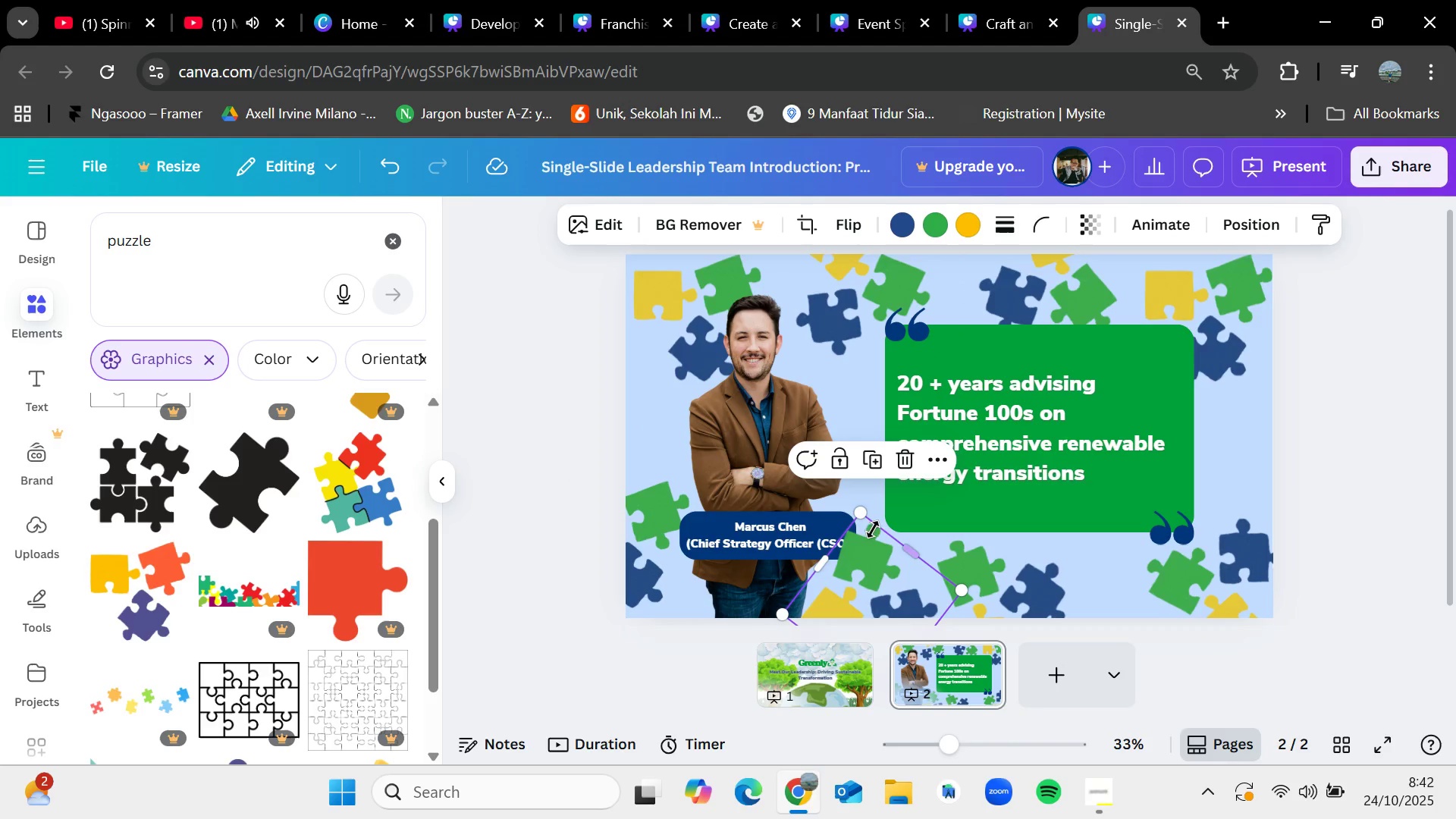 
left_click([1278, 224])
 